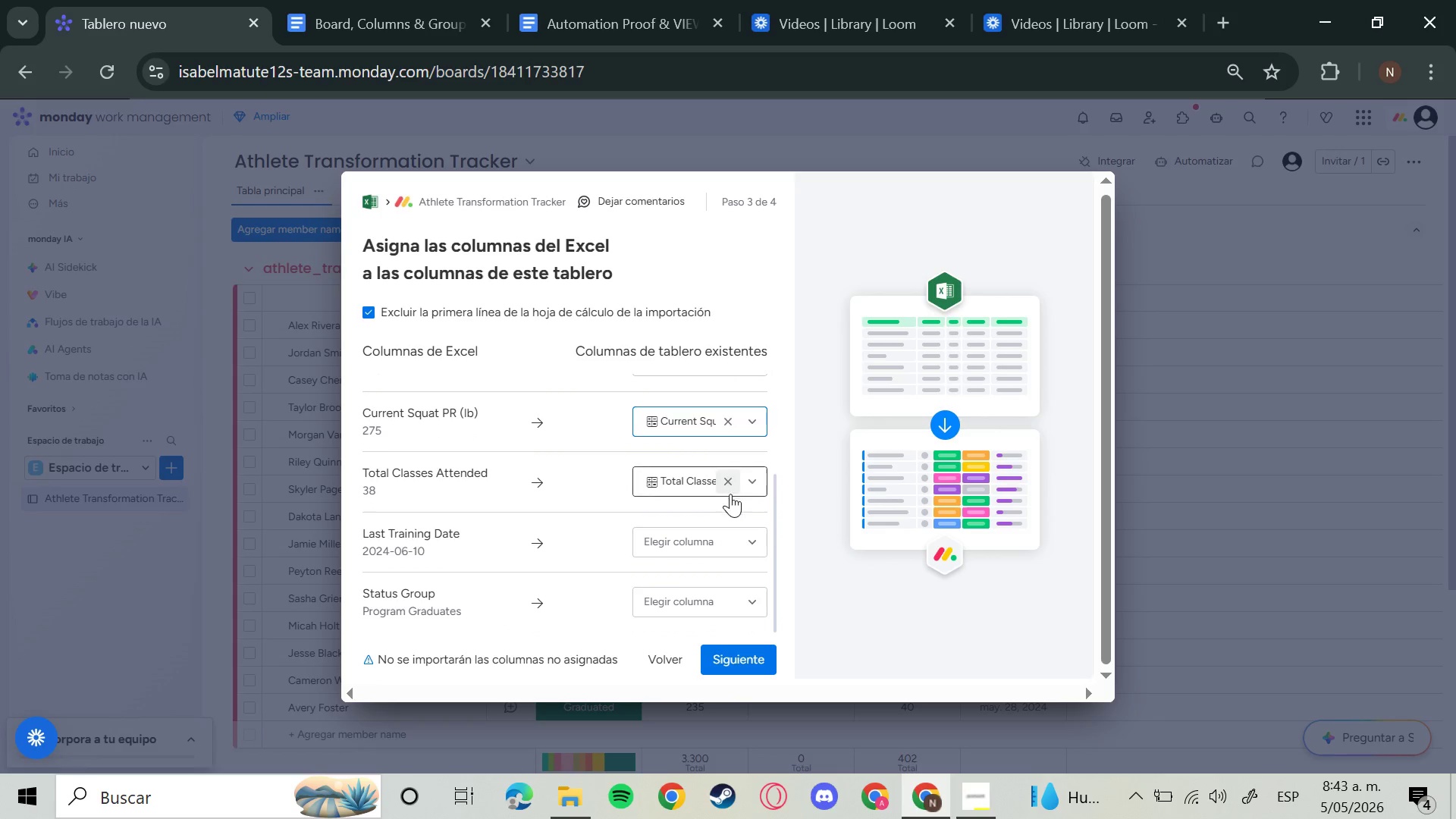 
mouse_move([752, 554])
 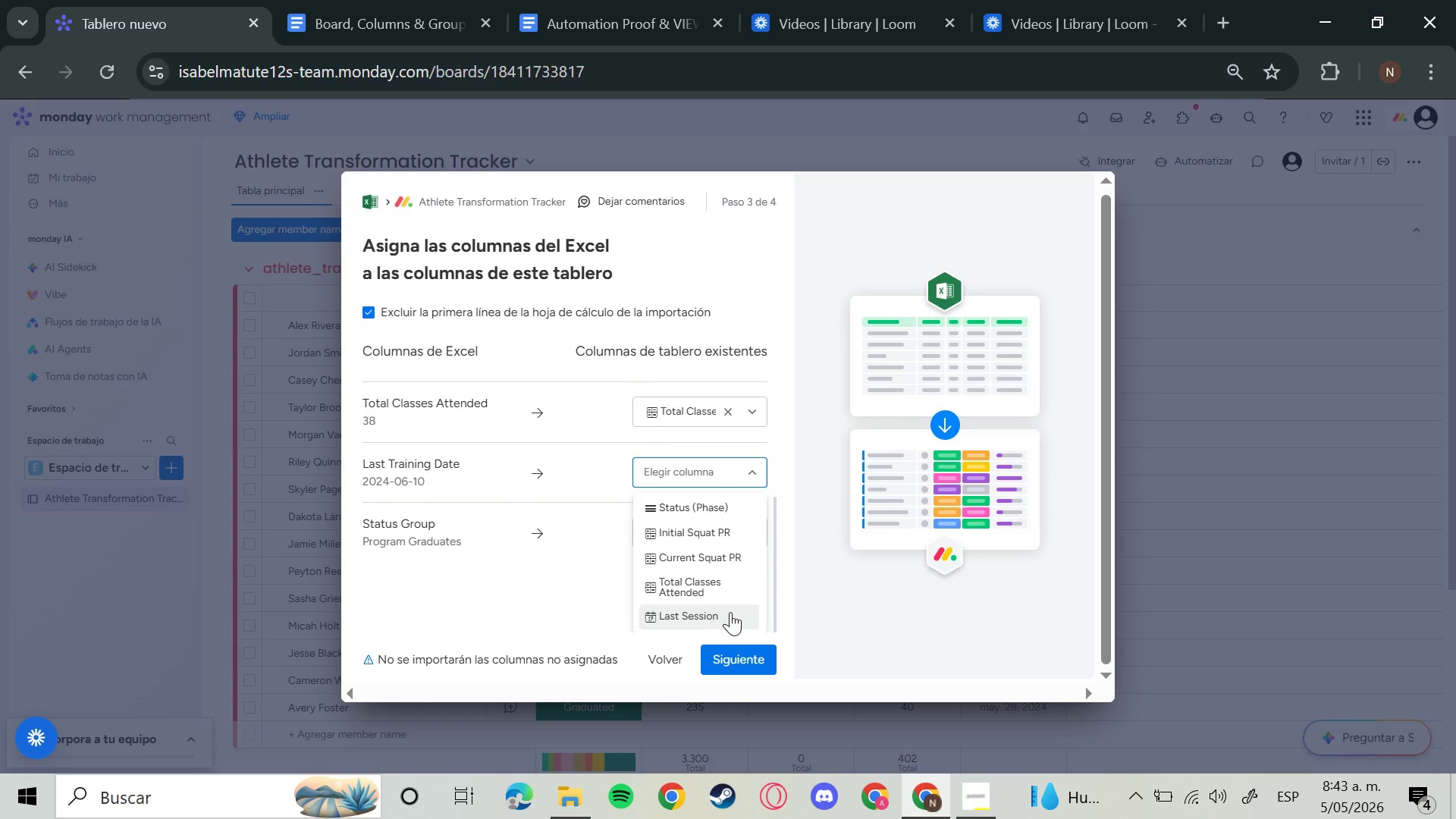 
left_click([730, 612])
 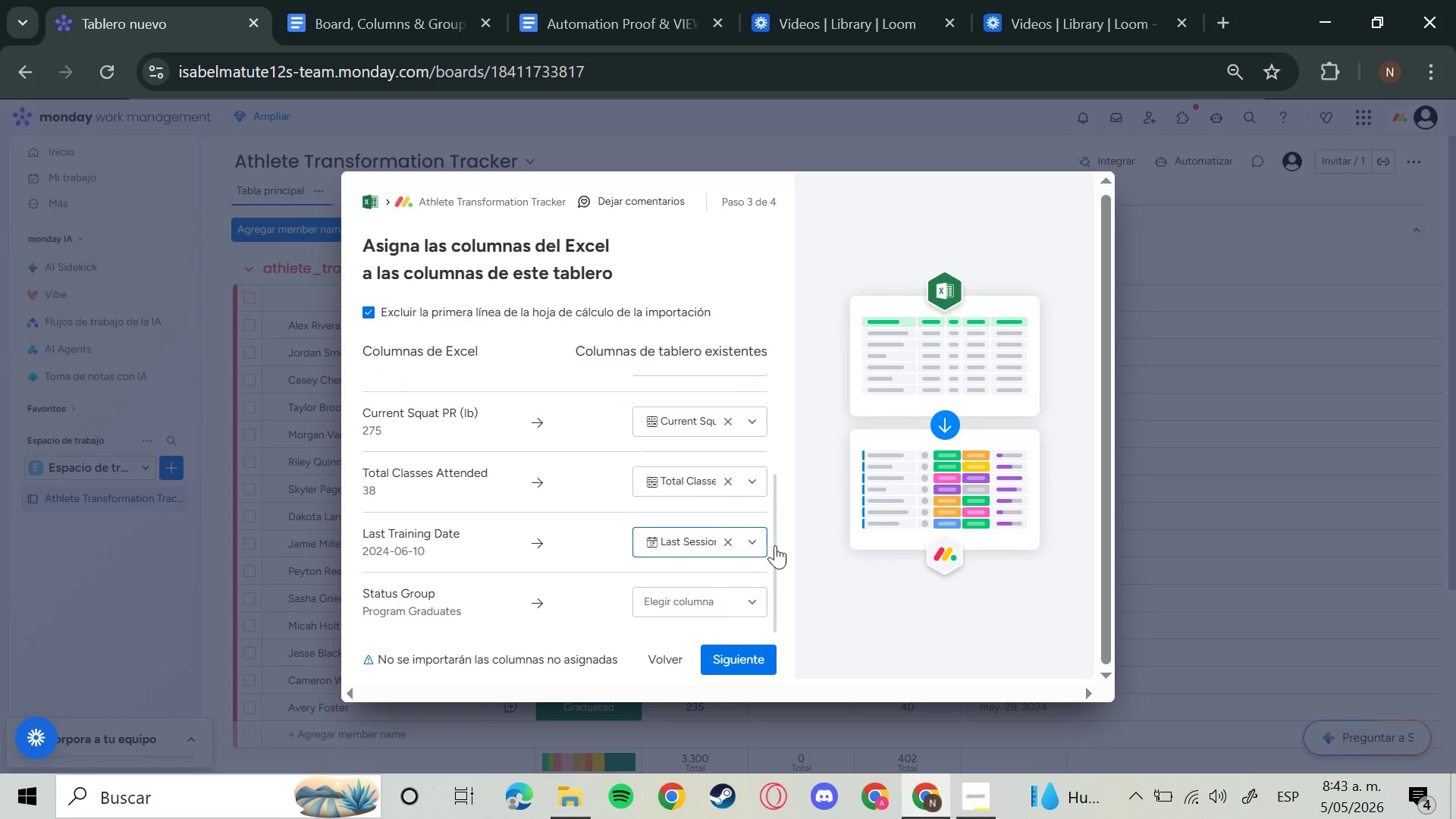 
scroll: coordinate [670, 569], scroll_direction: up, amount: 3.0
 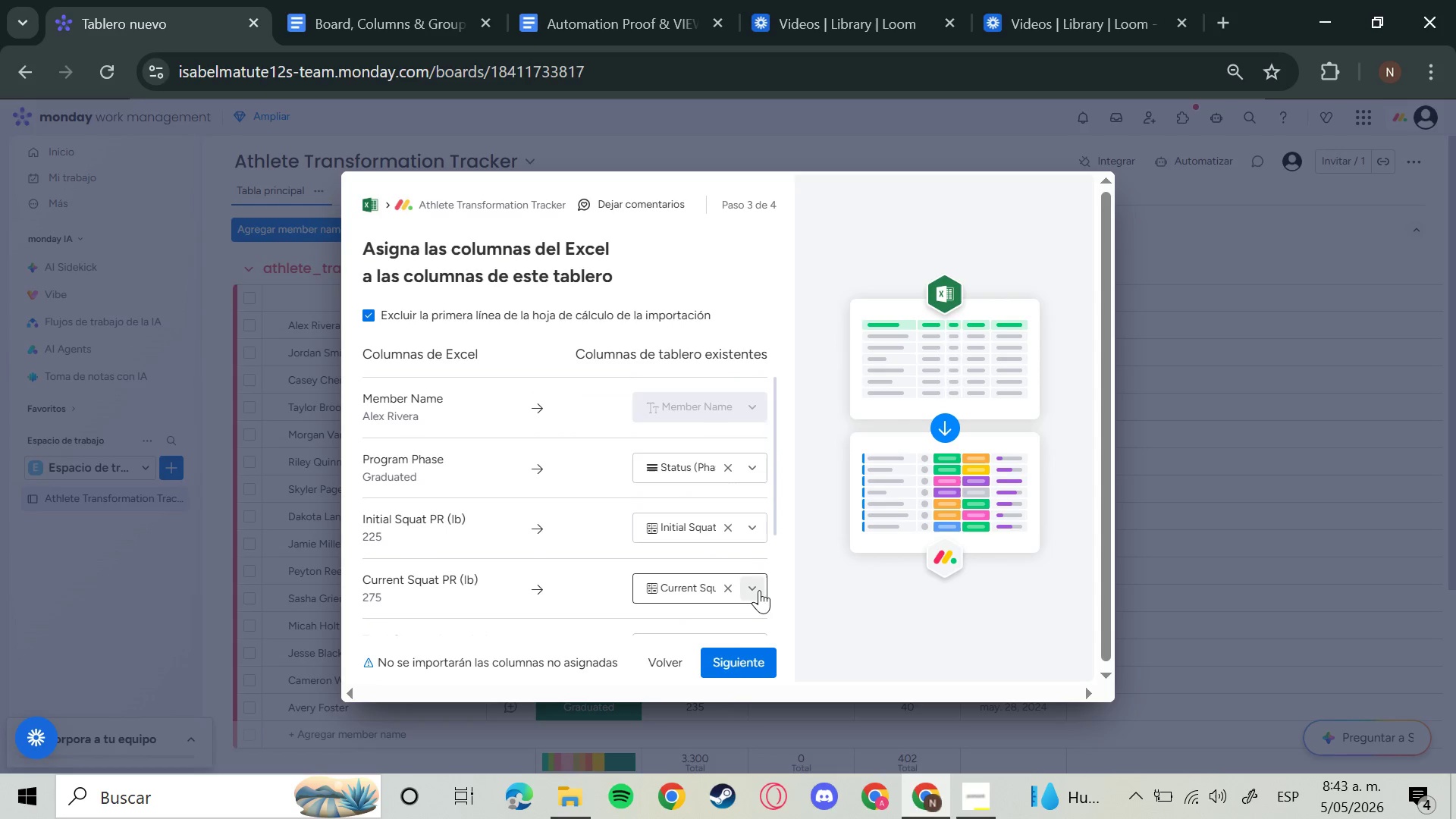 
left_click([735, 654])
 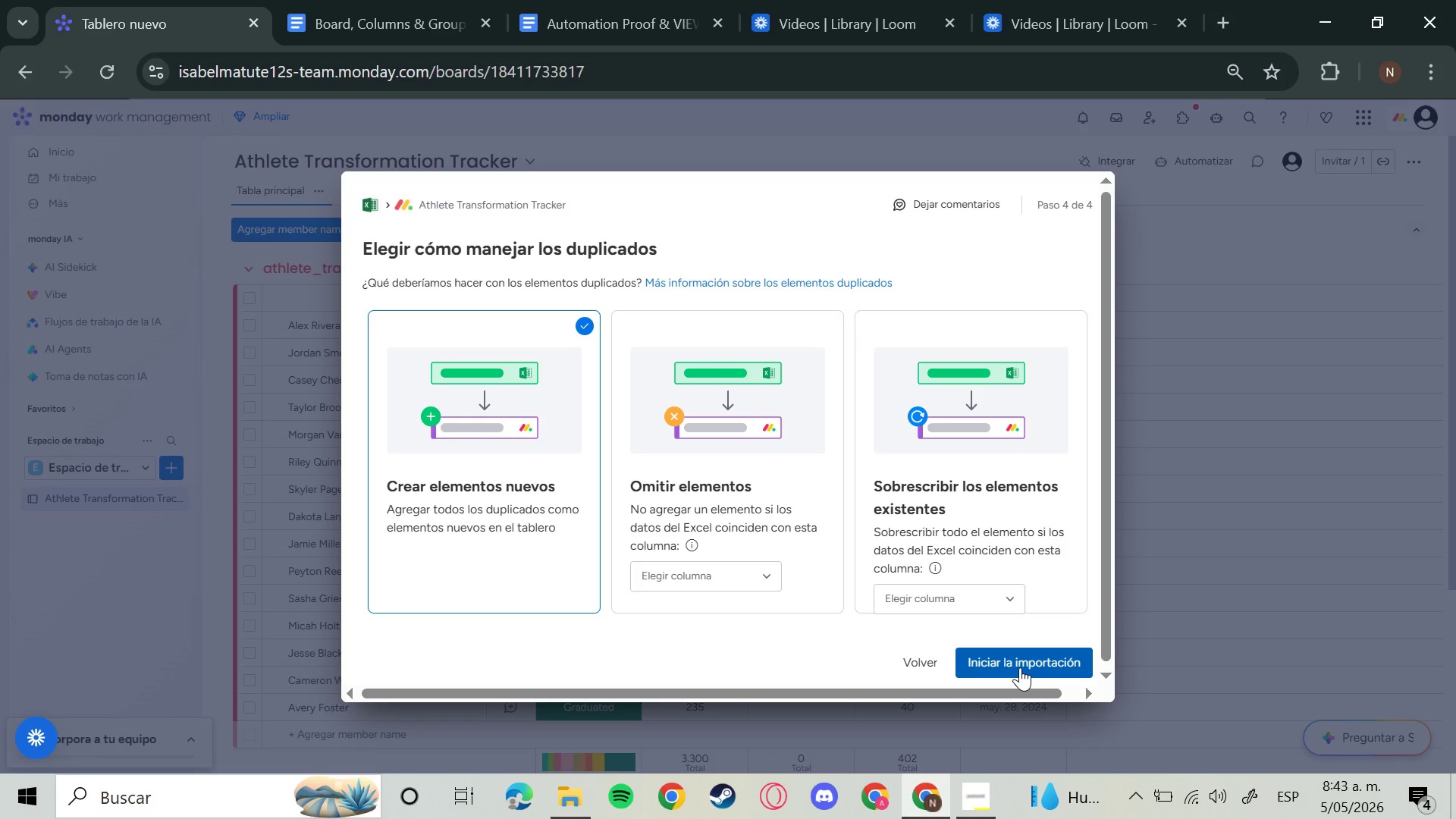 
left_click([1020, 667])
 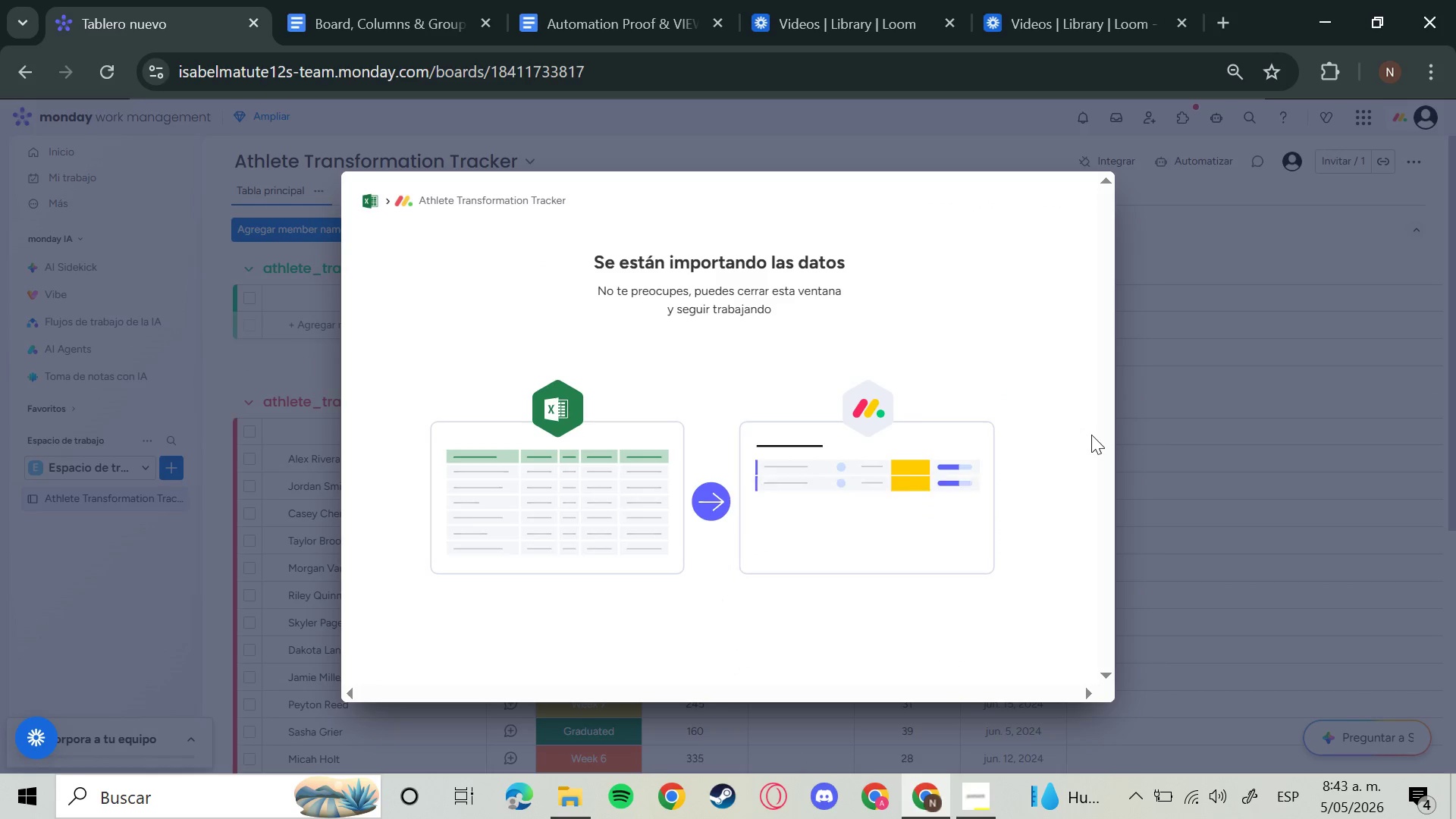 
wait(10.45)
 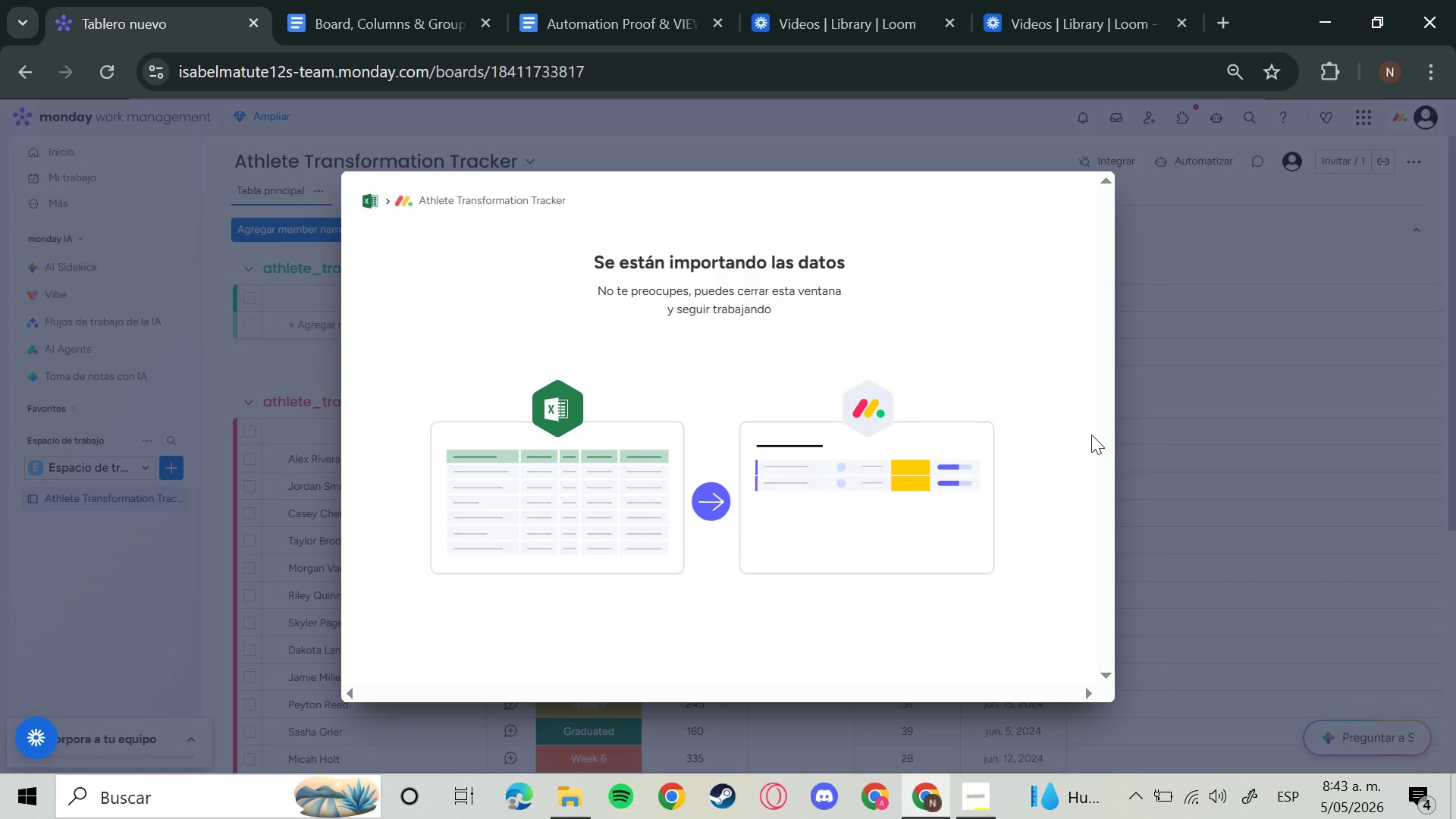 
scroll: coordinate [877, 564], scroll_direction: down, amount: 5.0
 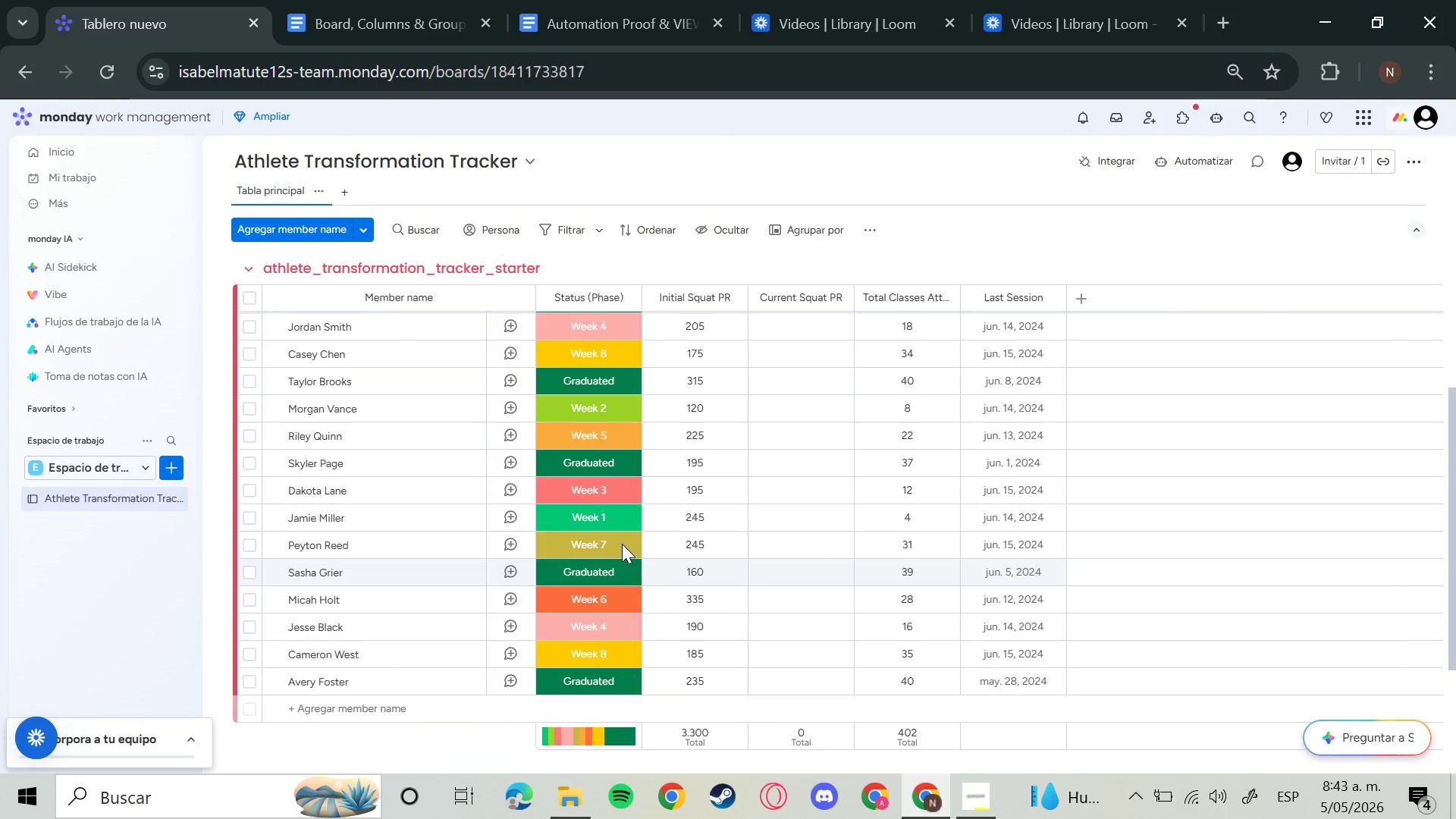 
scroll: coordinate [645, 599], scroll_direction: up, amount: 4.0
 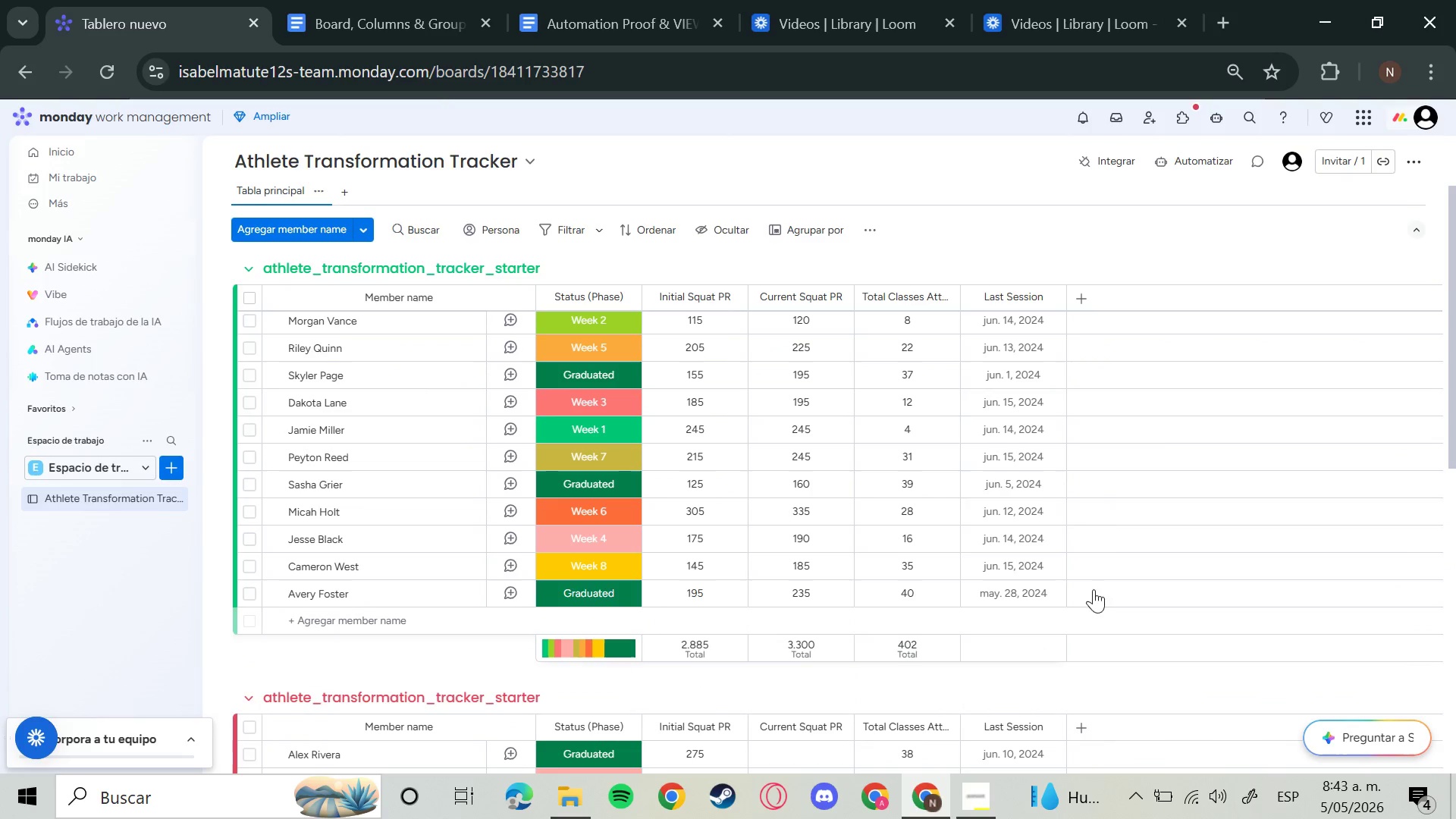 
scroll: coordinate [1128, 600], scroll_direction: down, amount: 1.0
 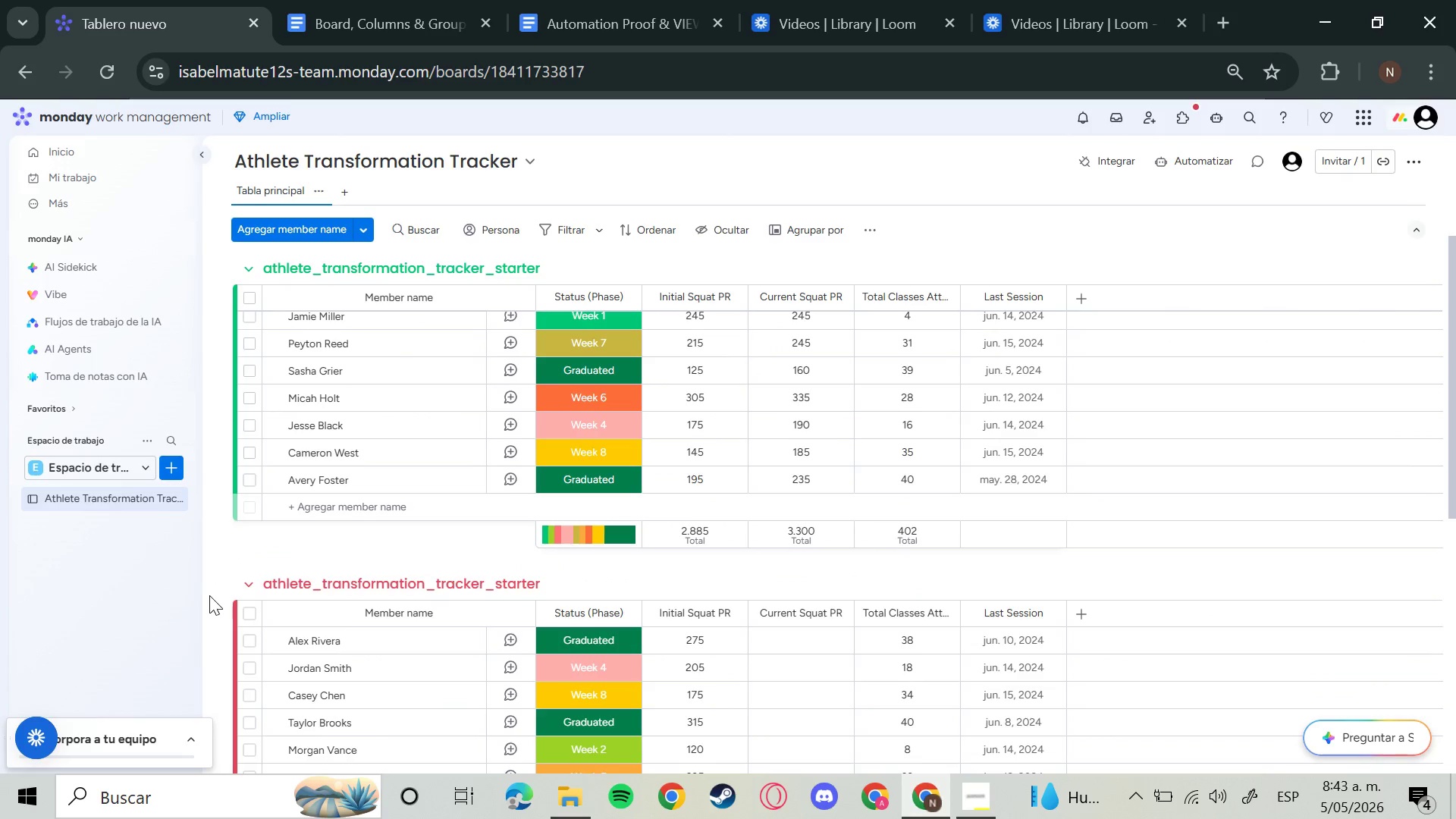 
left_click([221, 583])
 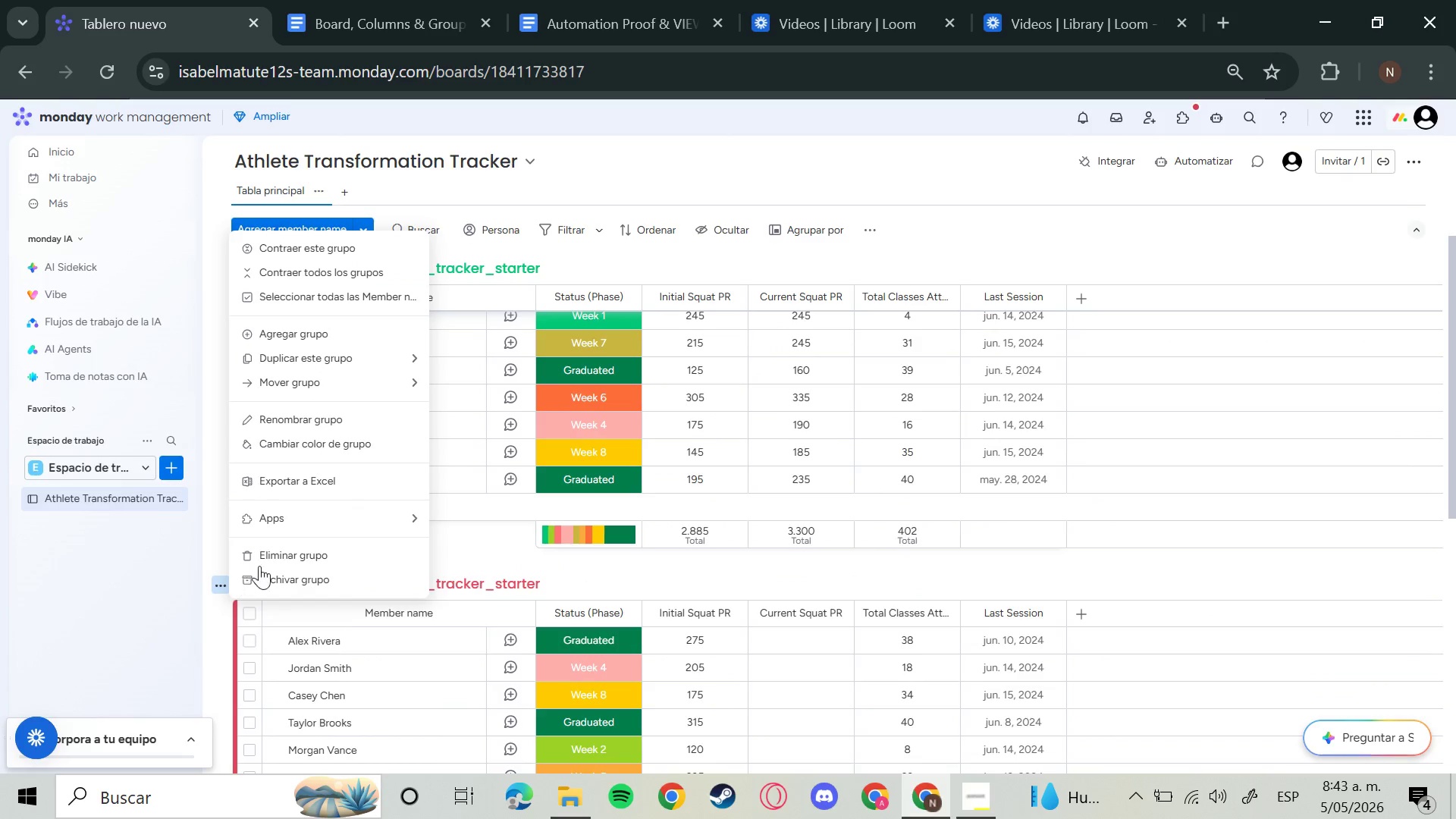 
left_click([276, 548])
 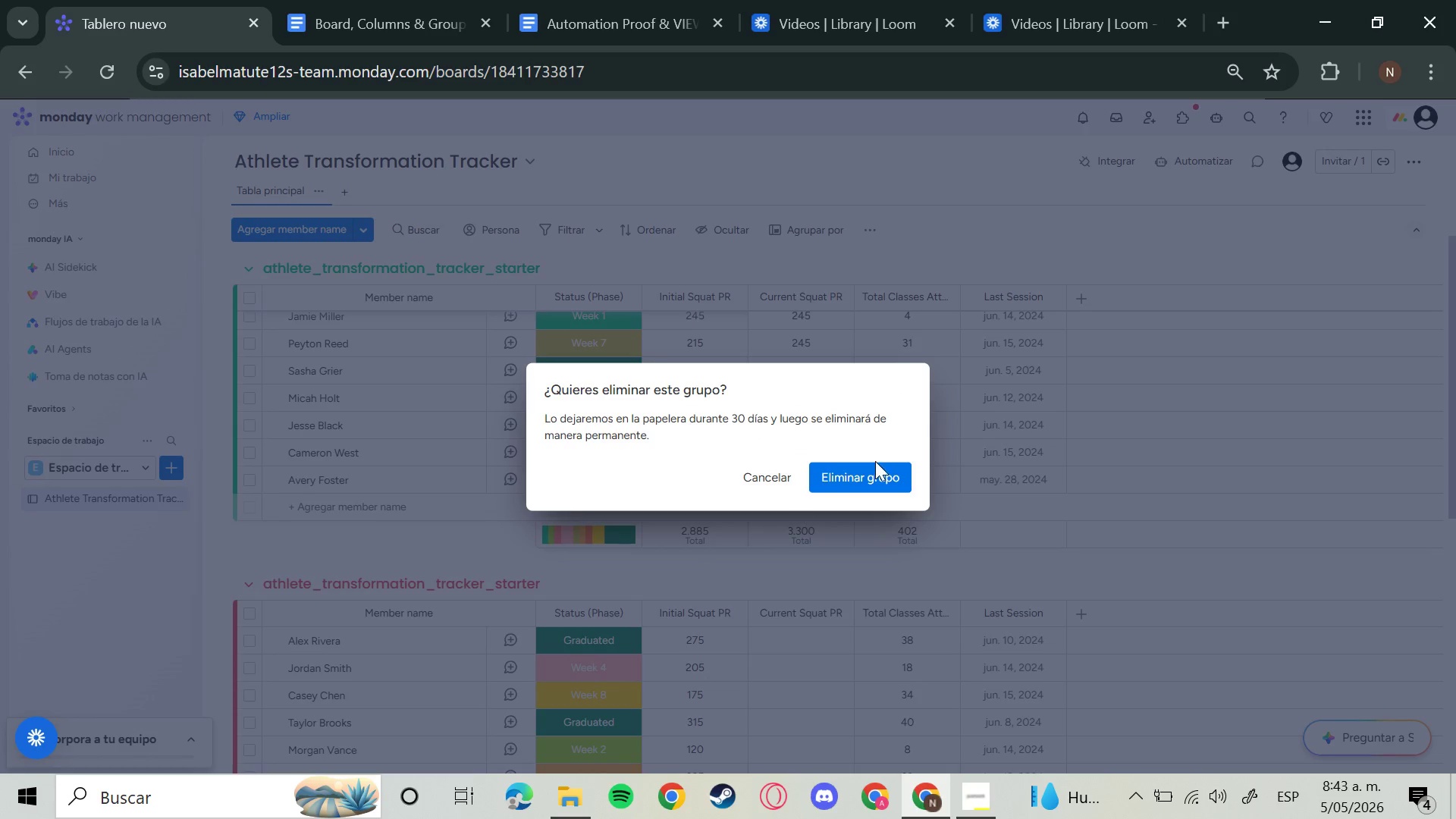 
left_click([861, 474])
 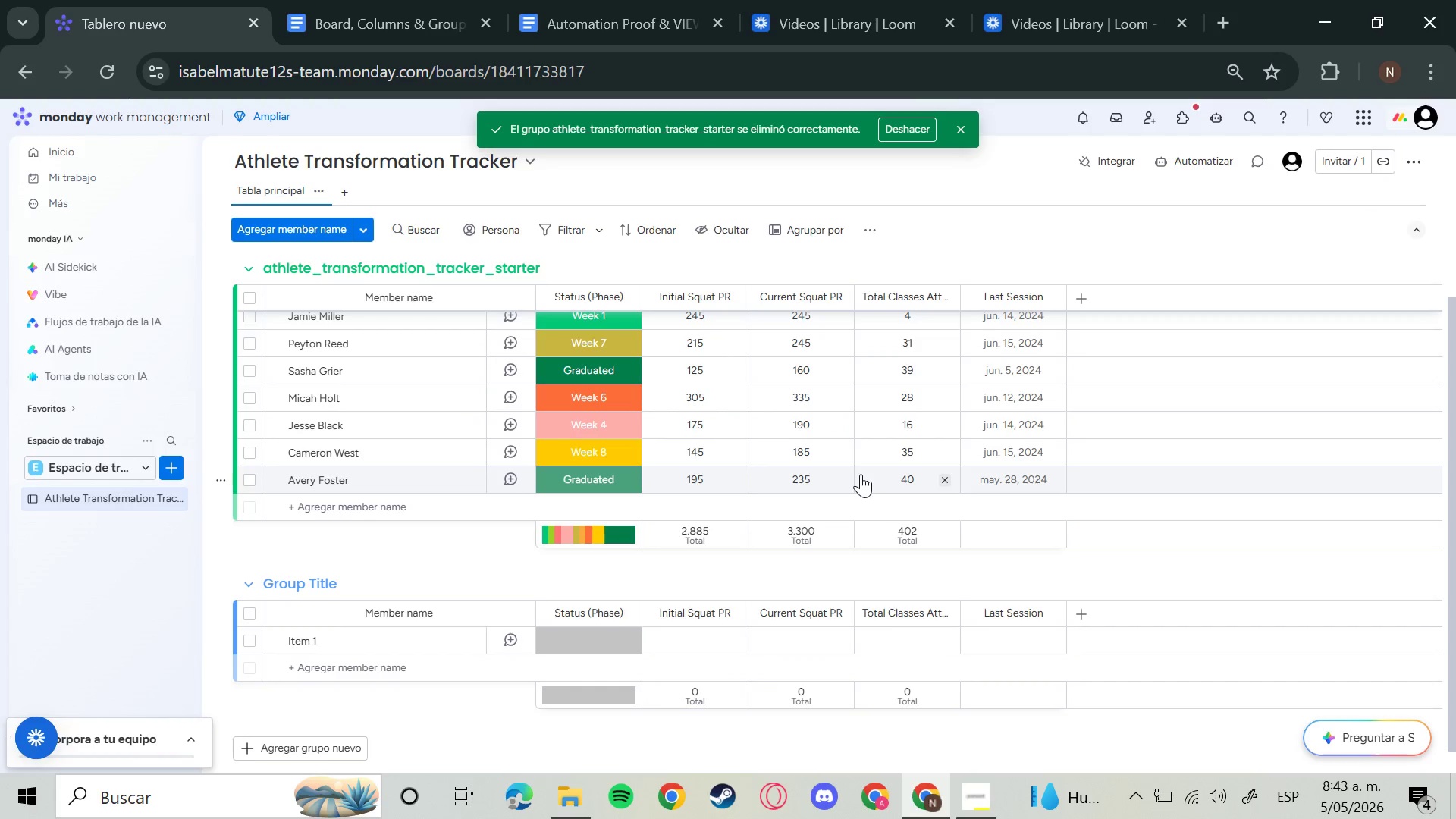 
wait(14.27)
 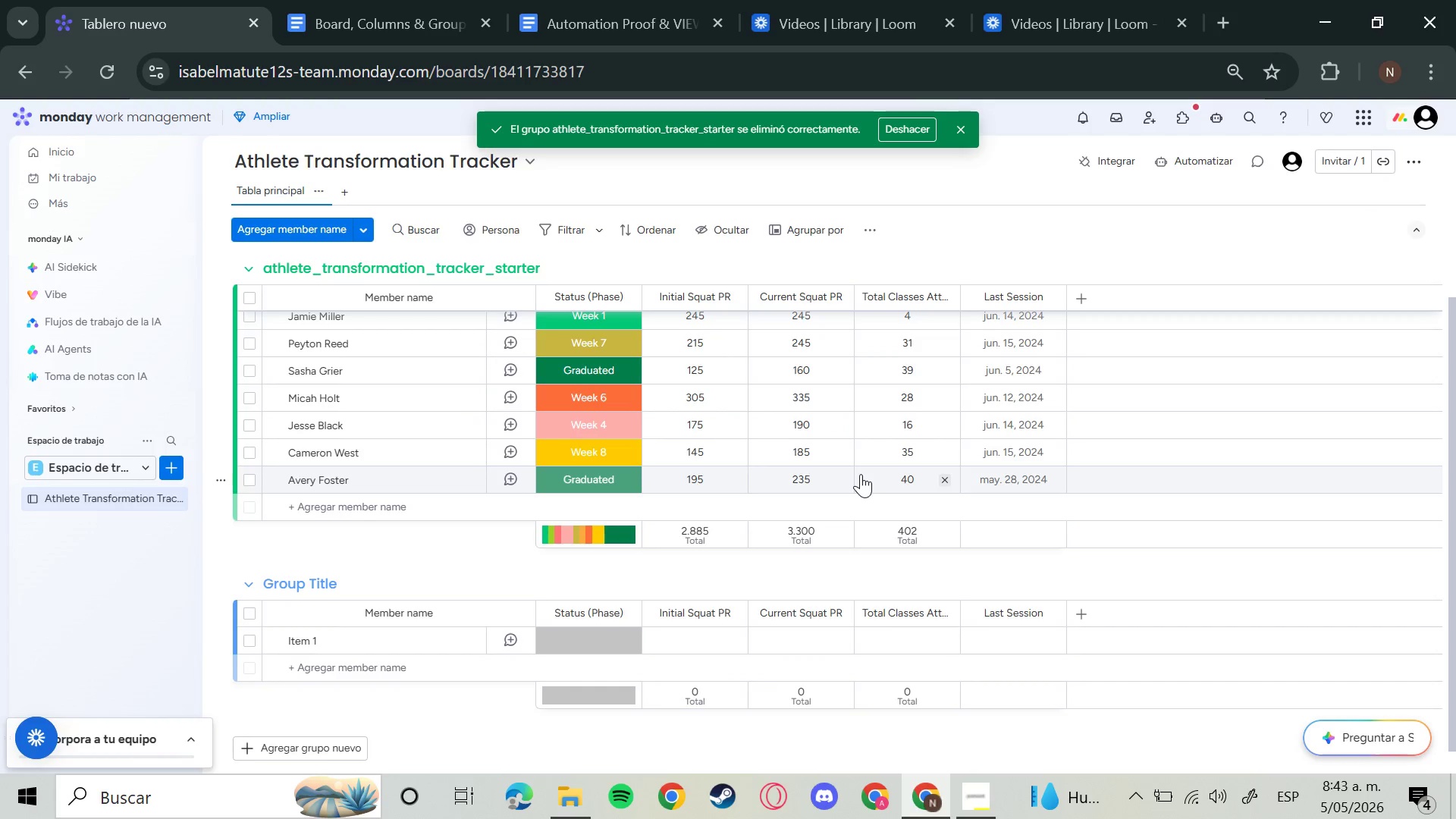 
scroll: coordinate [821, 573], scroll_direction: up, amount: 3.0
 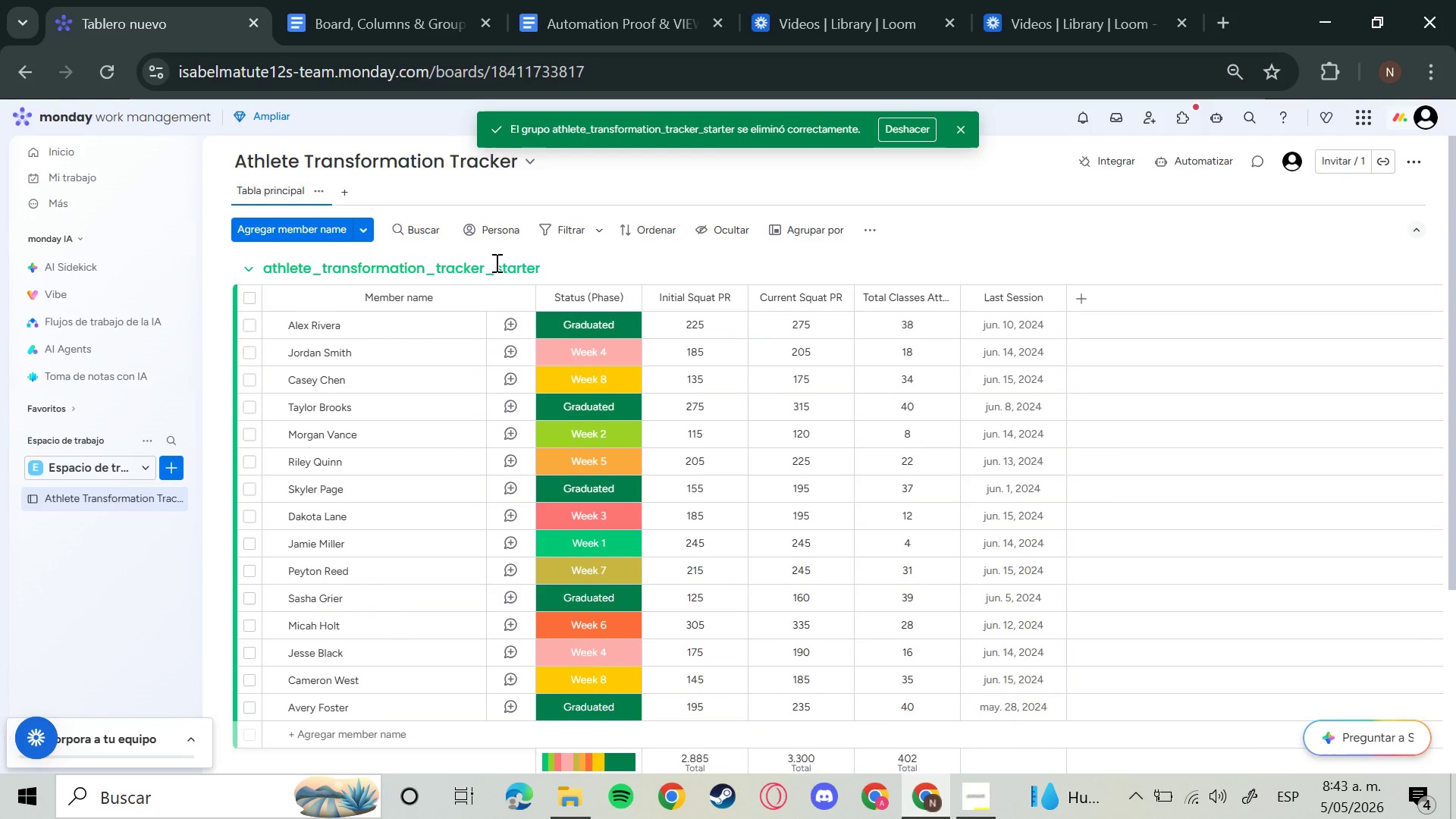 
left_click([488, 264])
 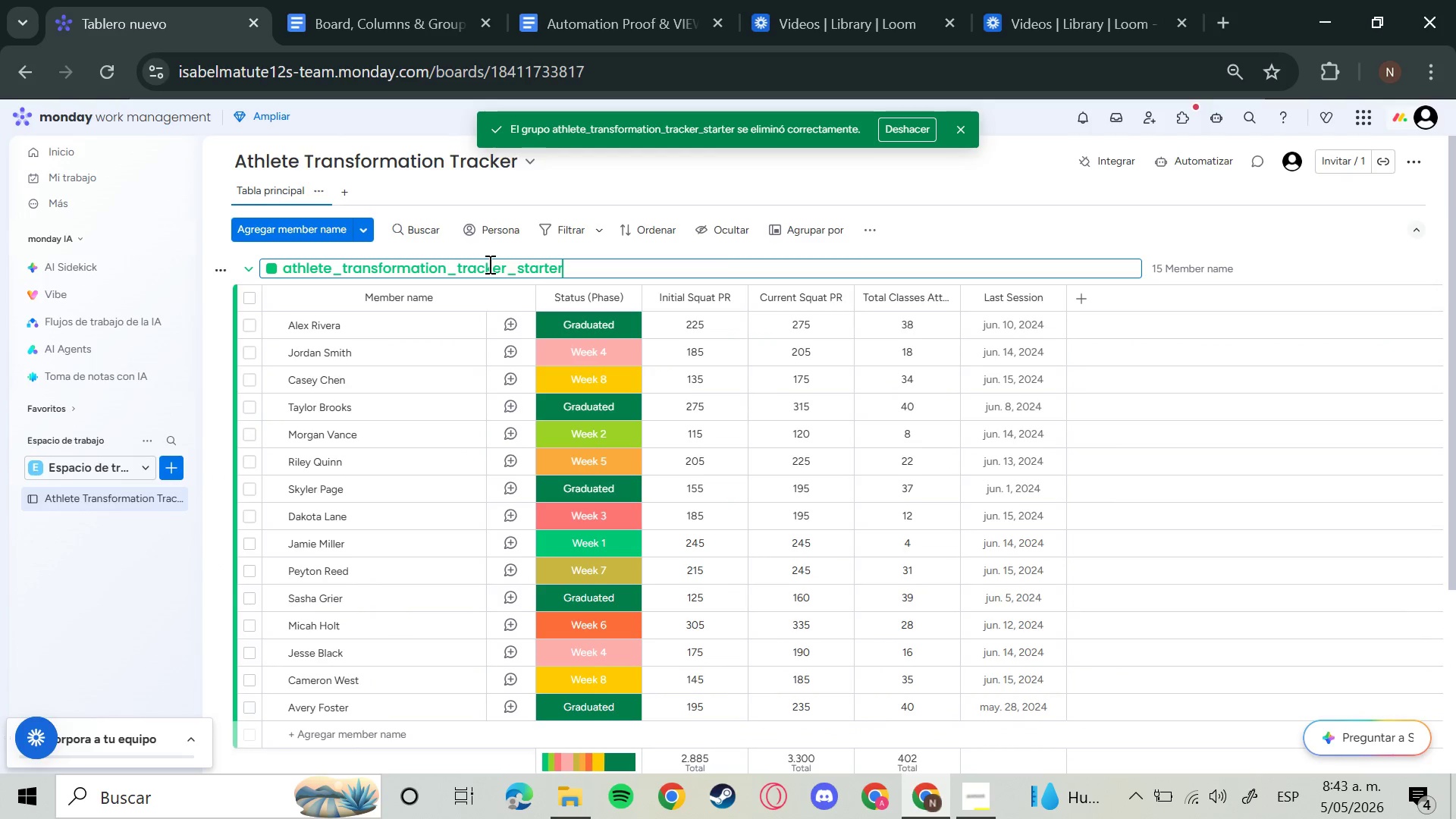 
hold_key(key=Backspace, duration=1.02)
 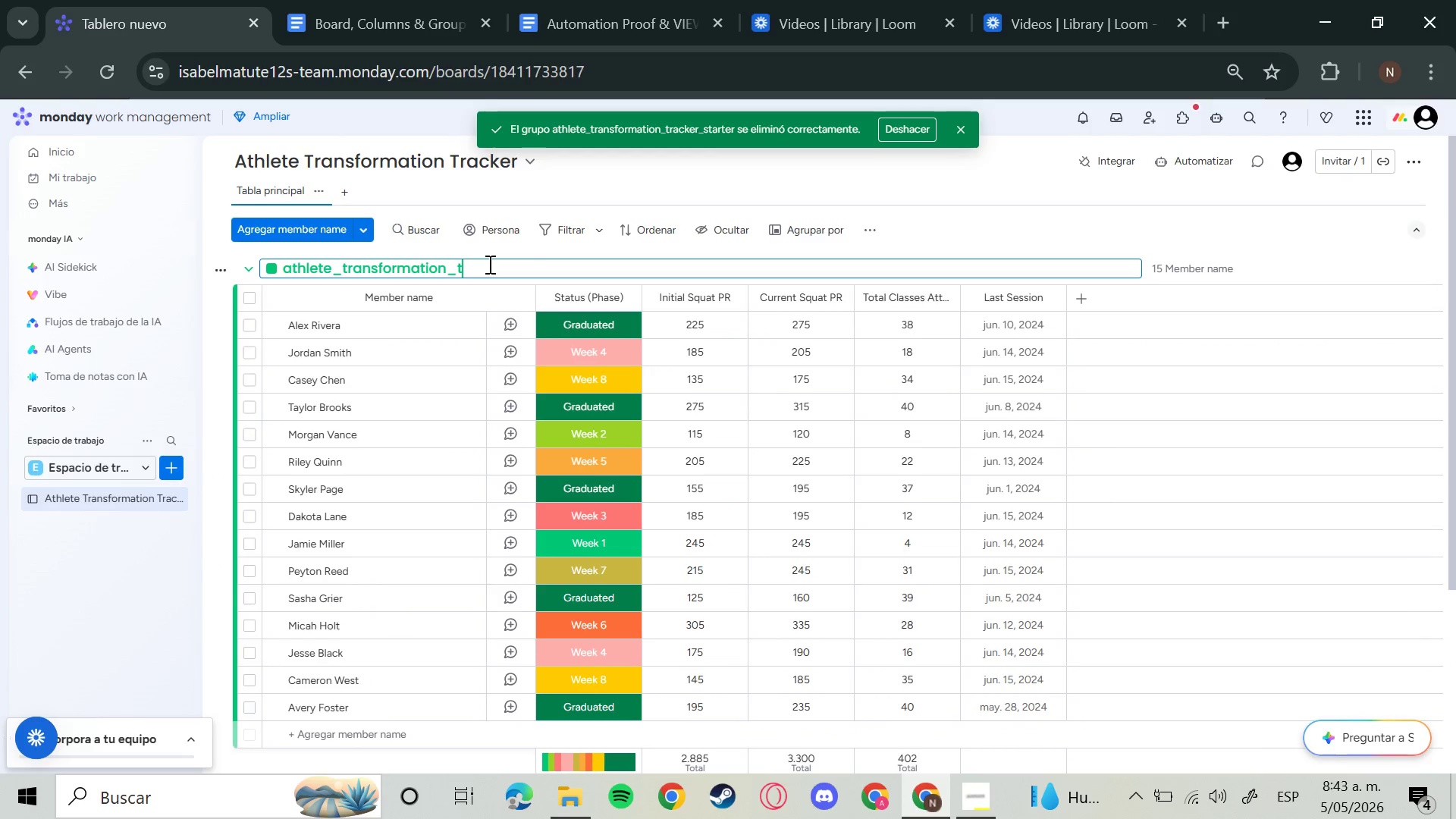 
key(Backspace)
key(Backspace)
key(Backspace)
key(Backspace)
key(Backspace)
key(Backspace)
key(Backspace)
key(Backspace)
key(Backspace)
key(Backspace)
key(Backspace)
key(Backspace)
key(Backspace)
key(Backspace)
type(Active Participants)
 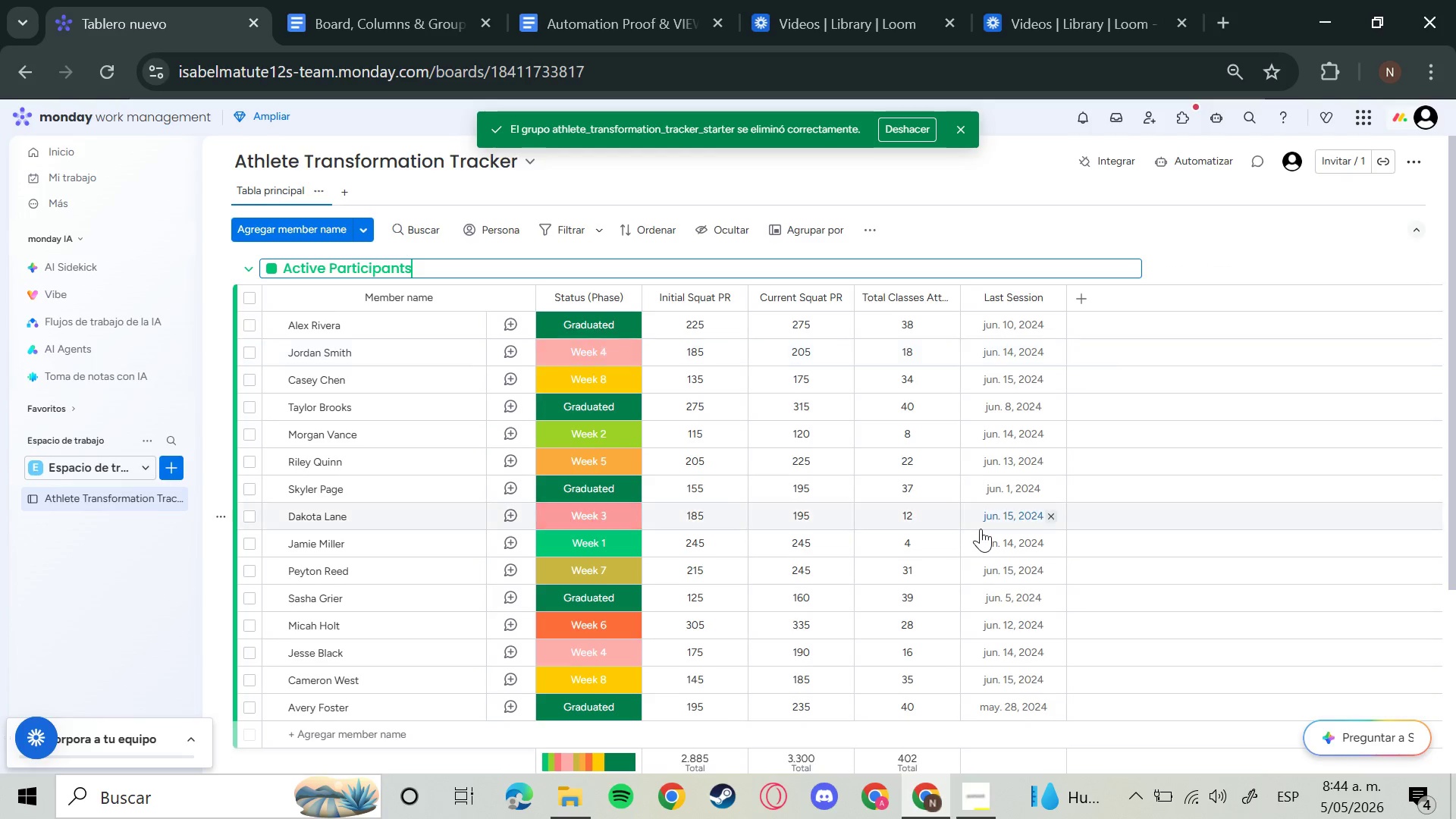 
key(Enter)
 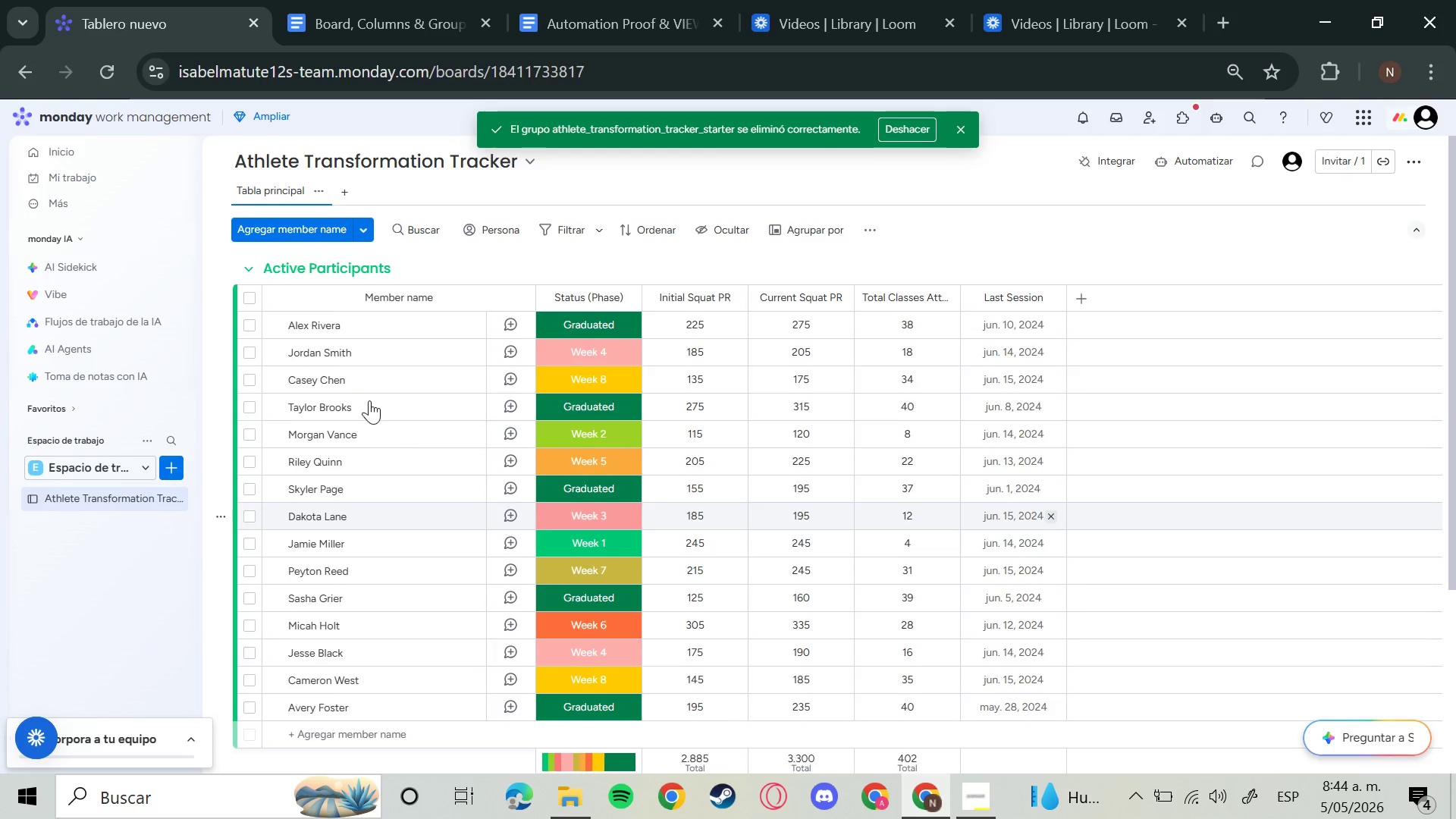 
scroll: coordinate [383, 403], scroll_direction: down, amount: 2.0
 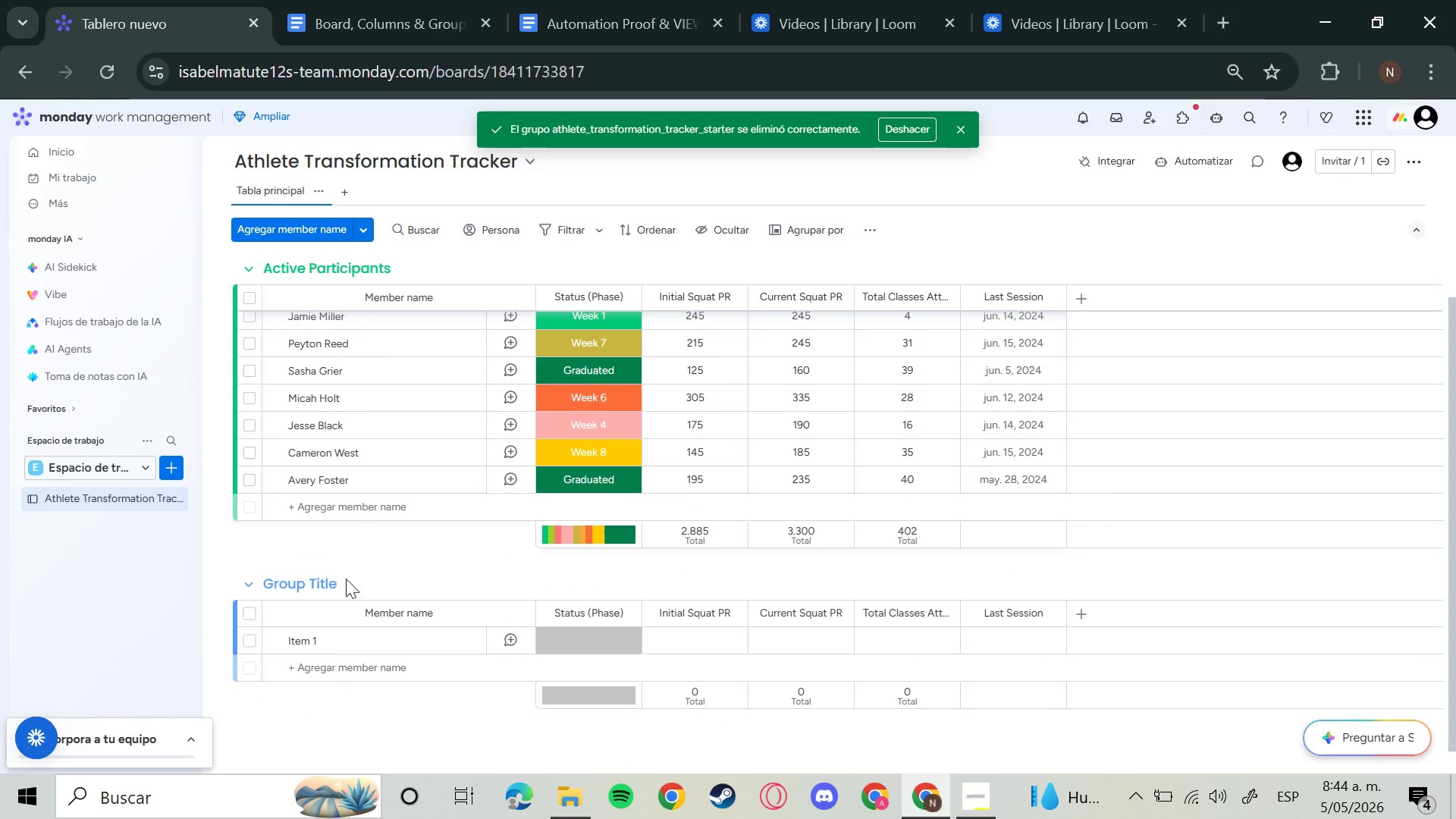 
left_click([321, 578])
 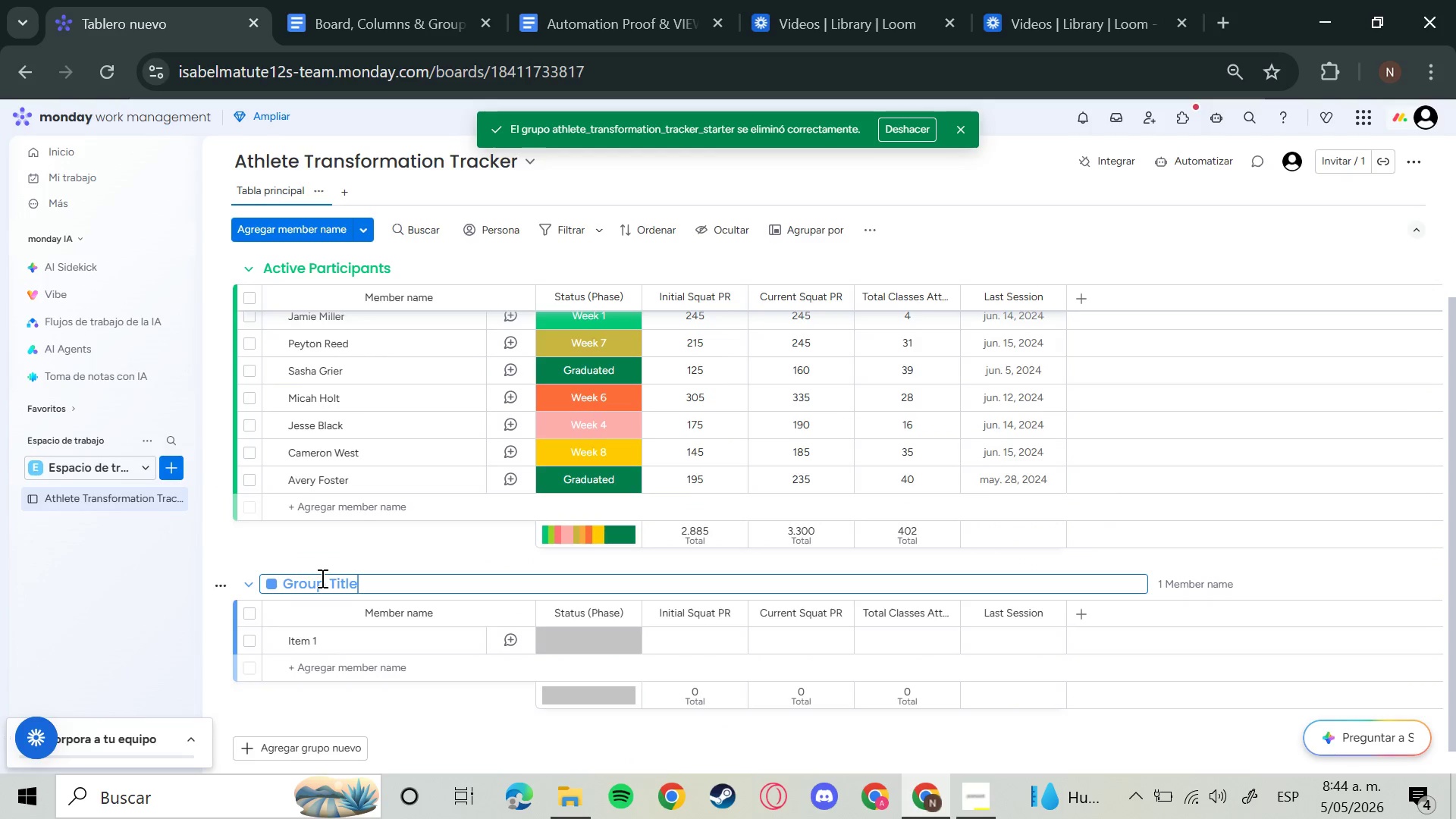 
hold_key(key=Backspace, duration=1.5)
 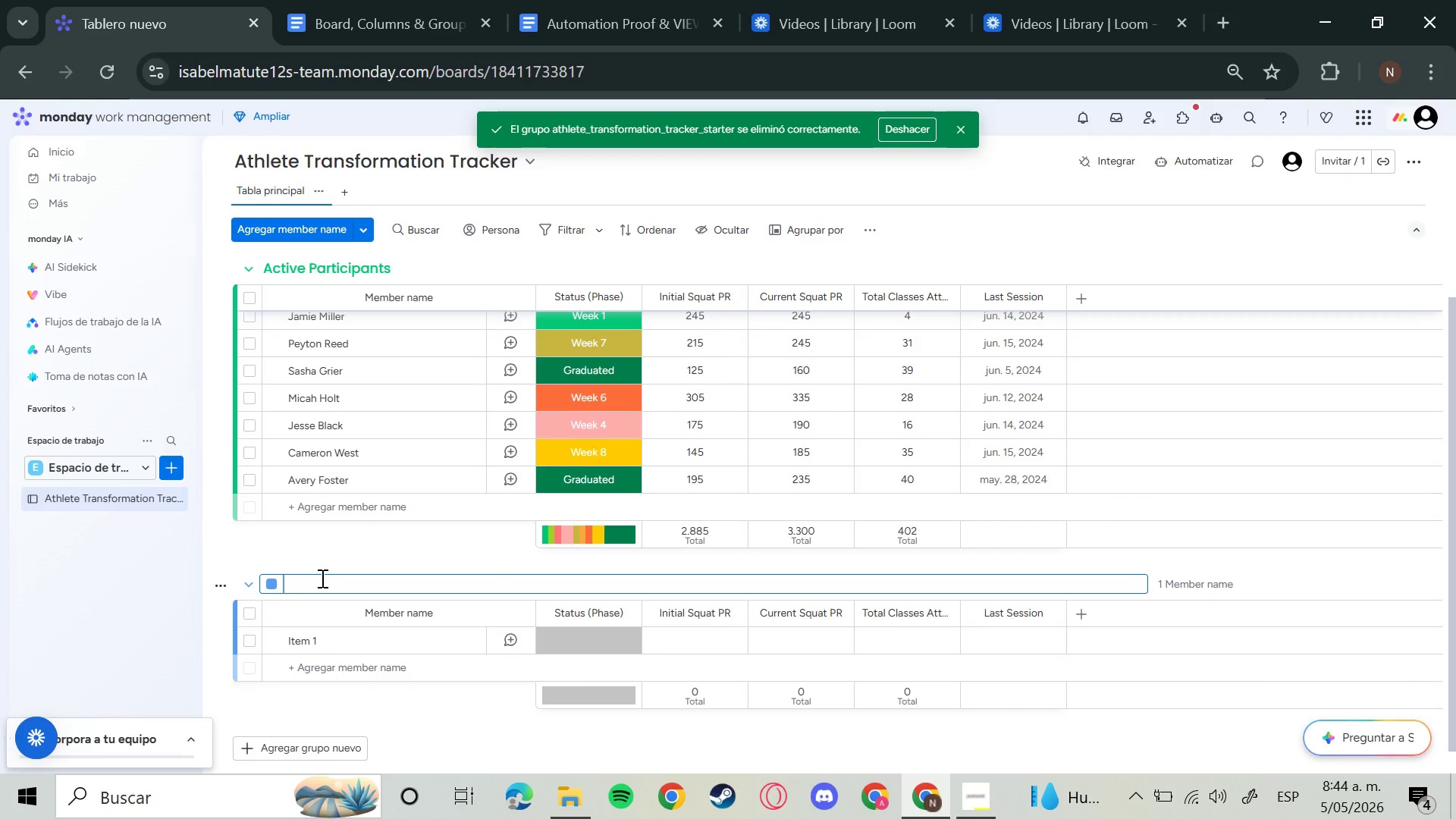 
key(Backspace)
type(Program Graduates)
 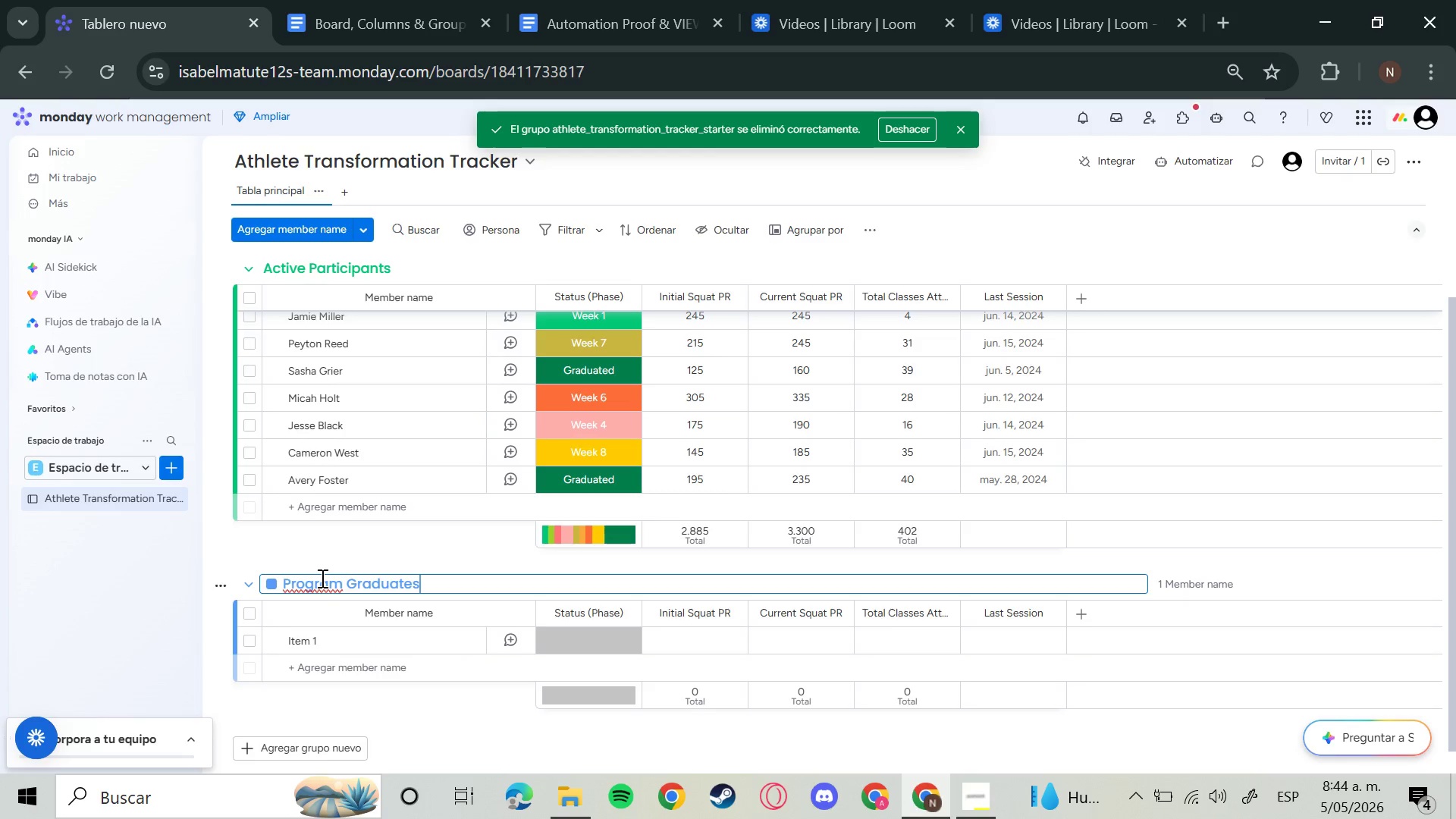 
key(Enter)
 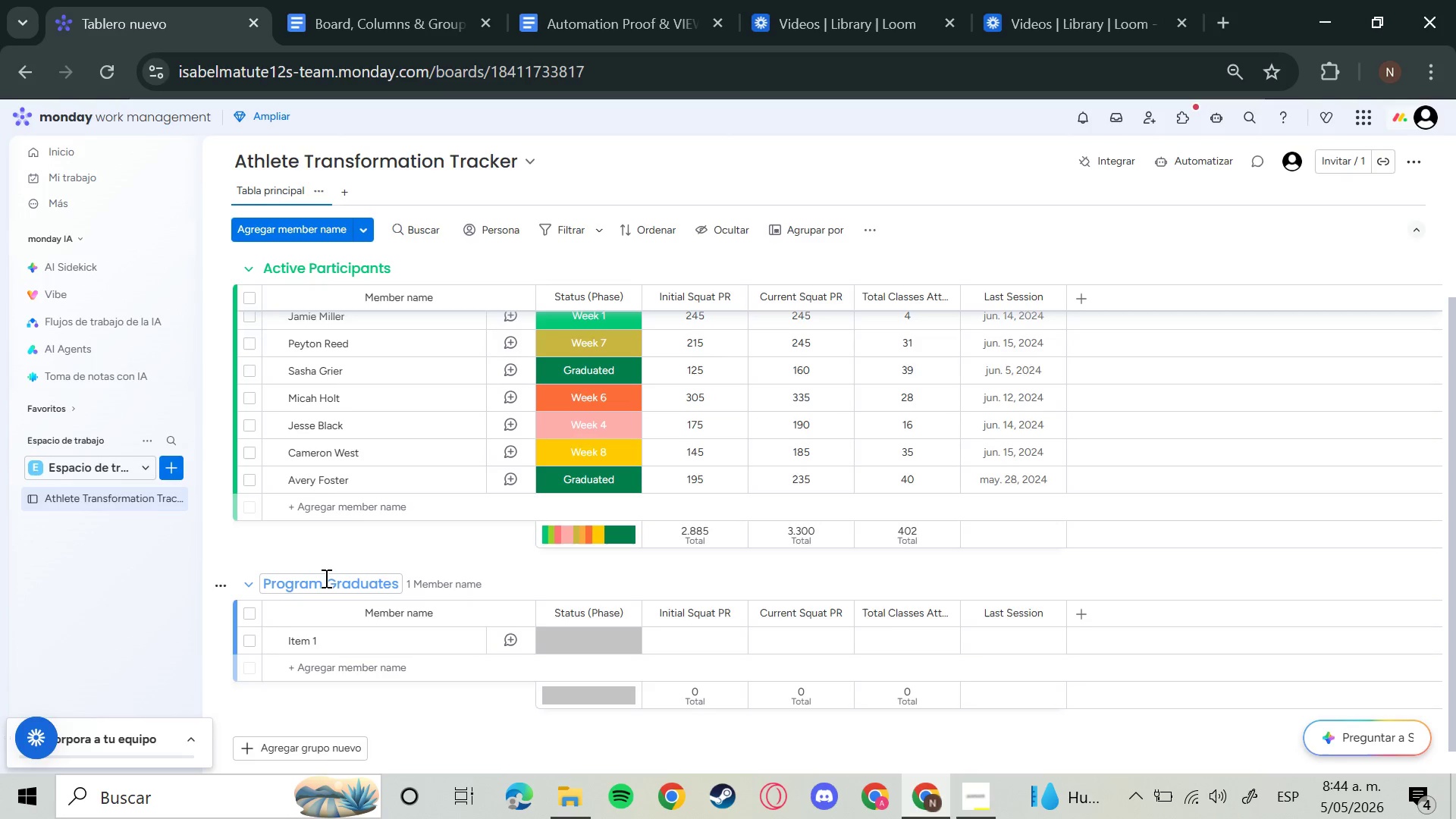 
wait(23.58)
 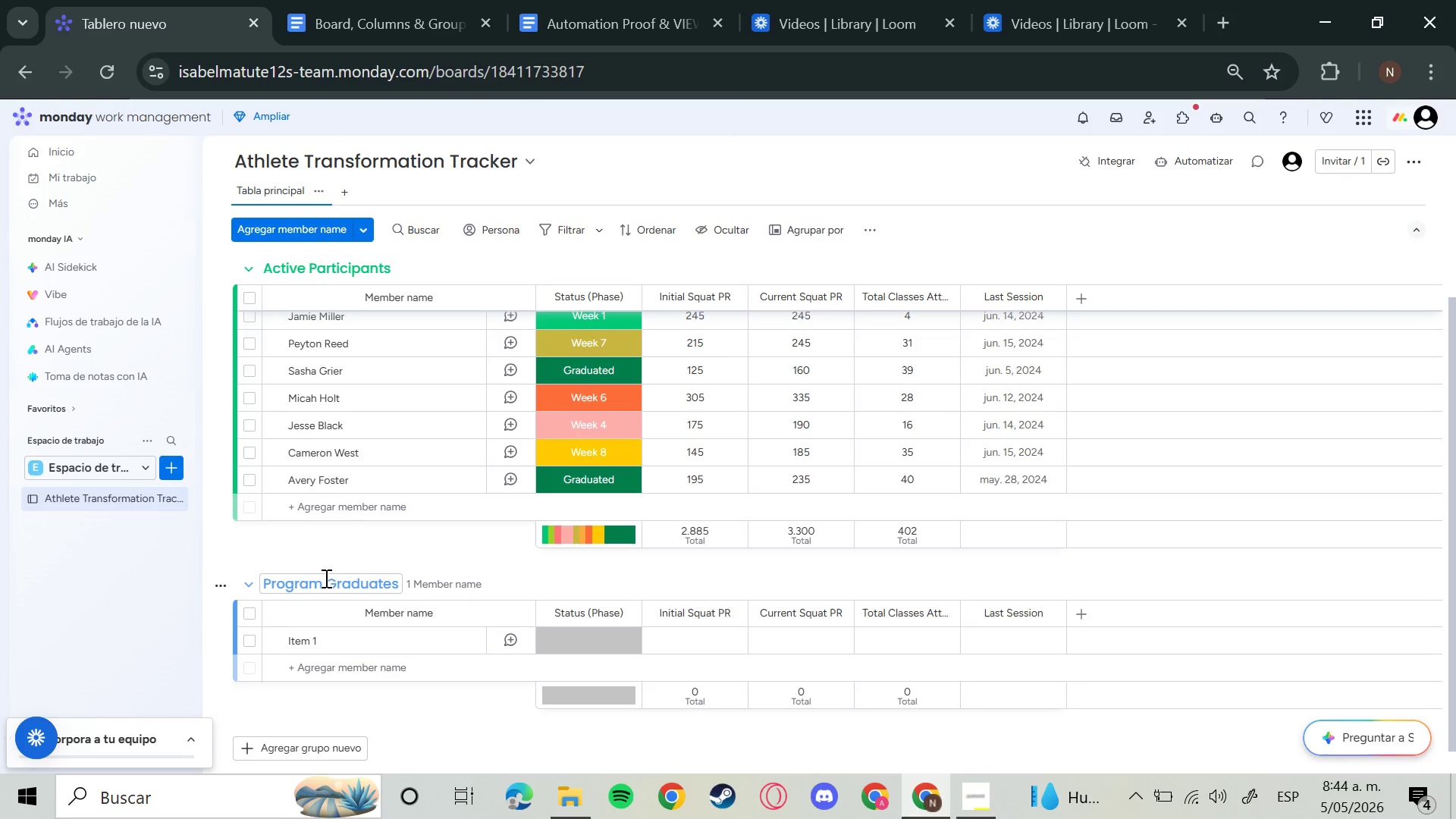 
scroll: coordinate [1321, 201], scroll_direction: down, amount: 1.0
 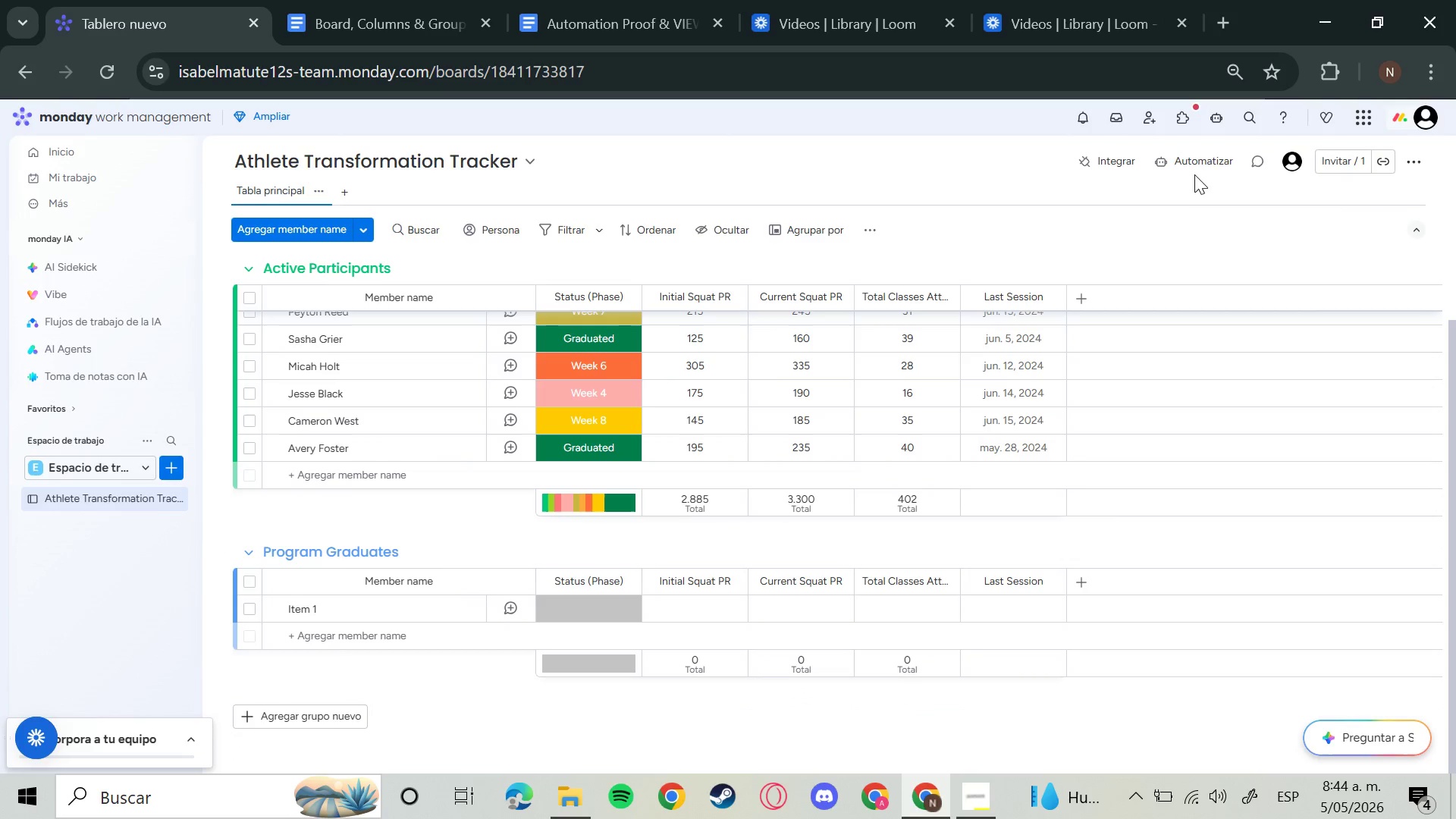 
left_click([1198, 165])
 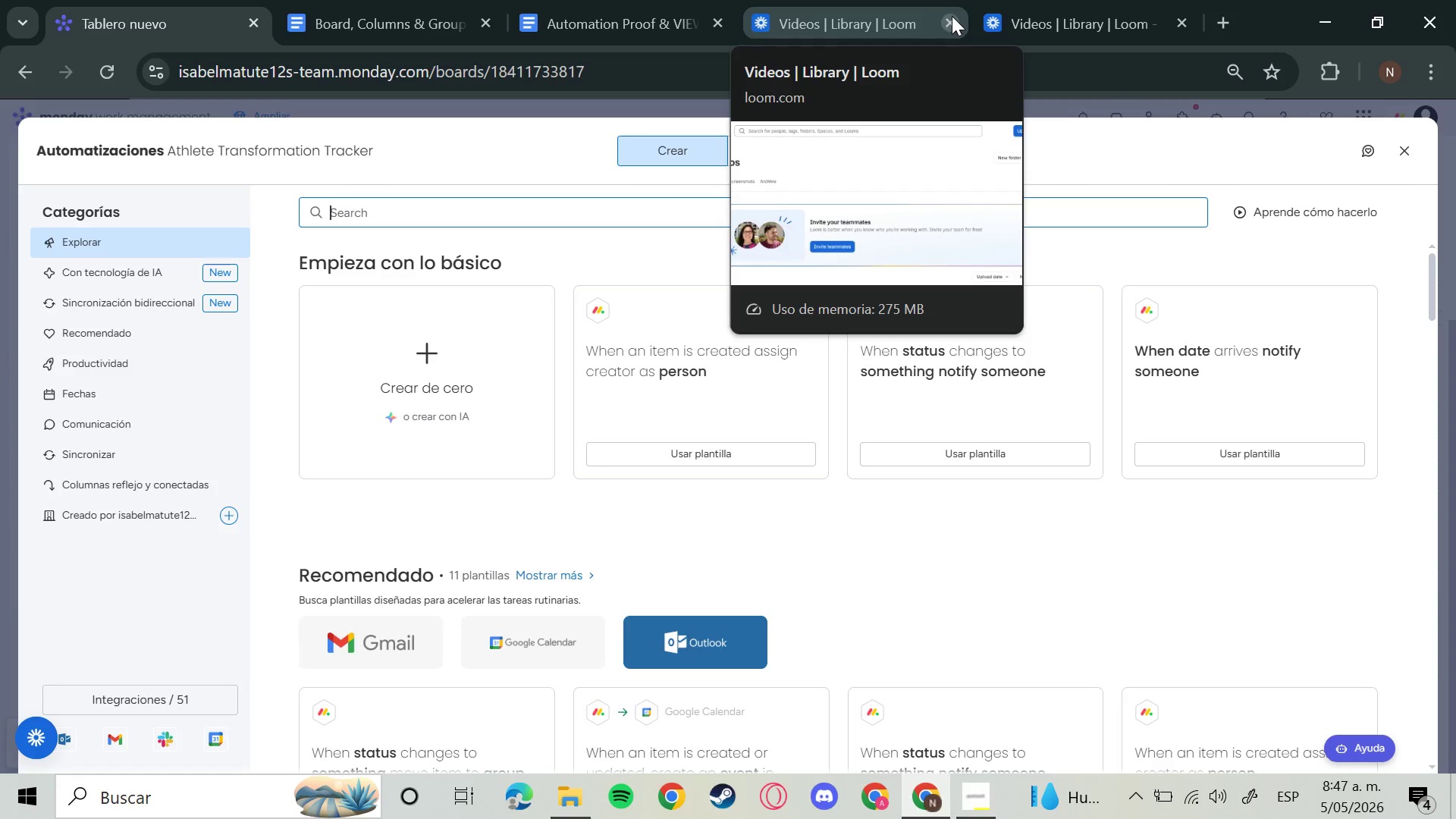 
wait(171.81)
 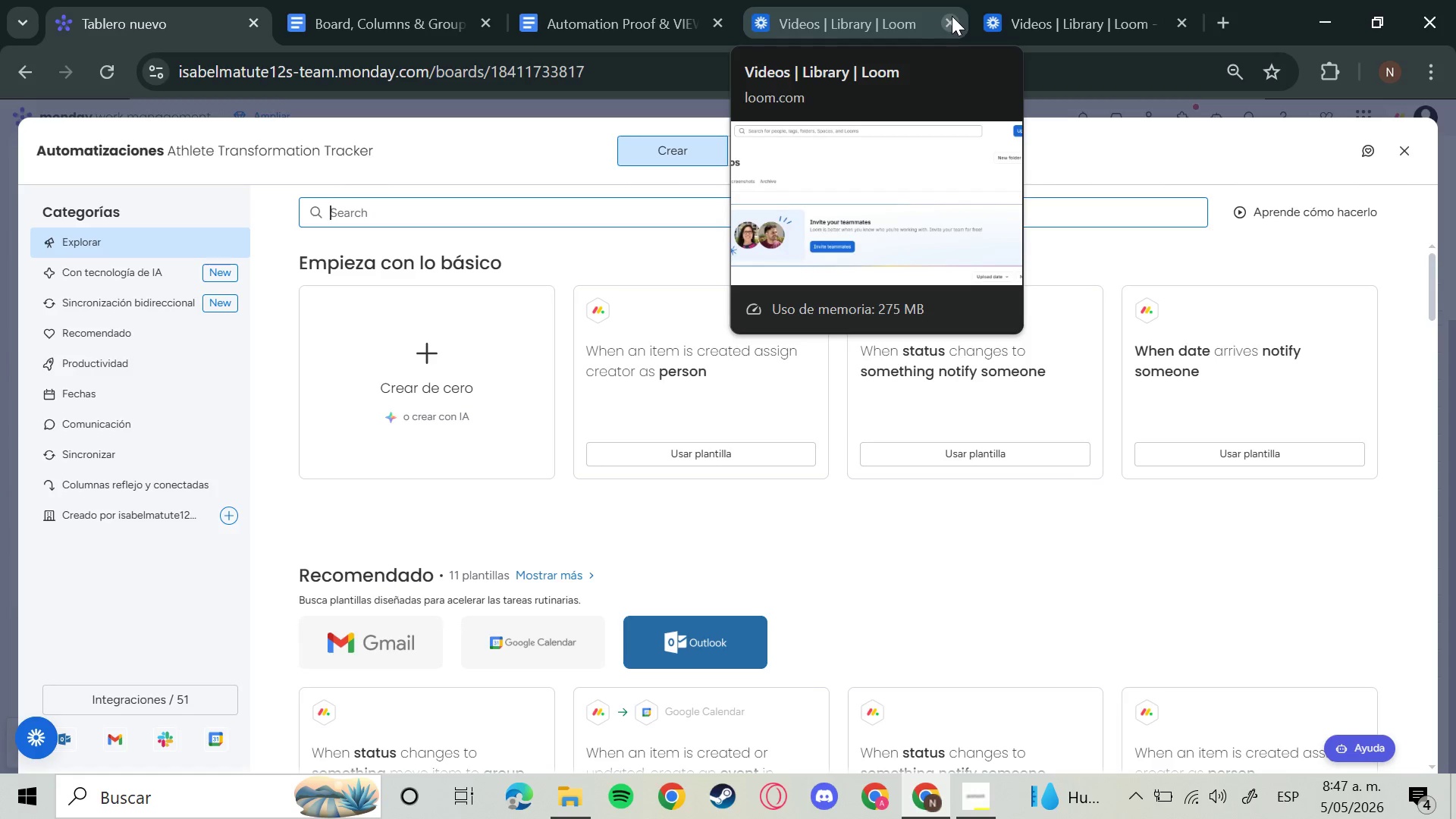 
left_click([448, 349])
 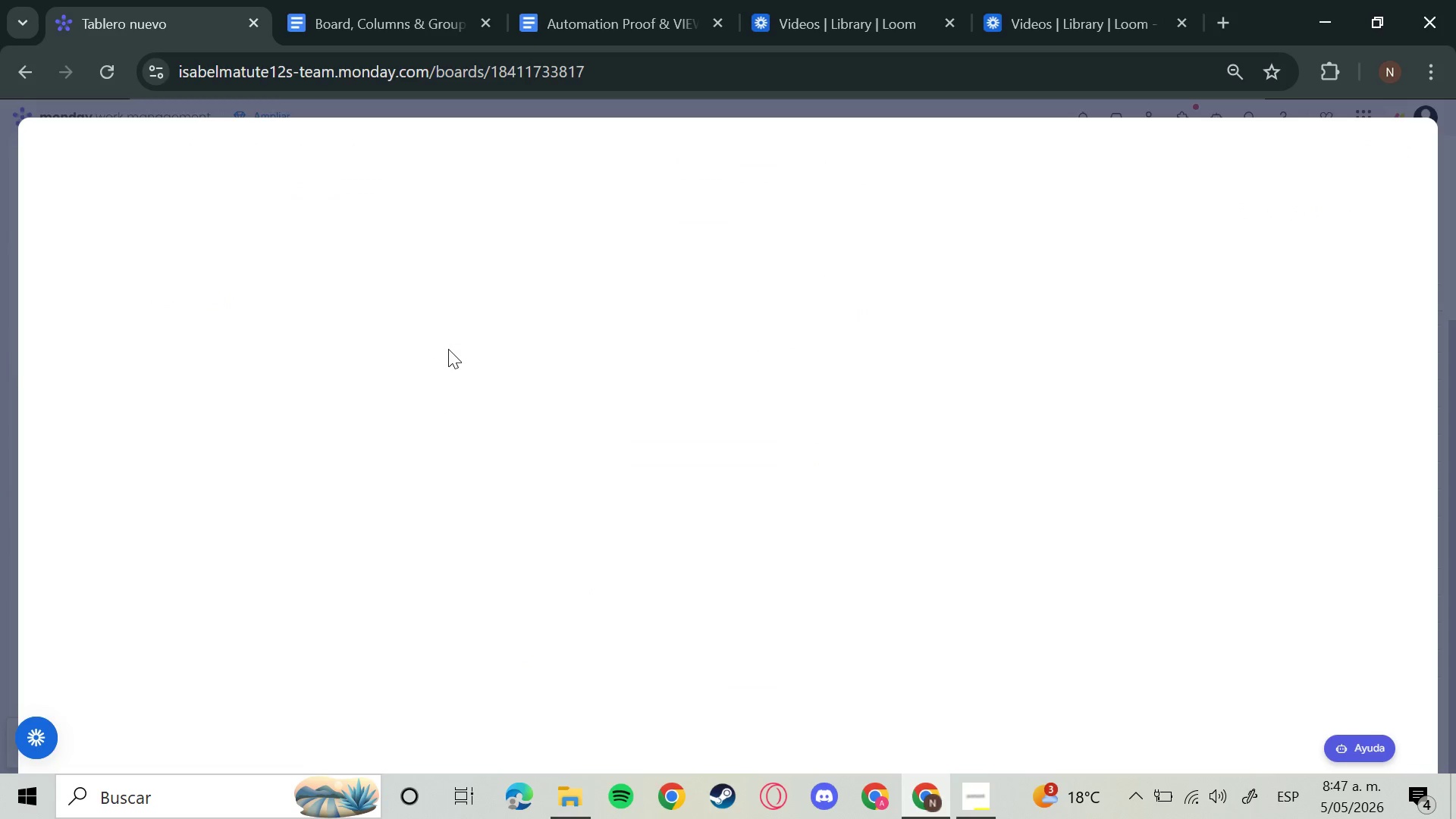 
mouse_move([432, 337])
 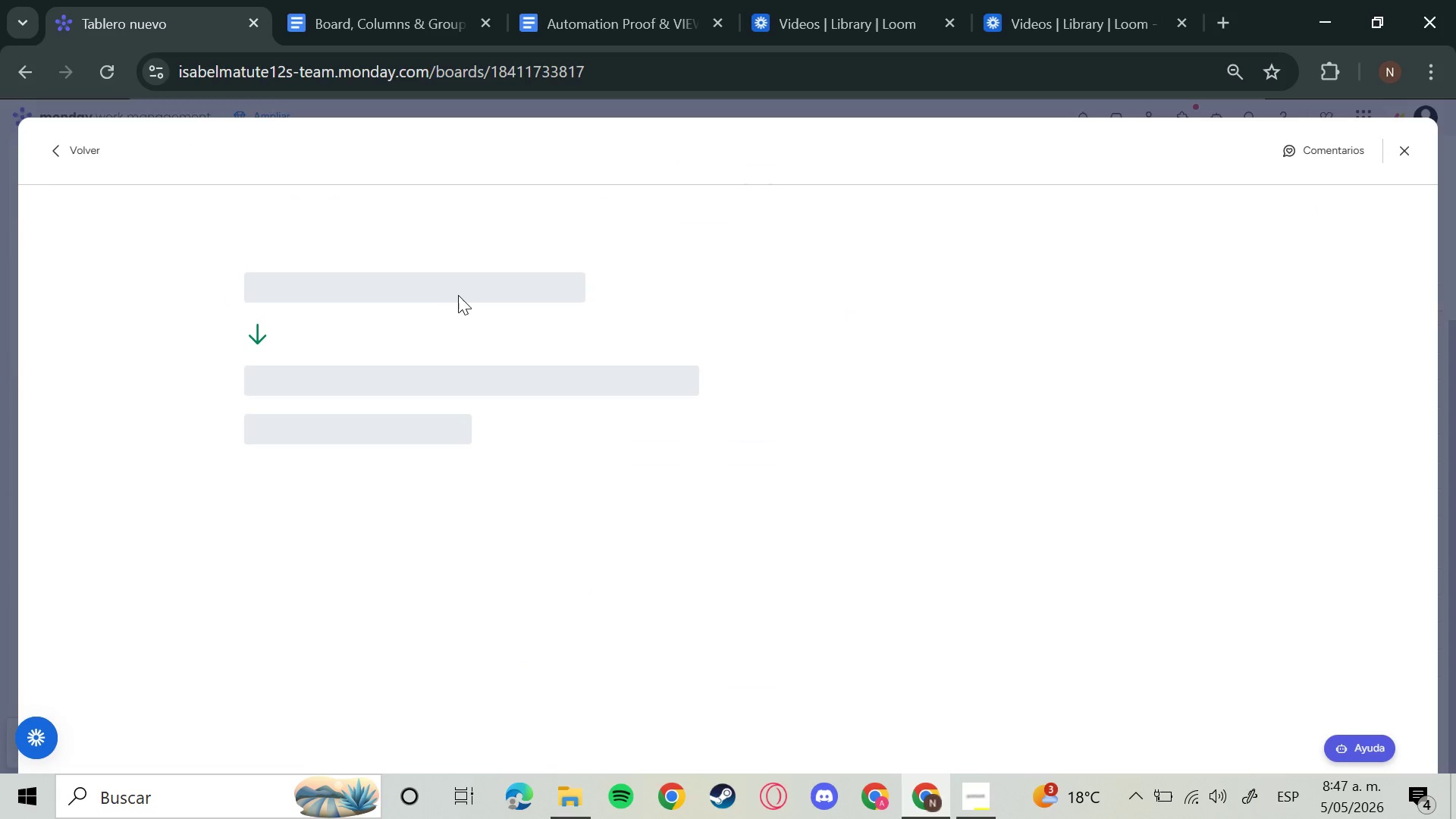 
left_click([378, 290])
 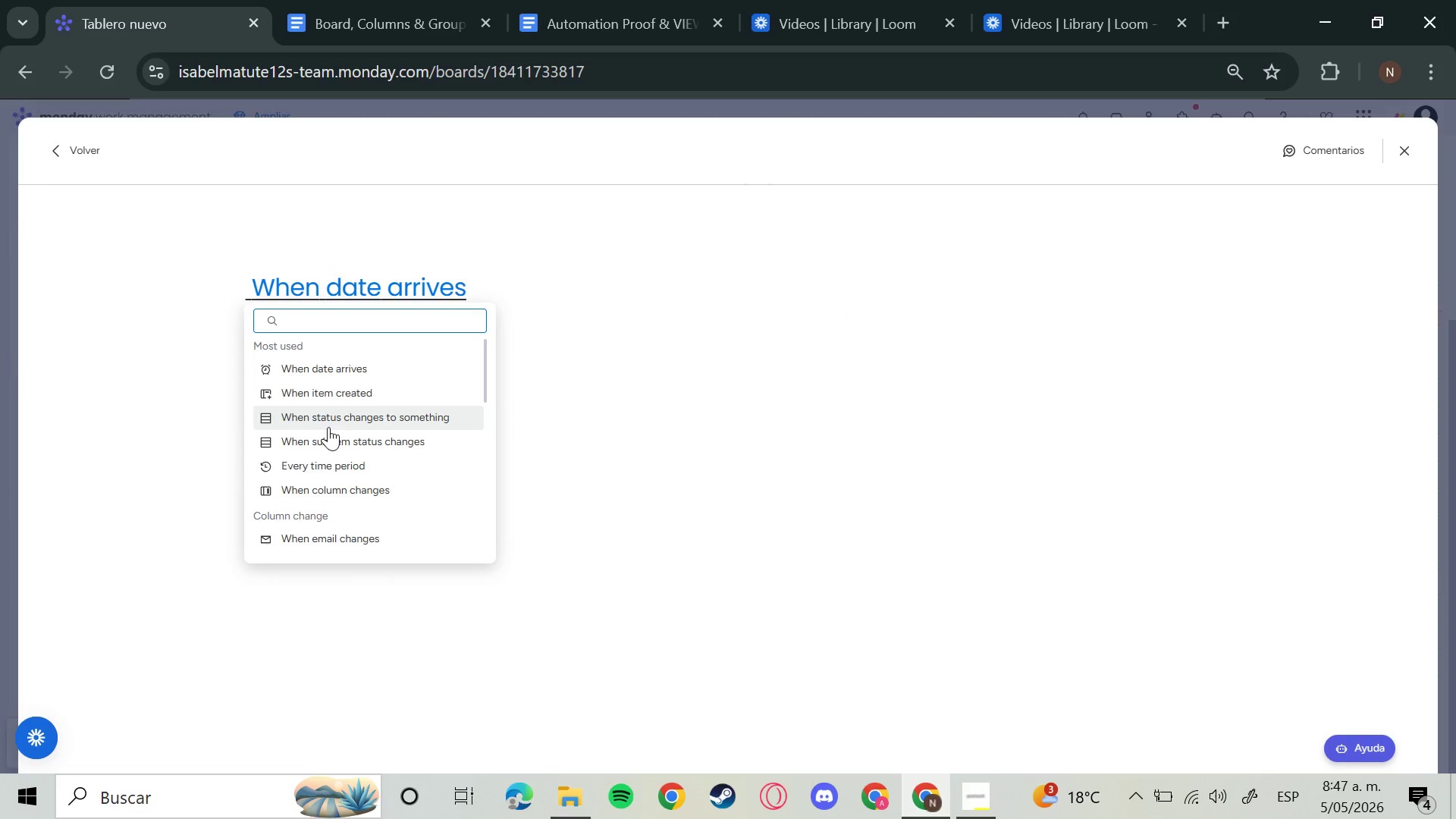 
left_click([330, 429])
 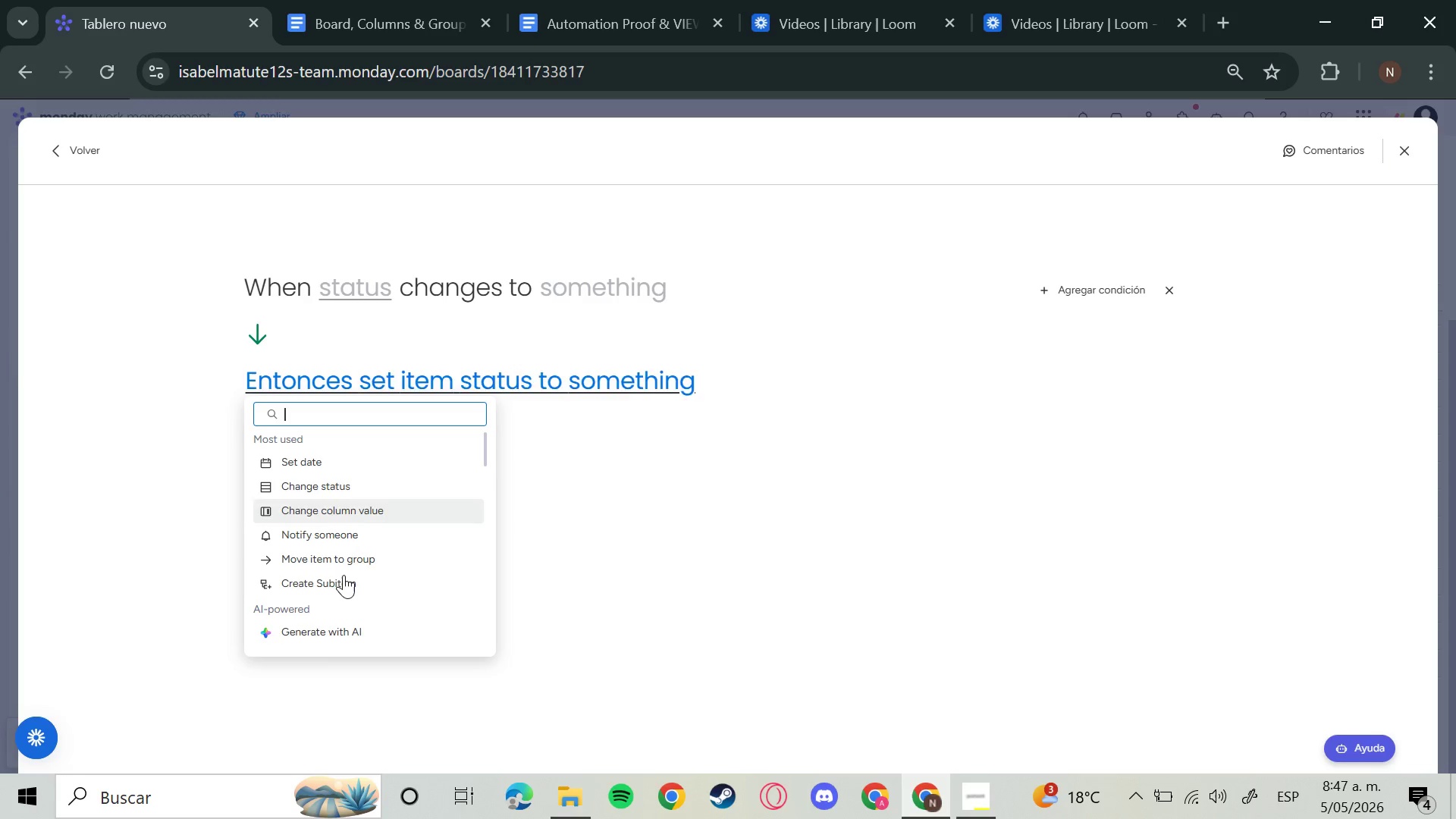 
left_click([352, 564])
 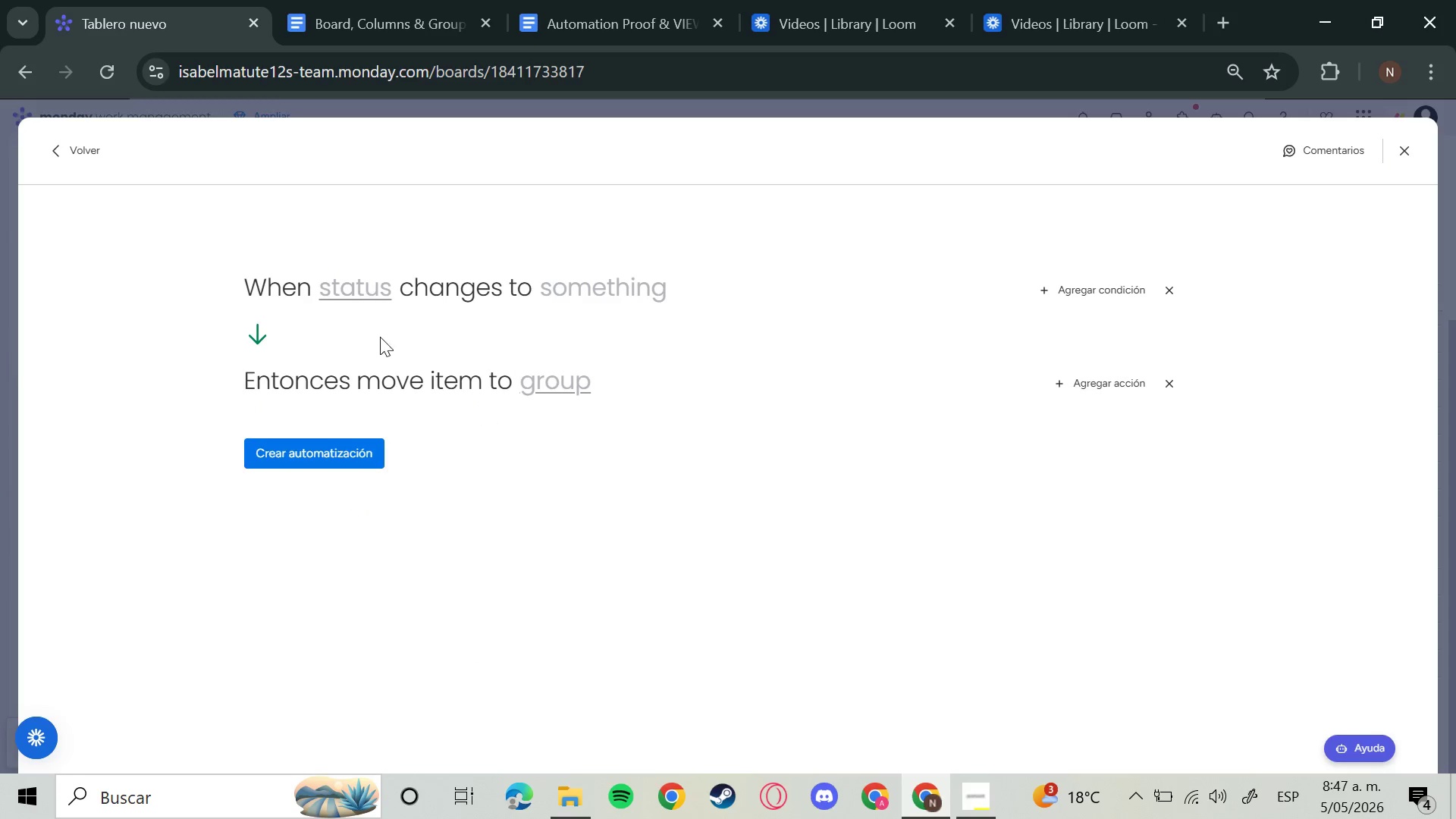 
left_click([359, 280])
 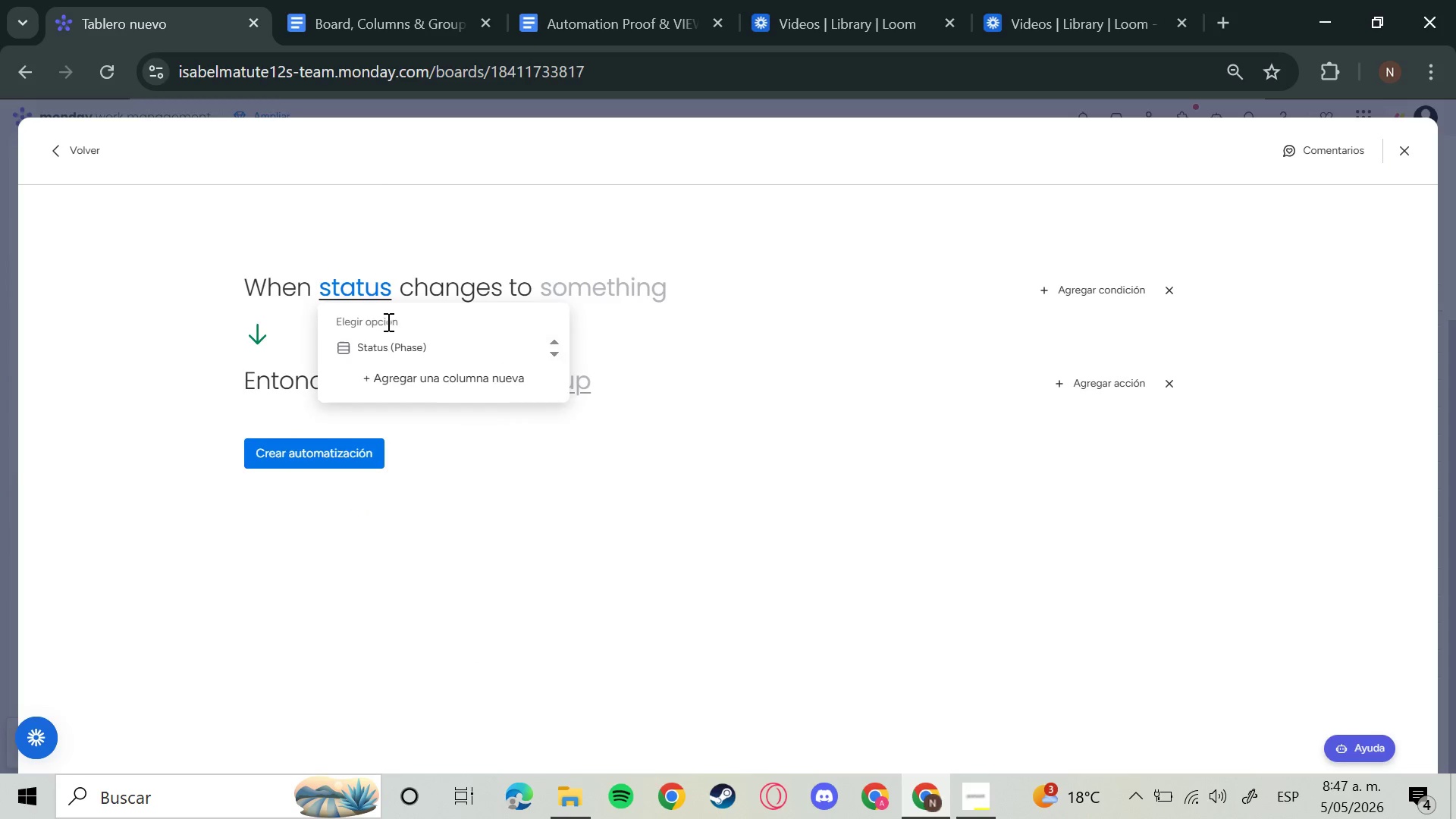 
left_click([400, 351])
 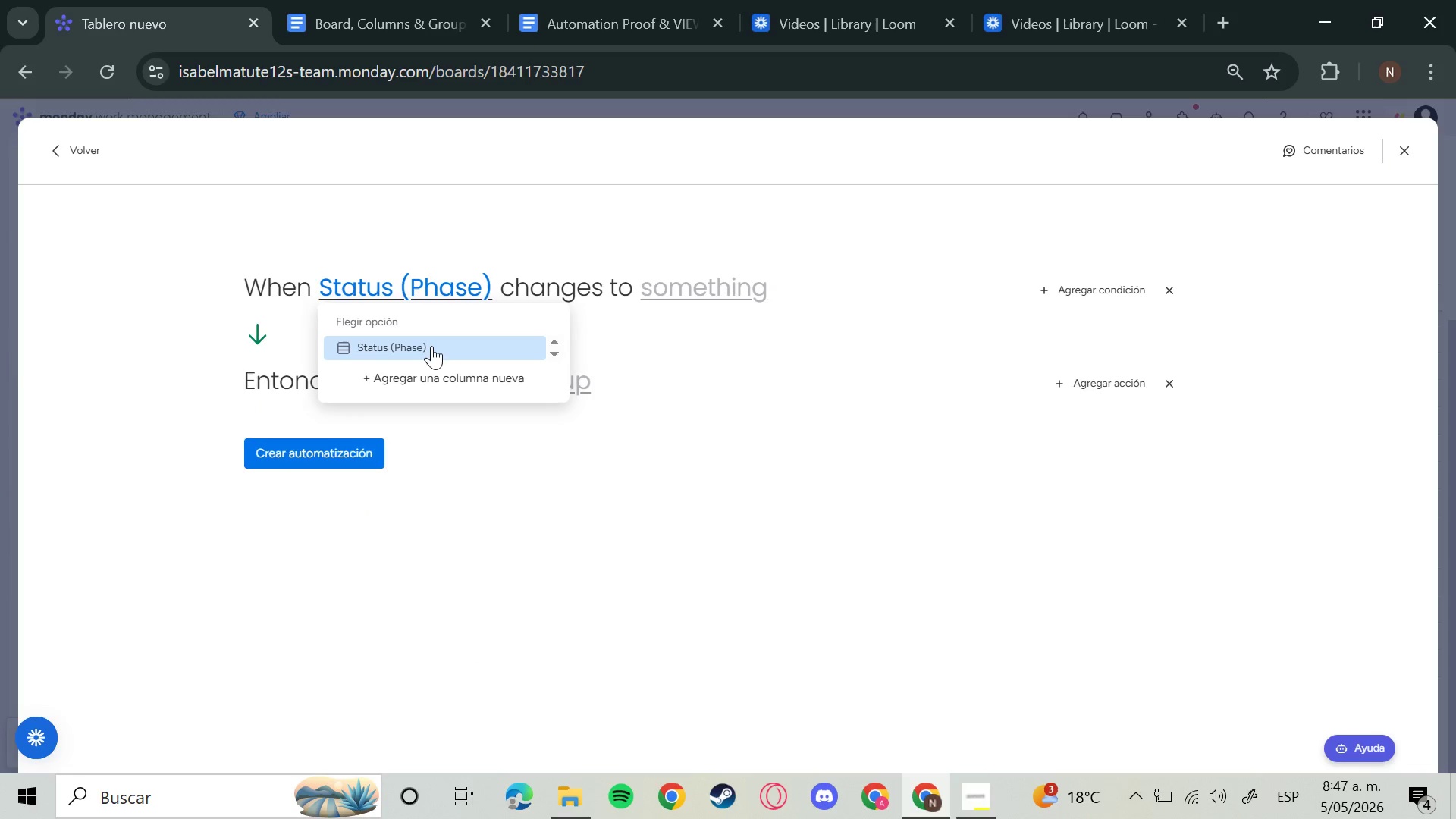 
wait(6.08)
 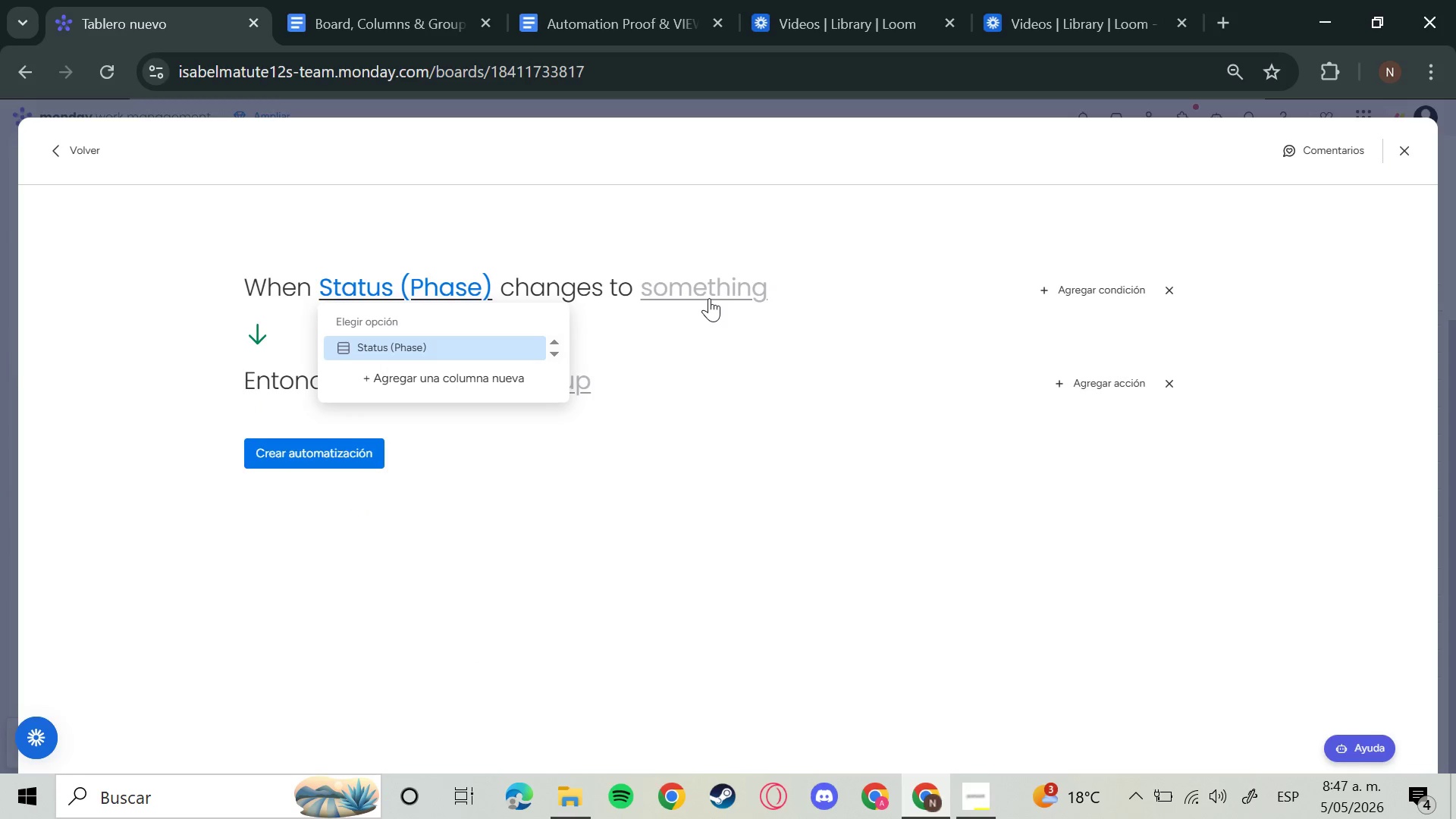 
left_click([421, 355])
 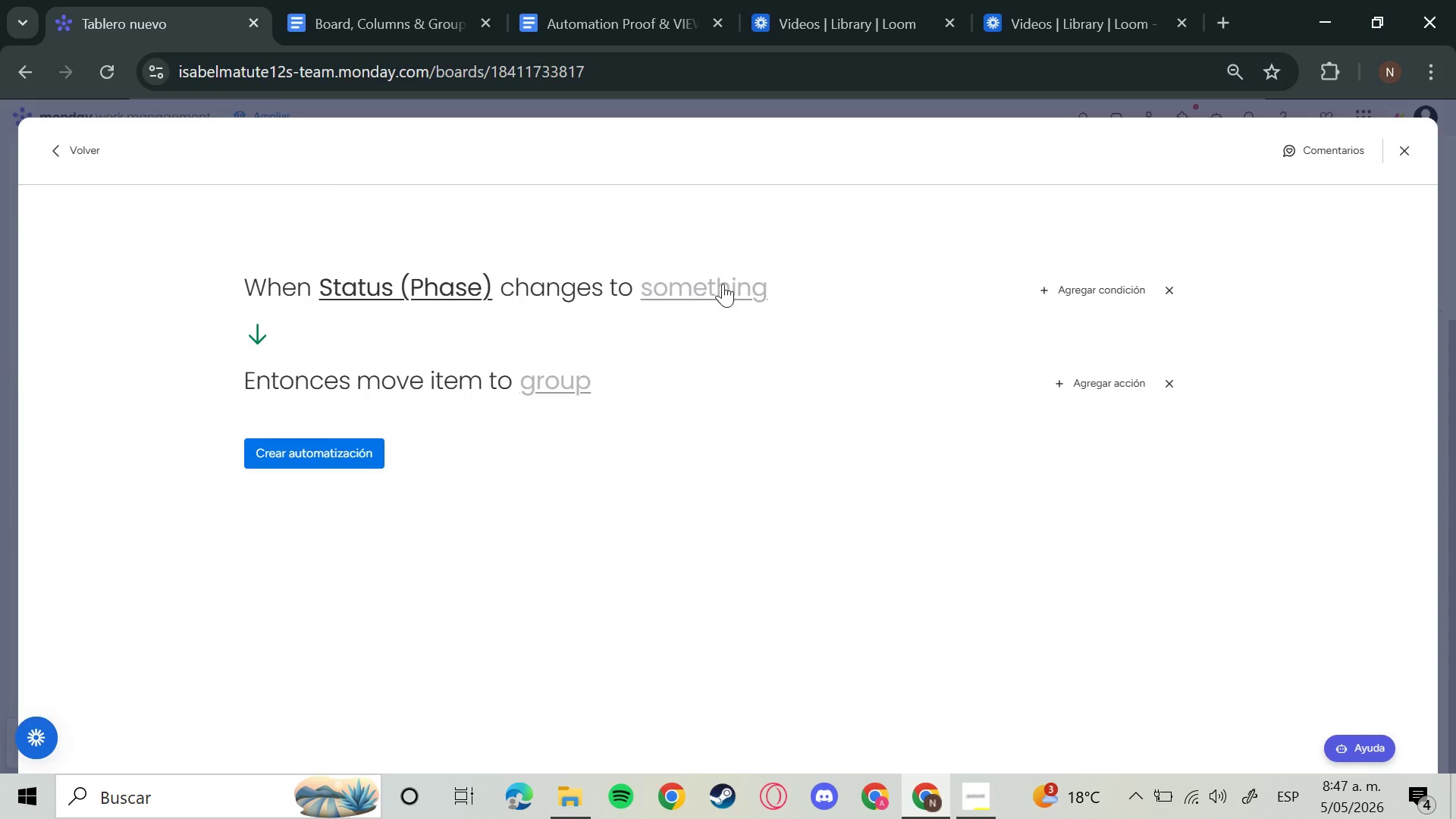 
left_click([704, 291])
 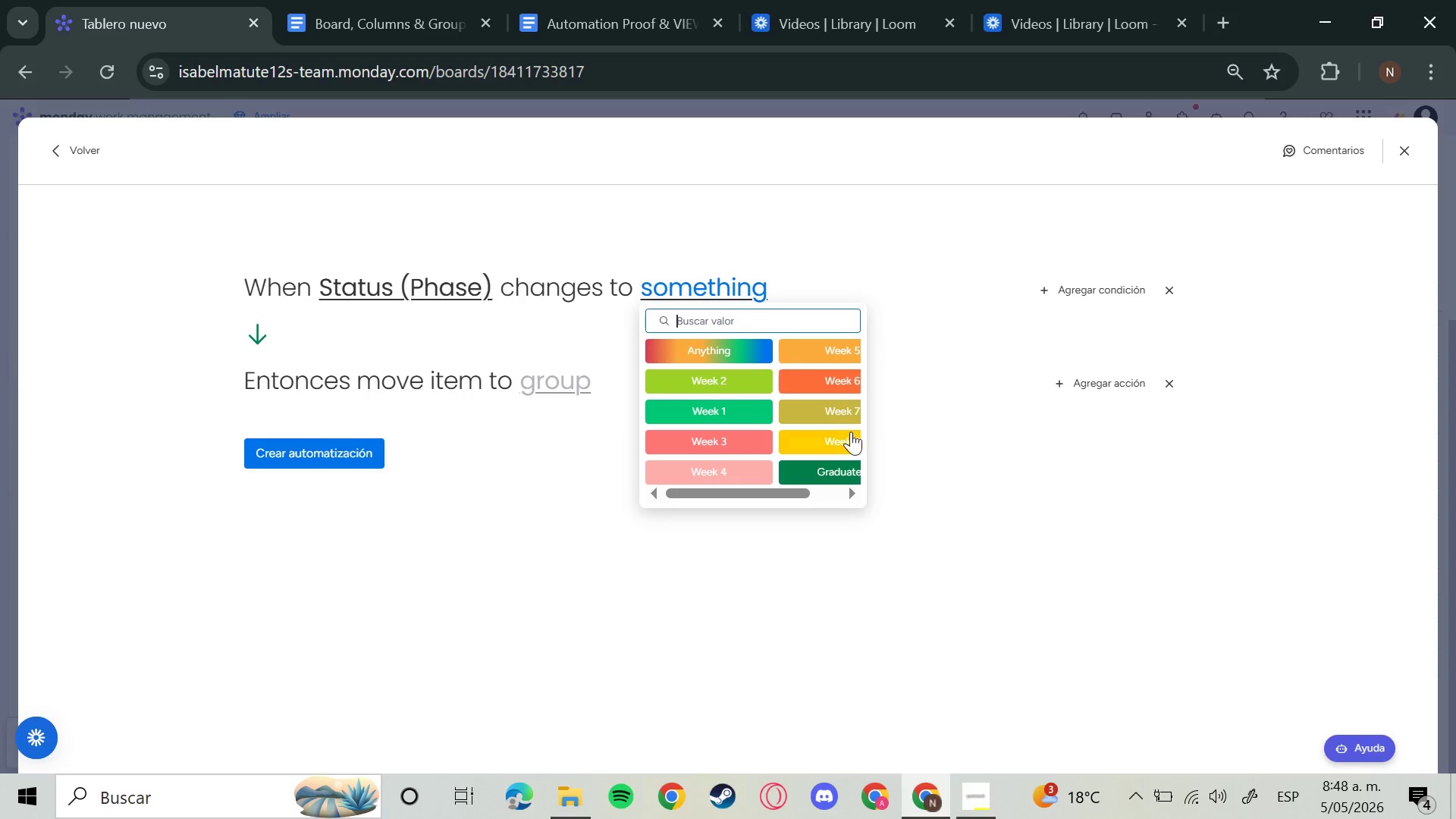 
wait(6.36)
 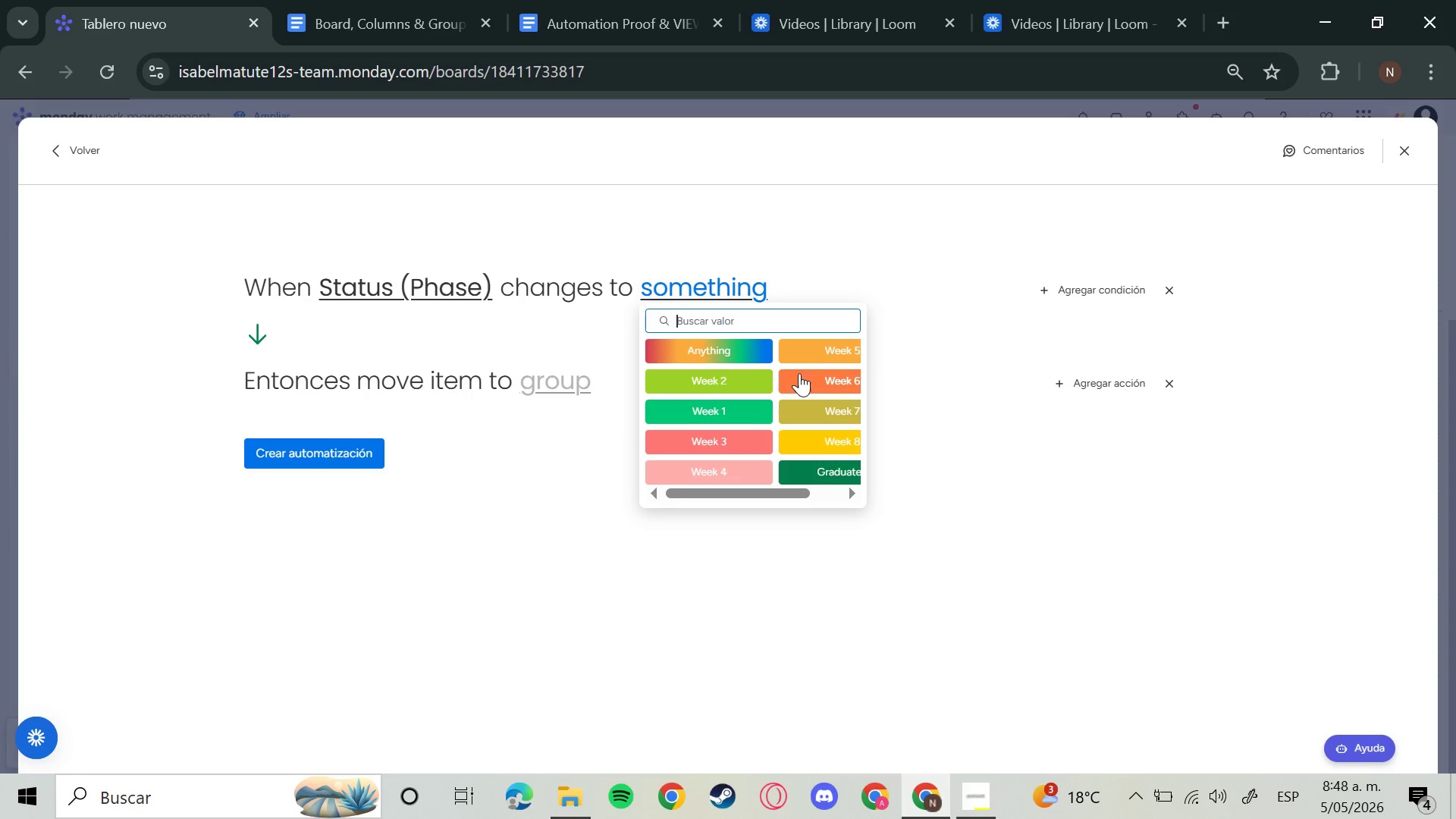 
left_click([823, 469])
 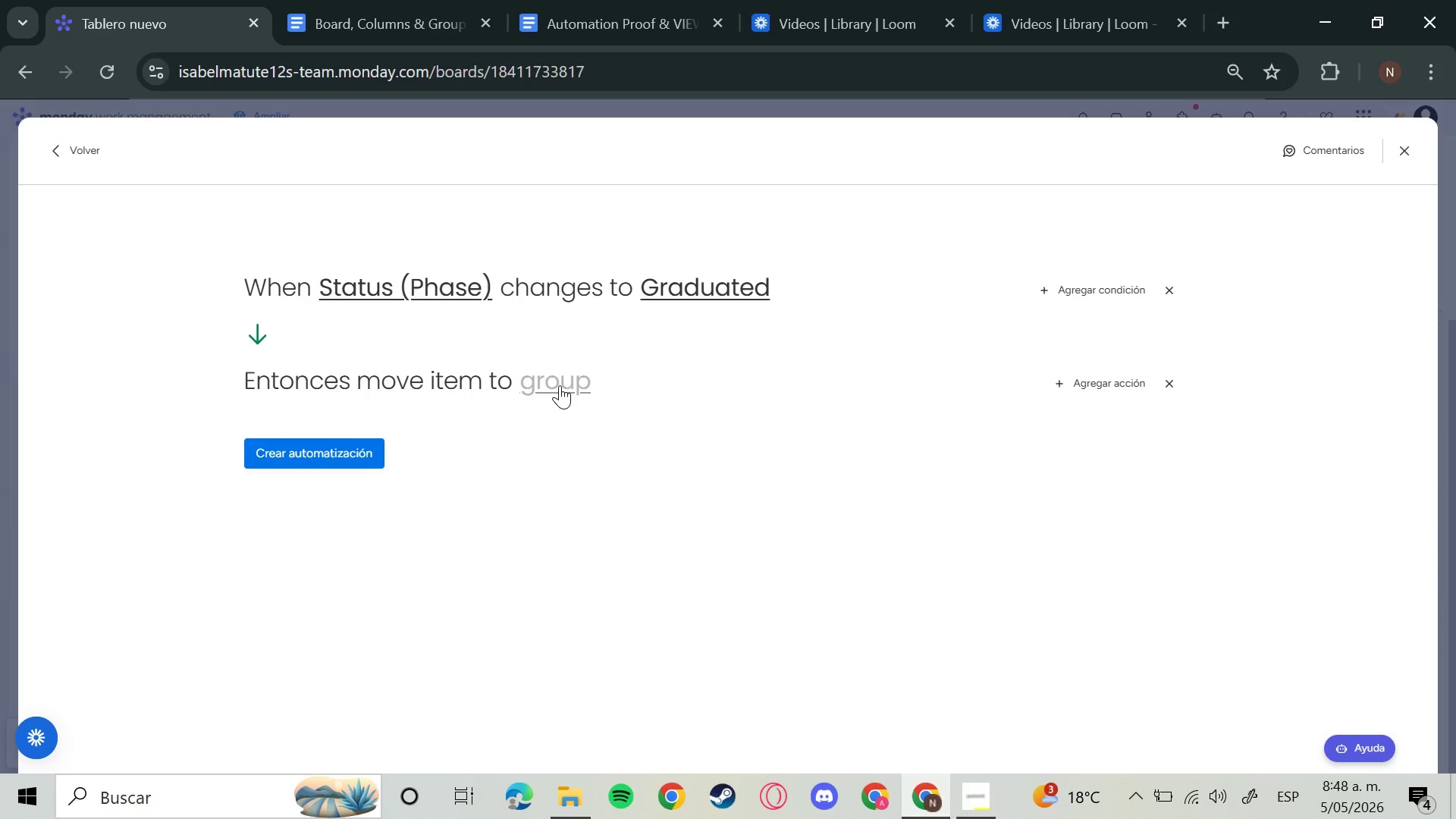 
left_click([560, 385])
 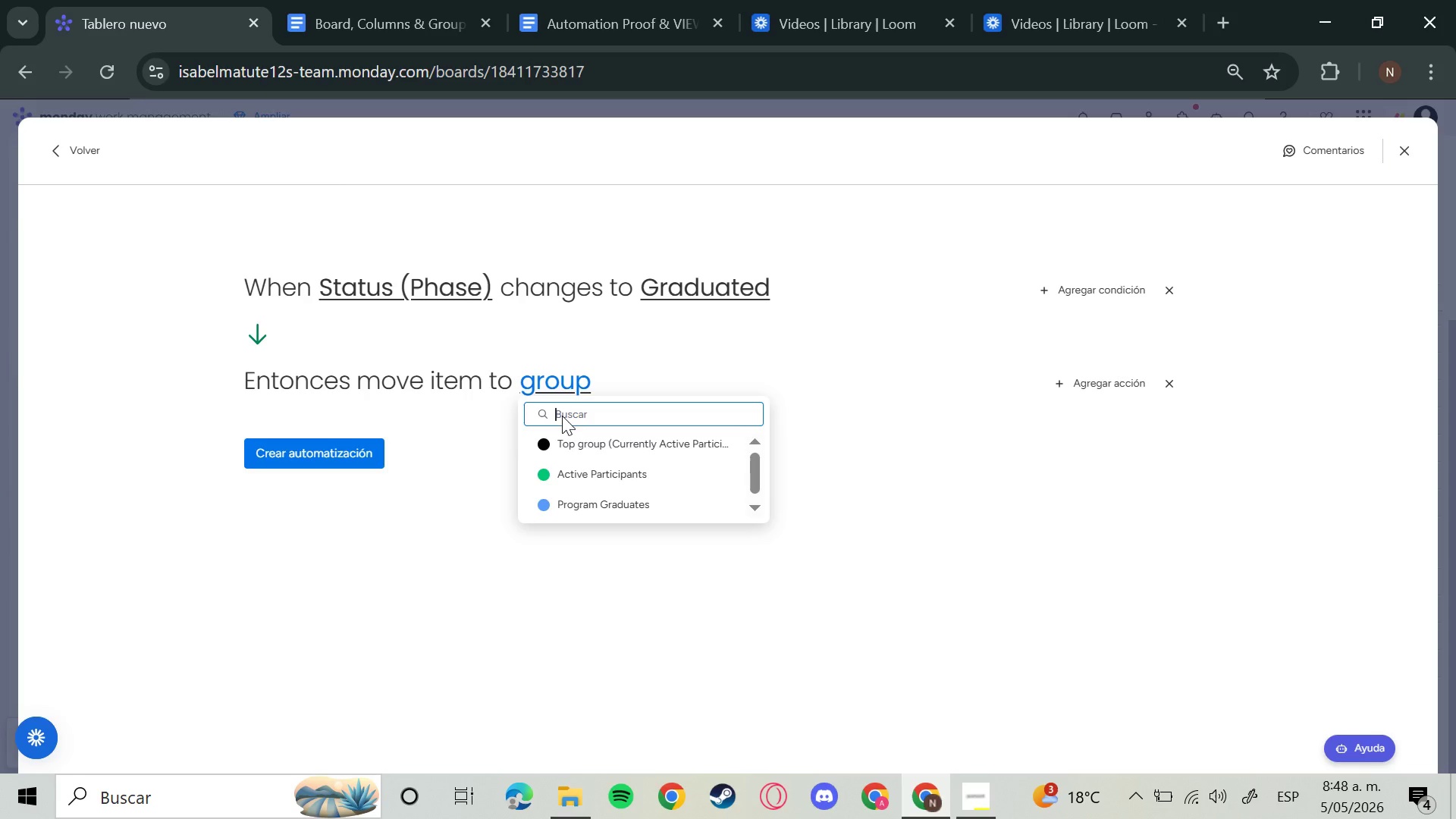 
left_click([587, 513])
 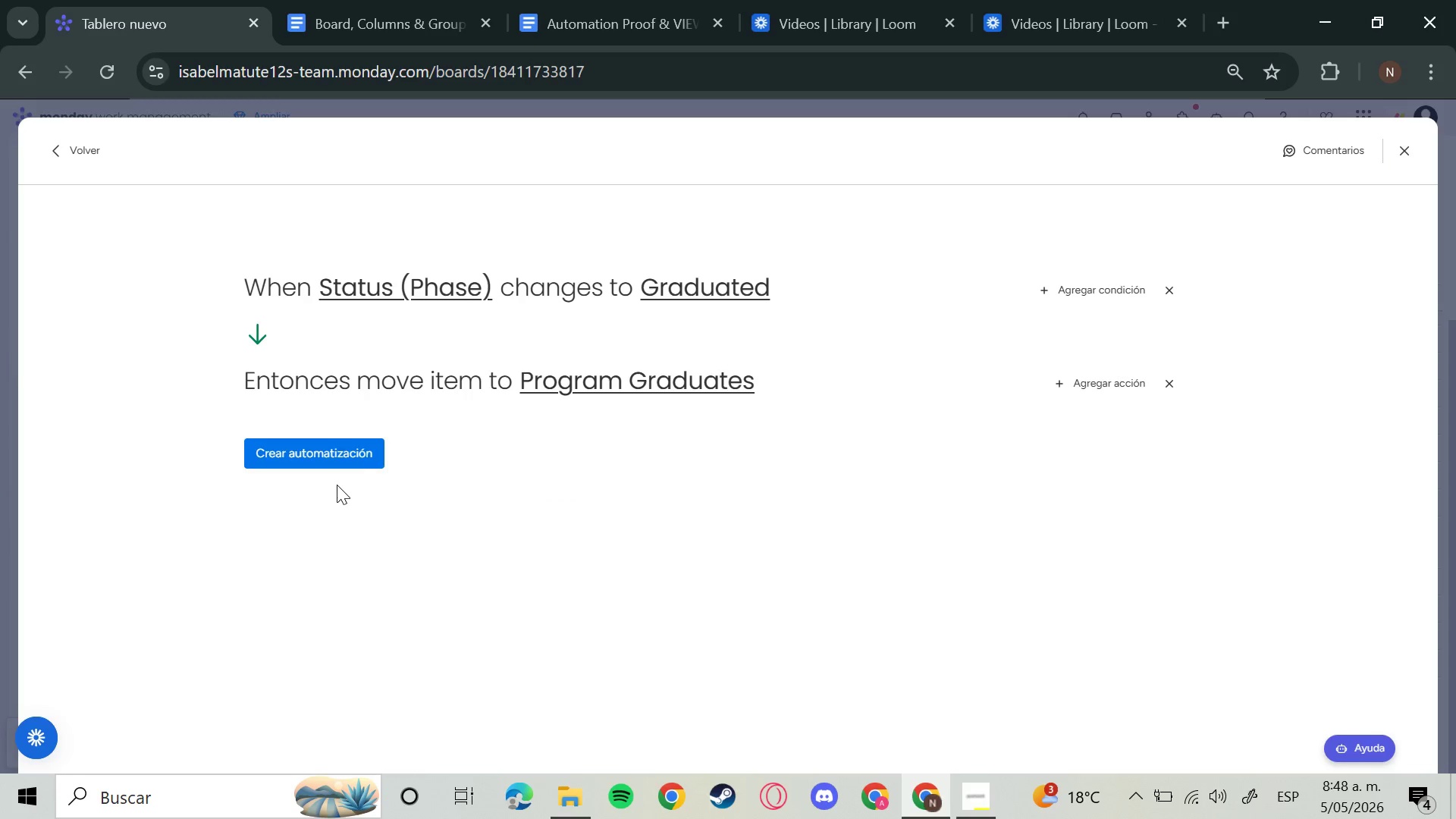 
left_click([355, 456])
 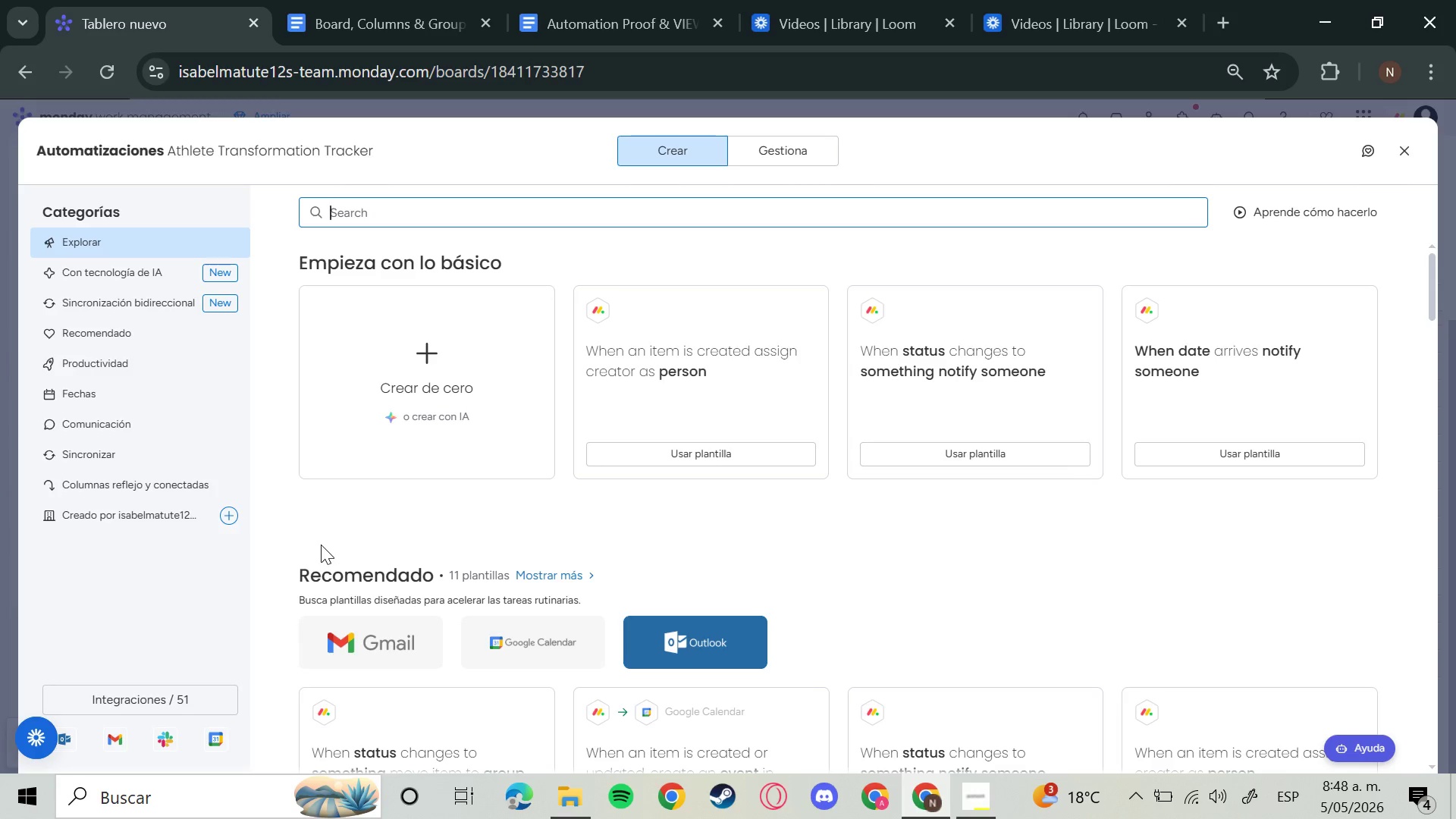 
wait(28.06)
 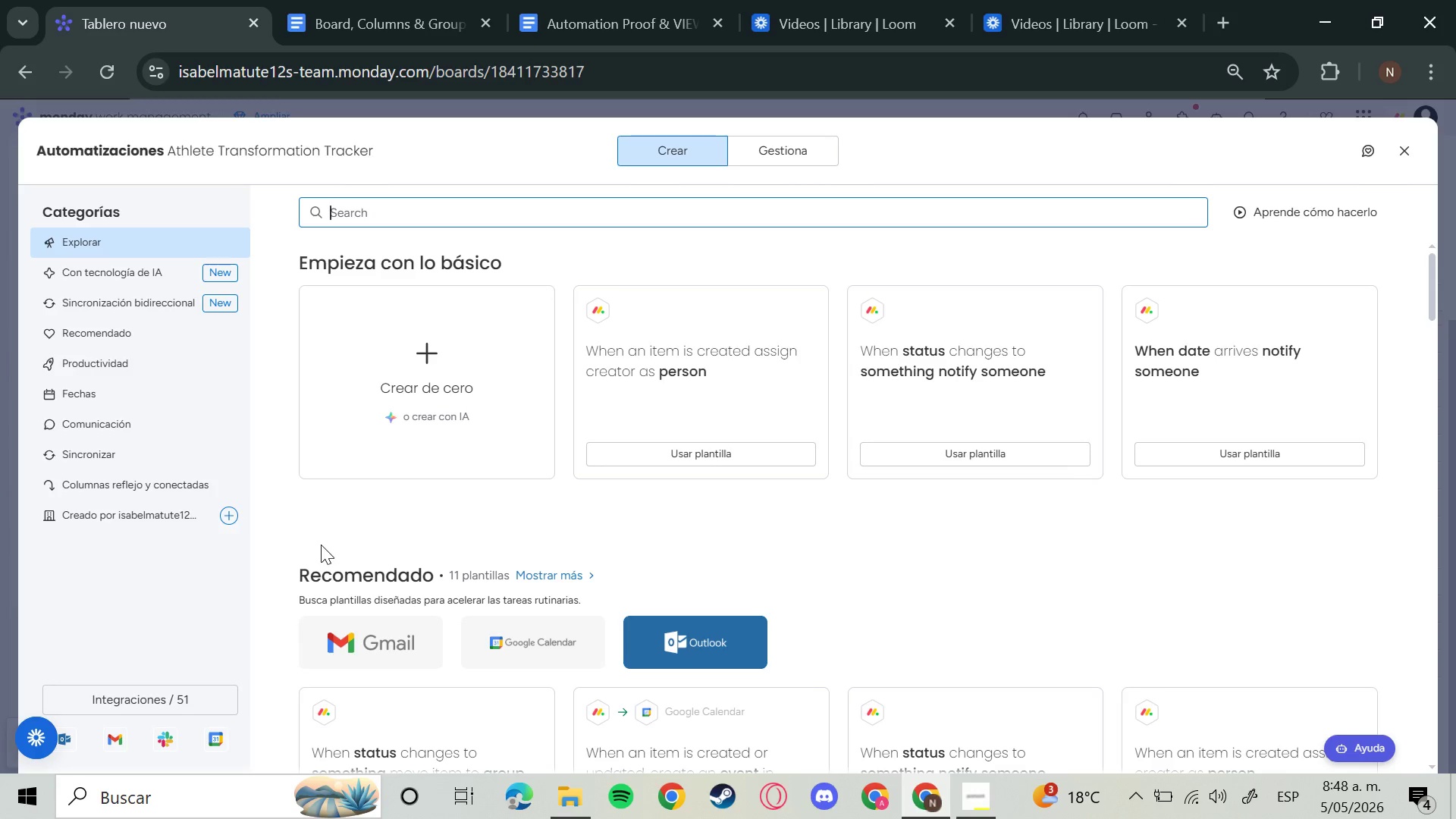 
left_click([794, 162])
 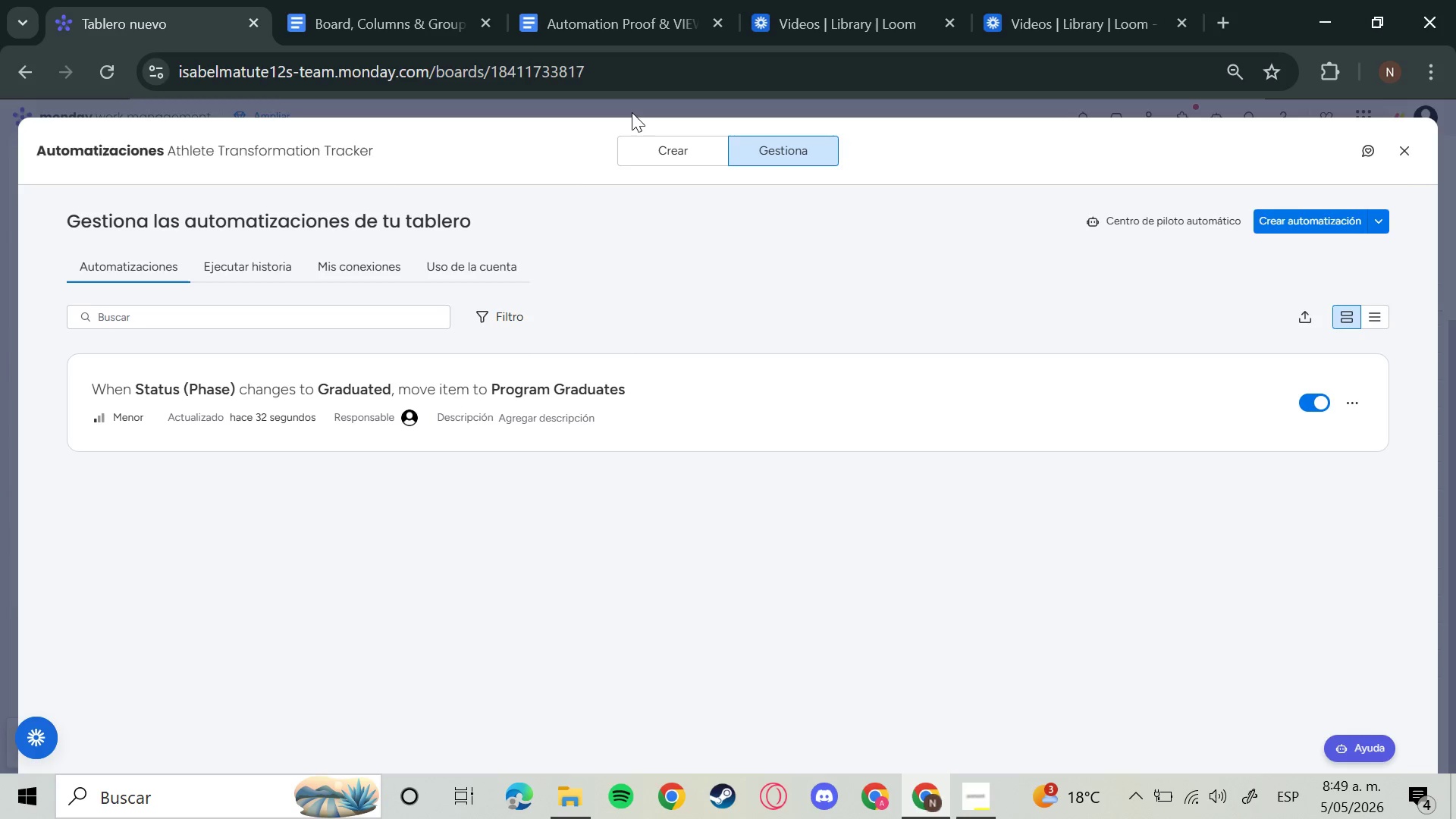 
wait(38.7)
 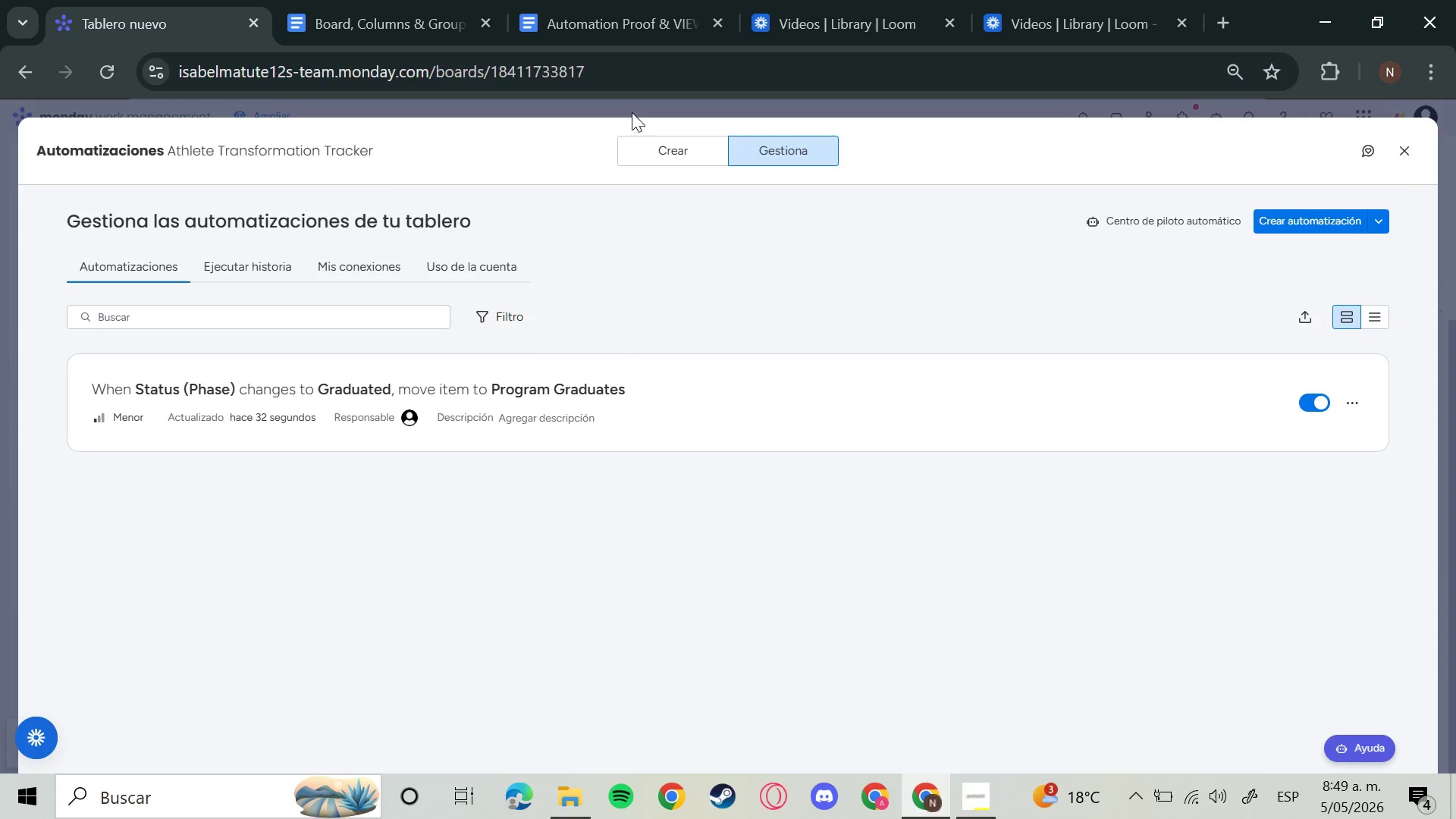 
mouse_move([1385, 150])
 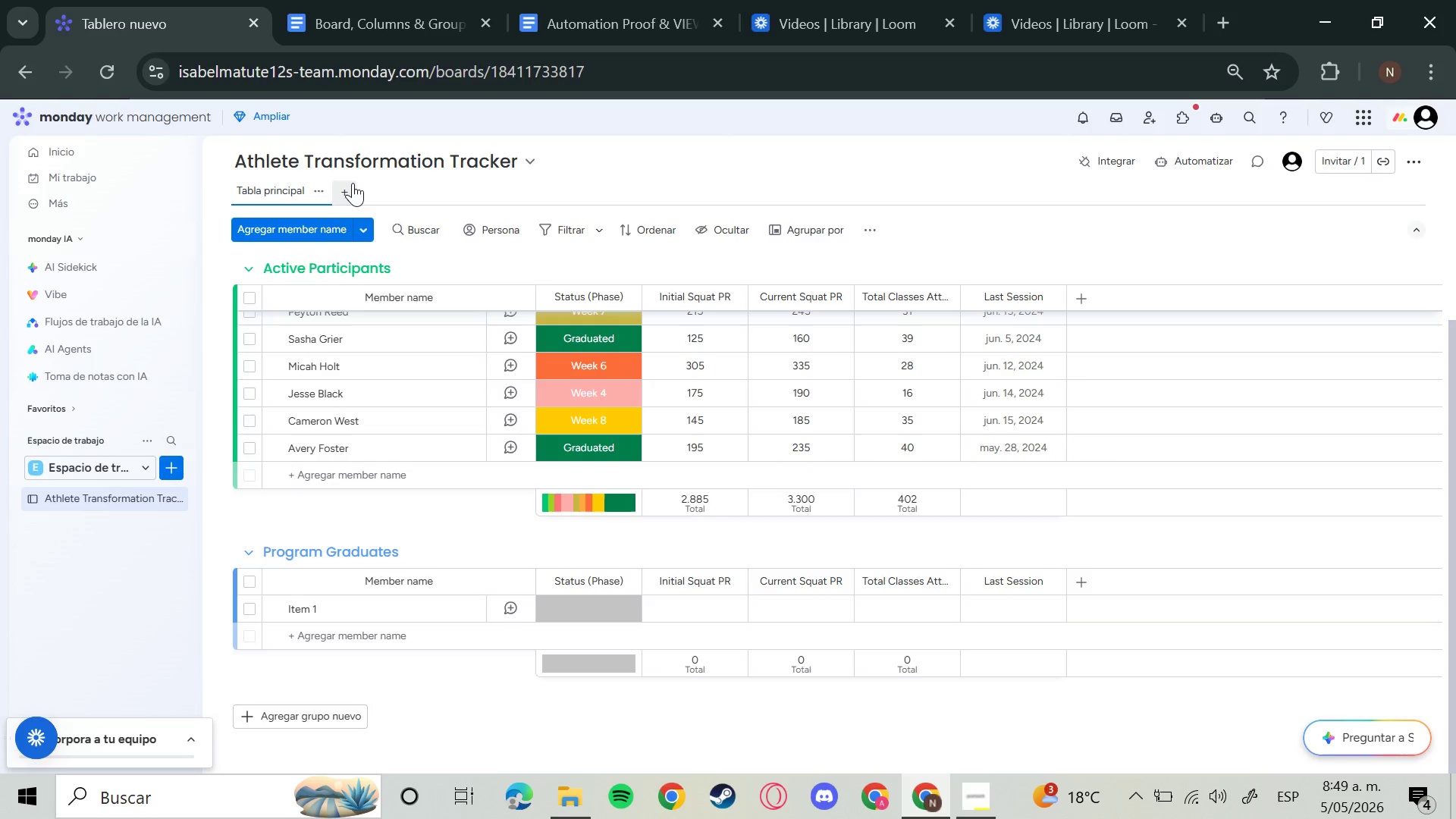 
left_click([353, 183])
 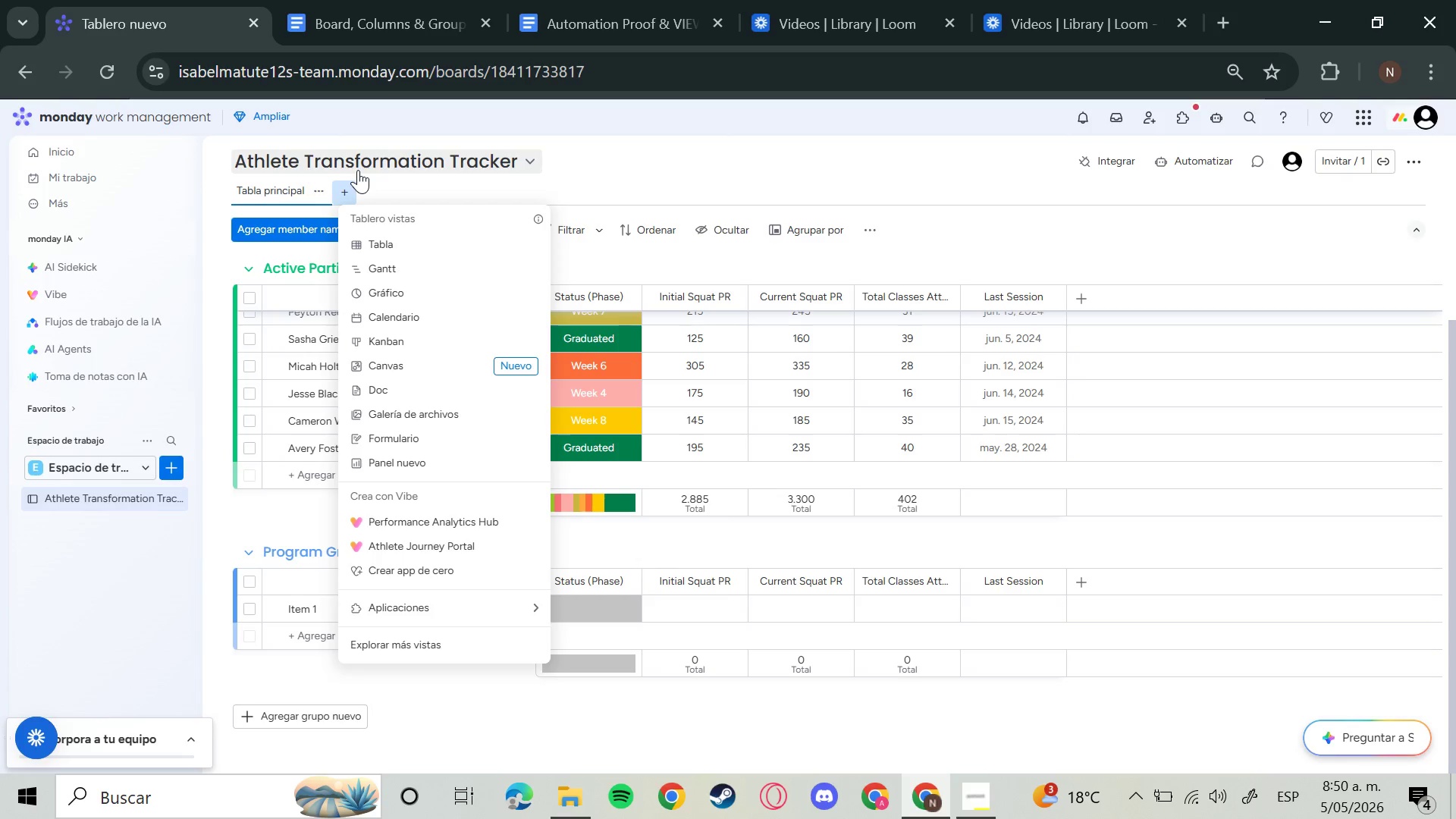 
wait(49.19)
 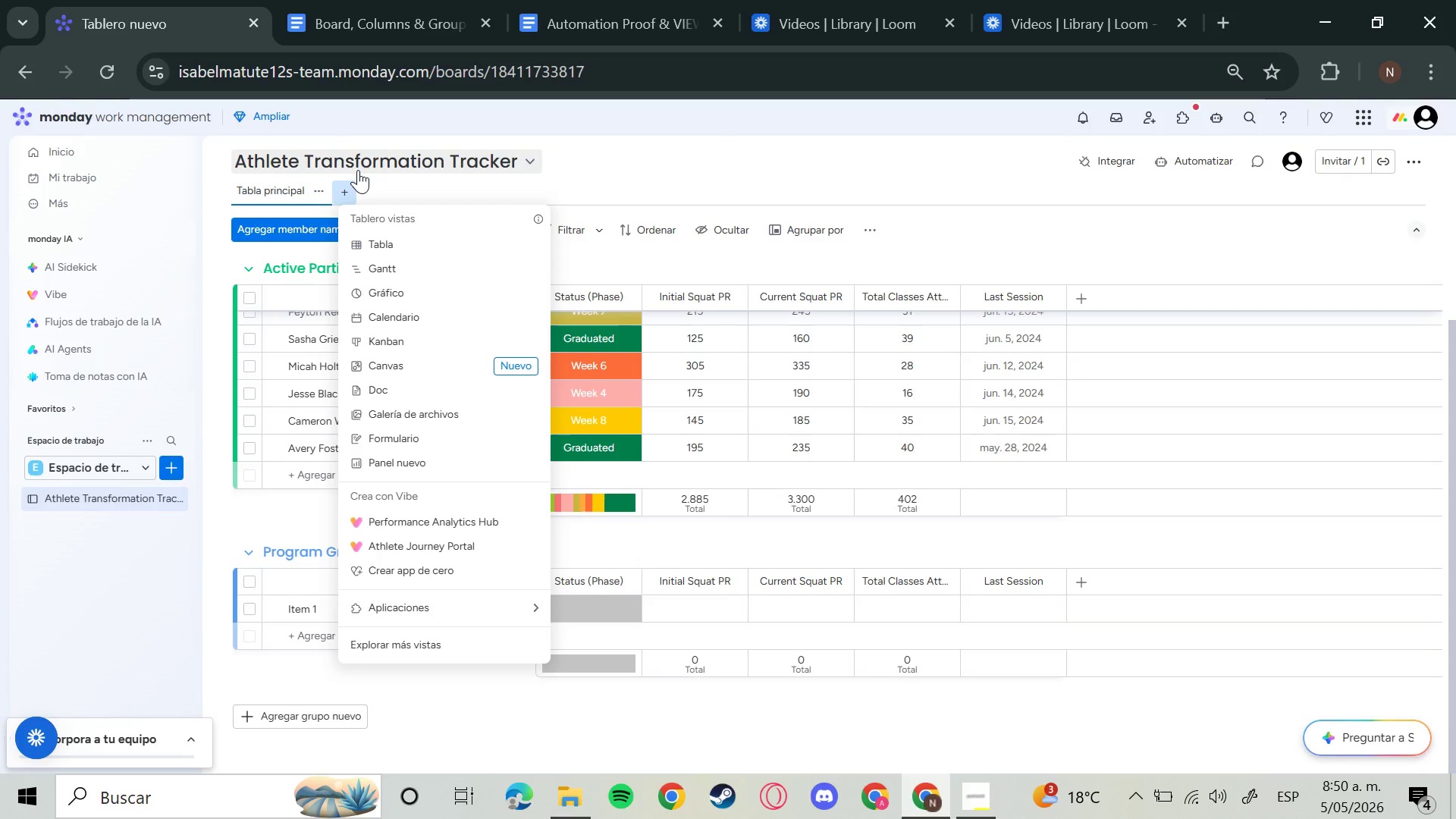 
left_click_drag(start_coordinate=[739, 243], to_coordinate=[742, 249])
 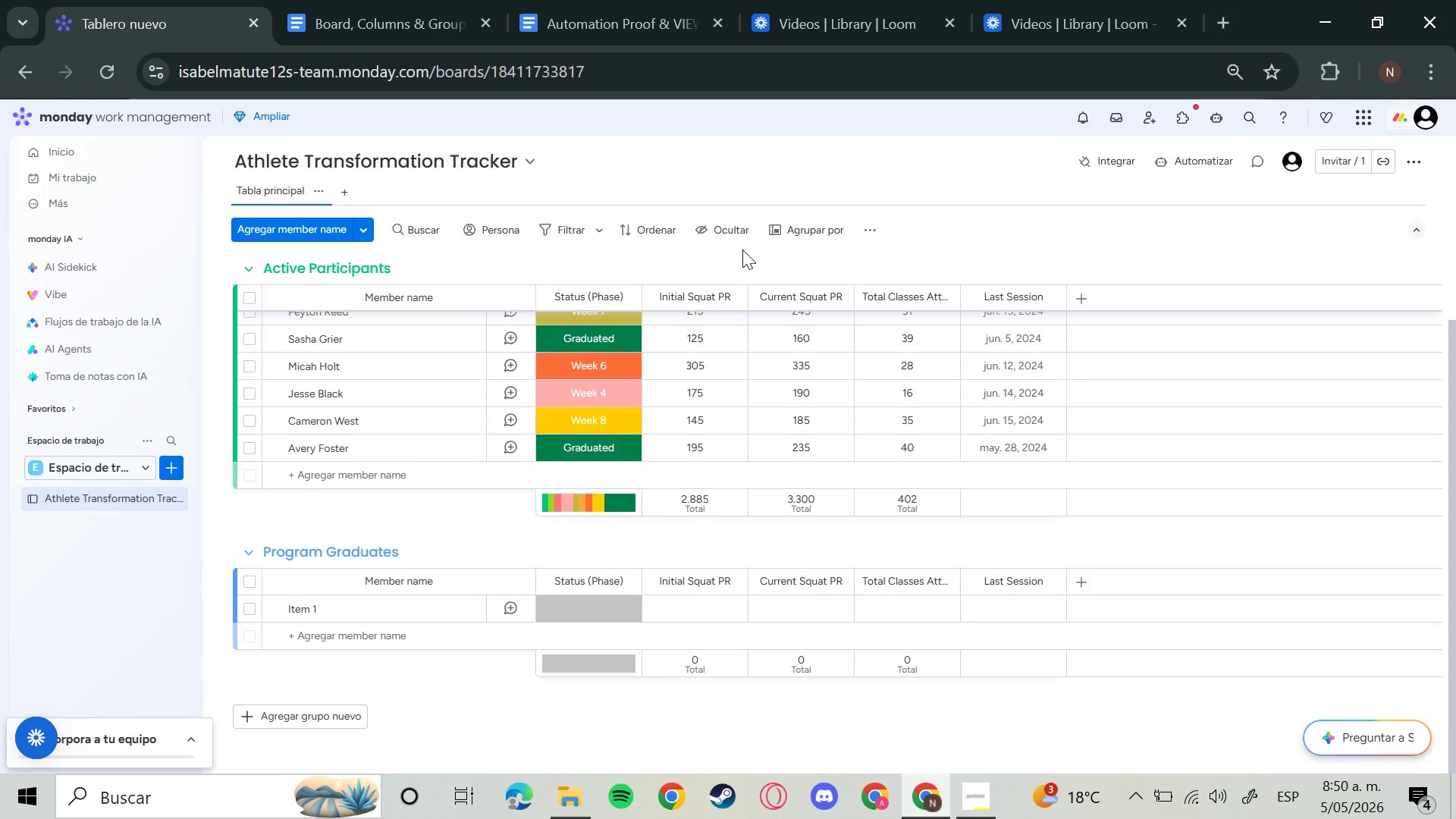 
wait(12.58)
 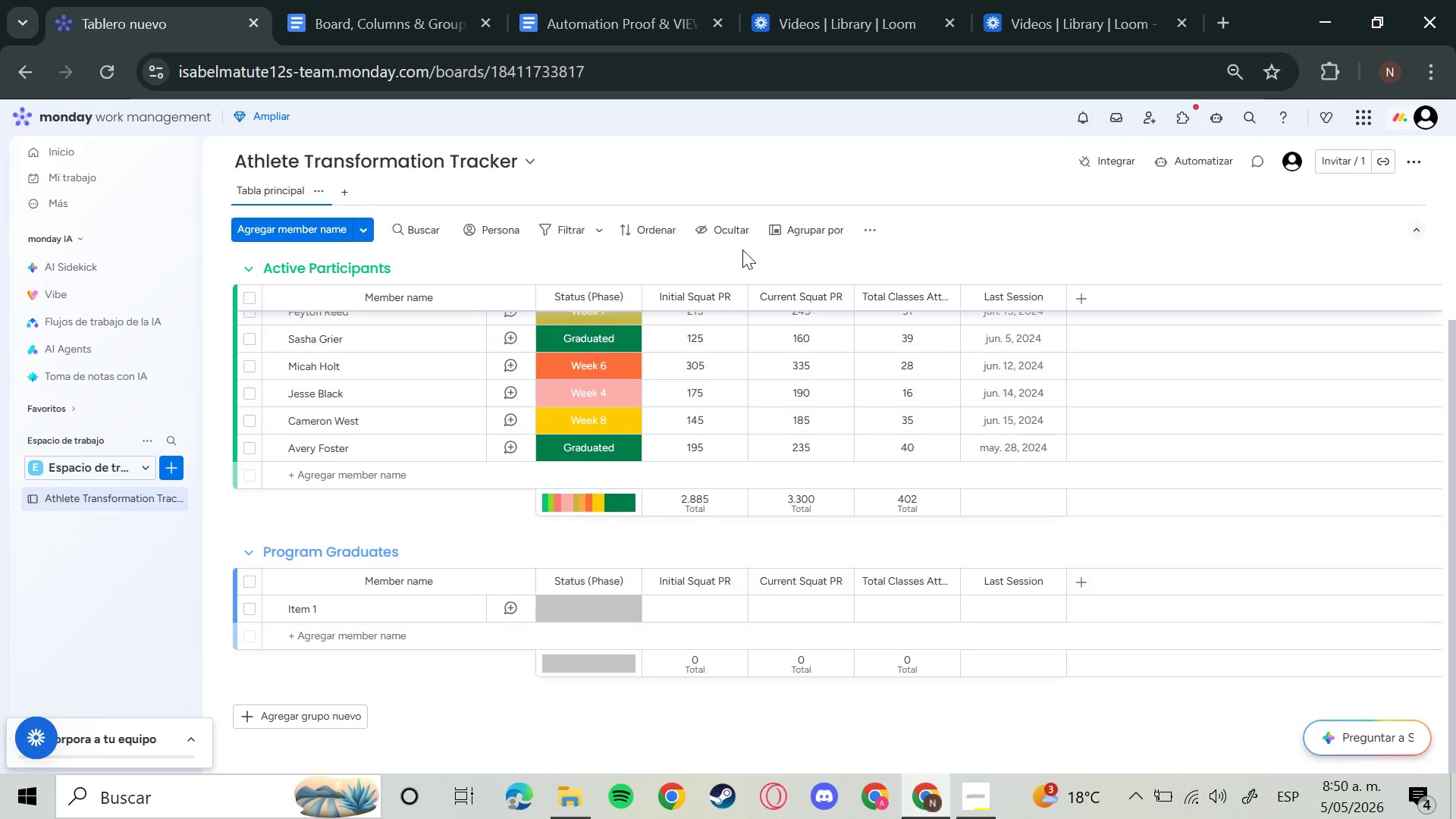 
left_click([343, 190])
 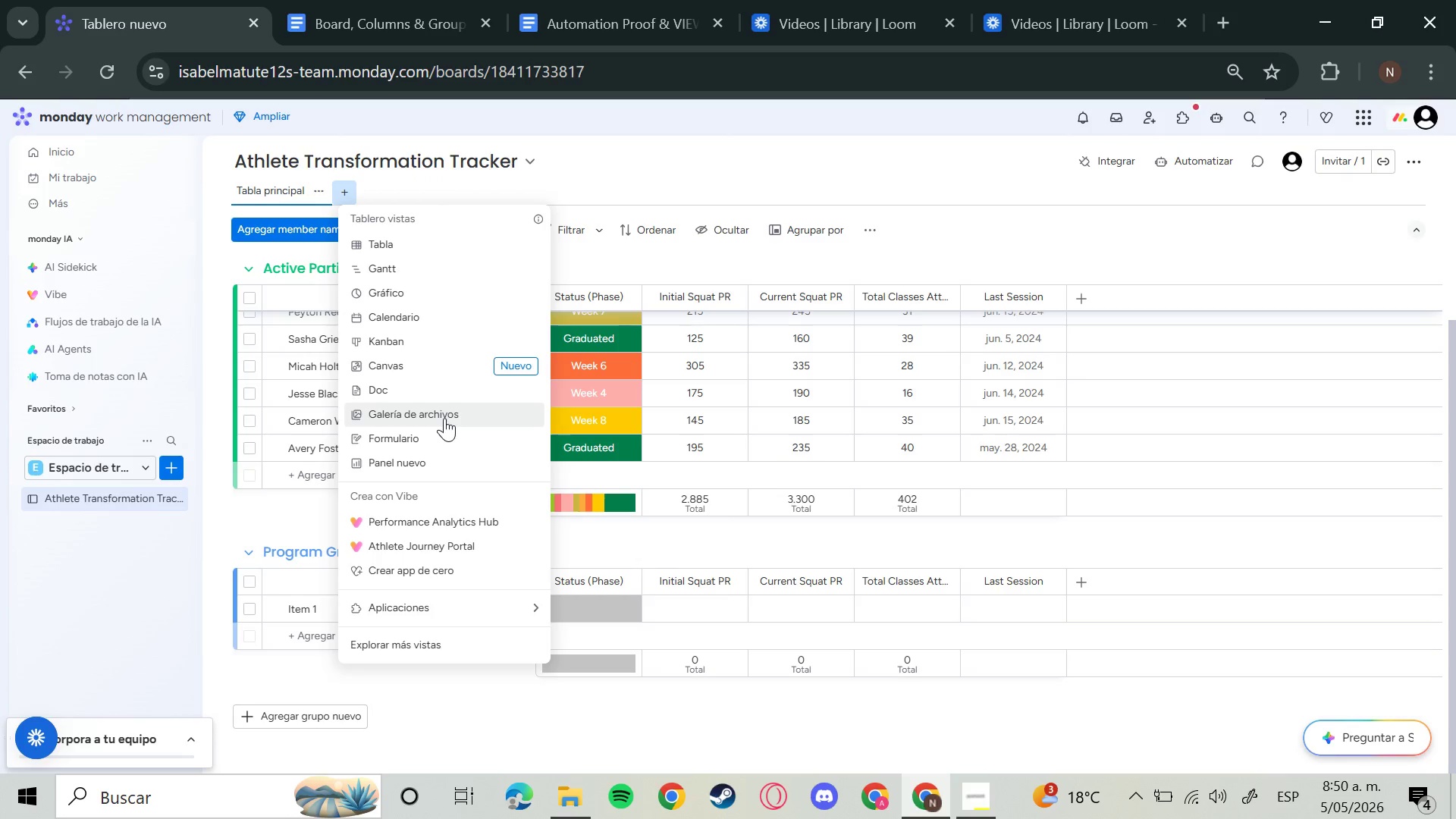 
left_click([463, 451])
 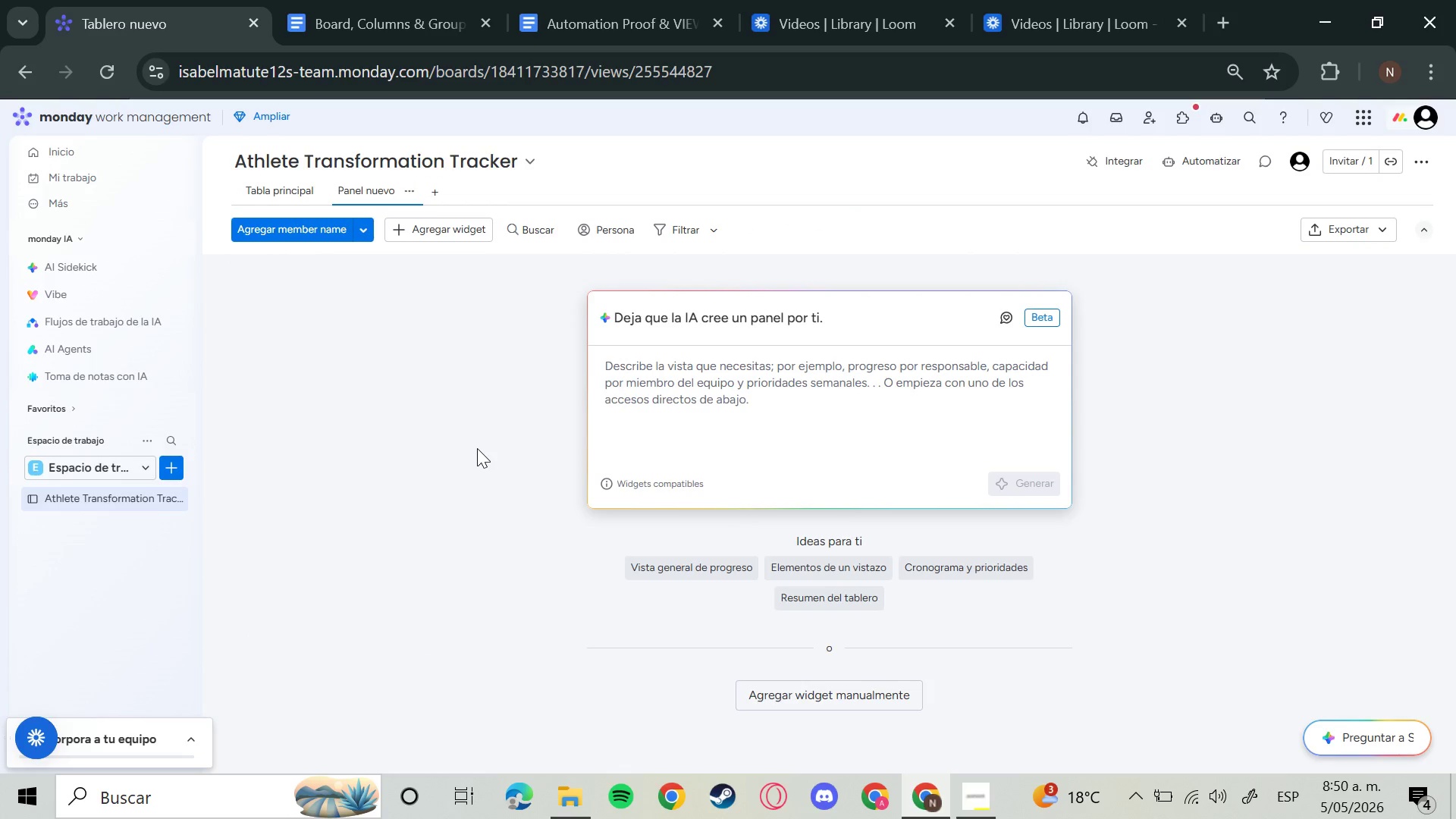 
wait(9.09)
 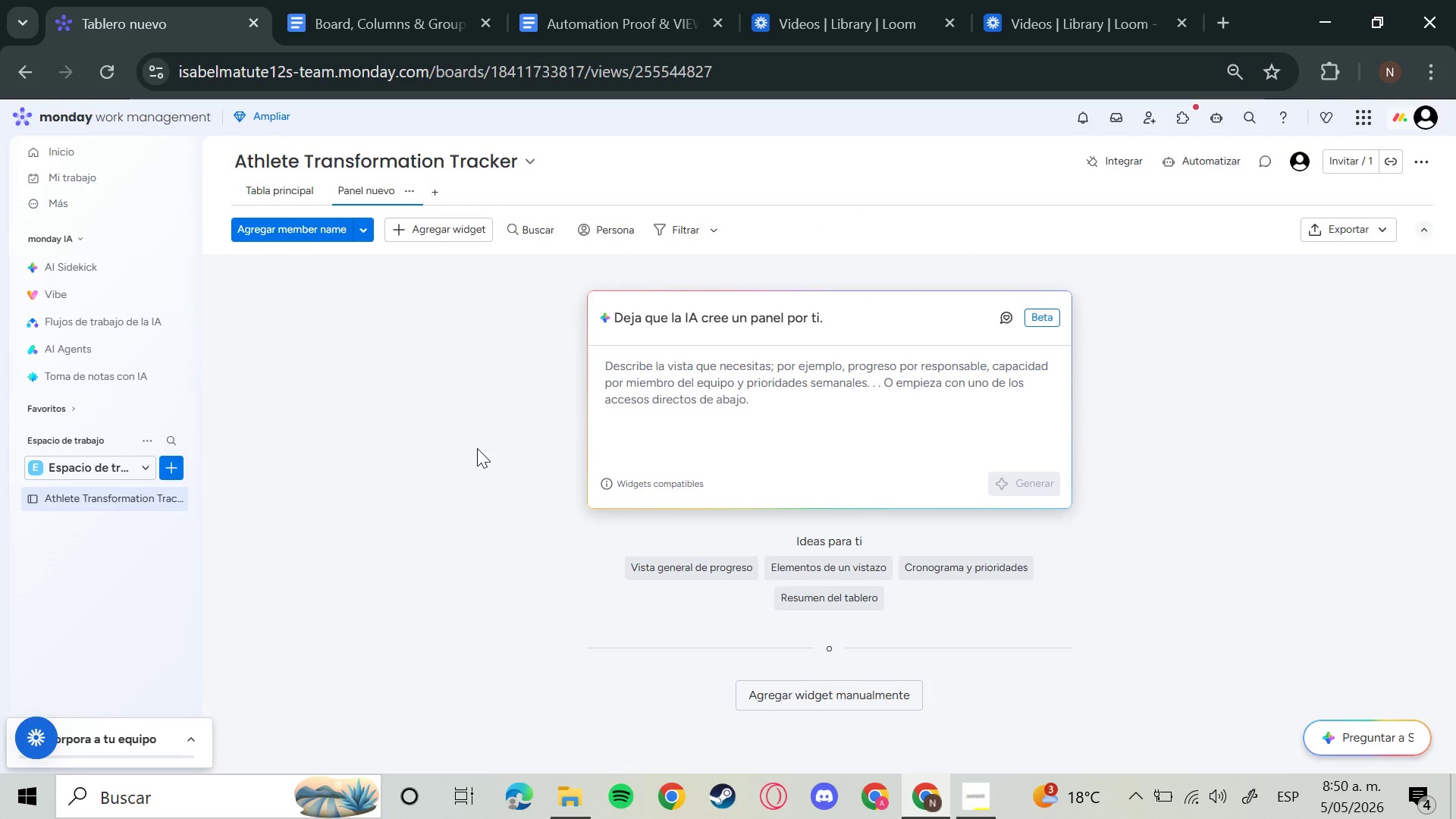 
left_click([336, 226])
 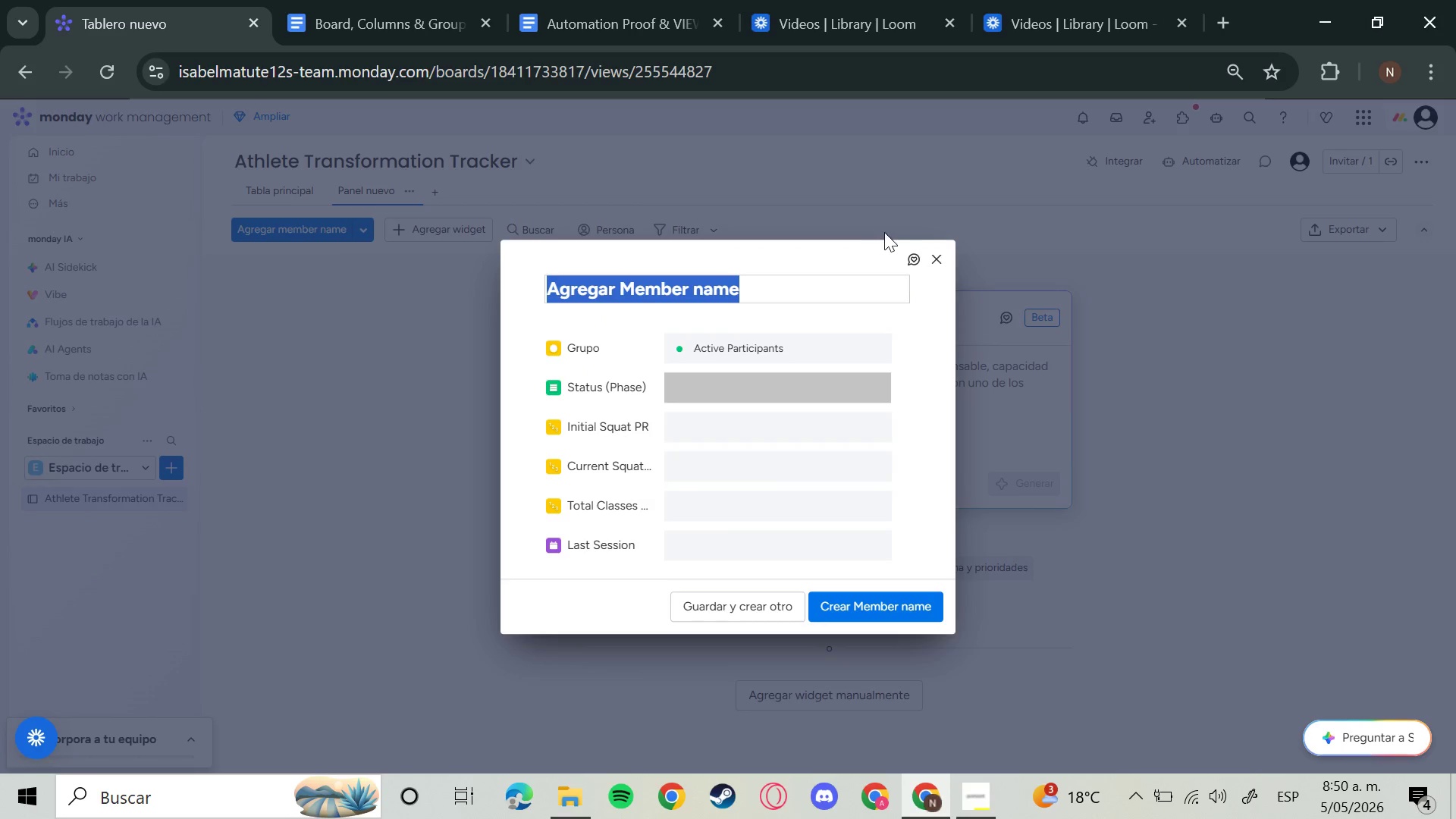 
left_click([940, 256])
 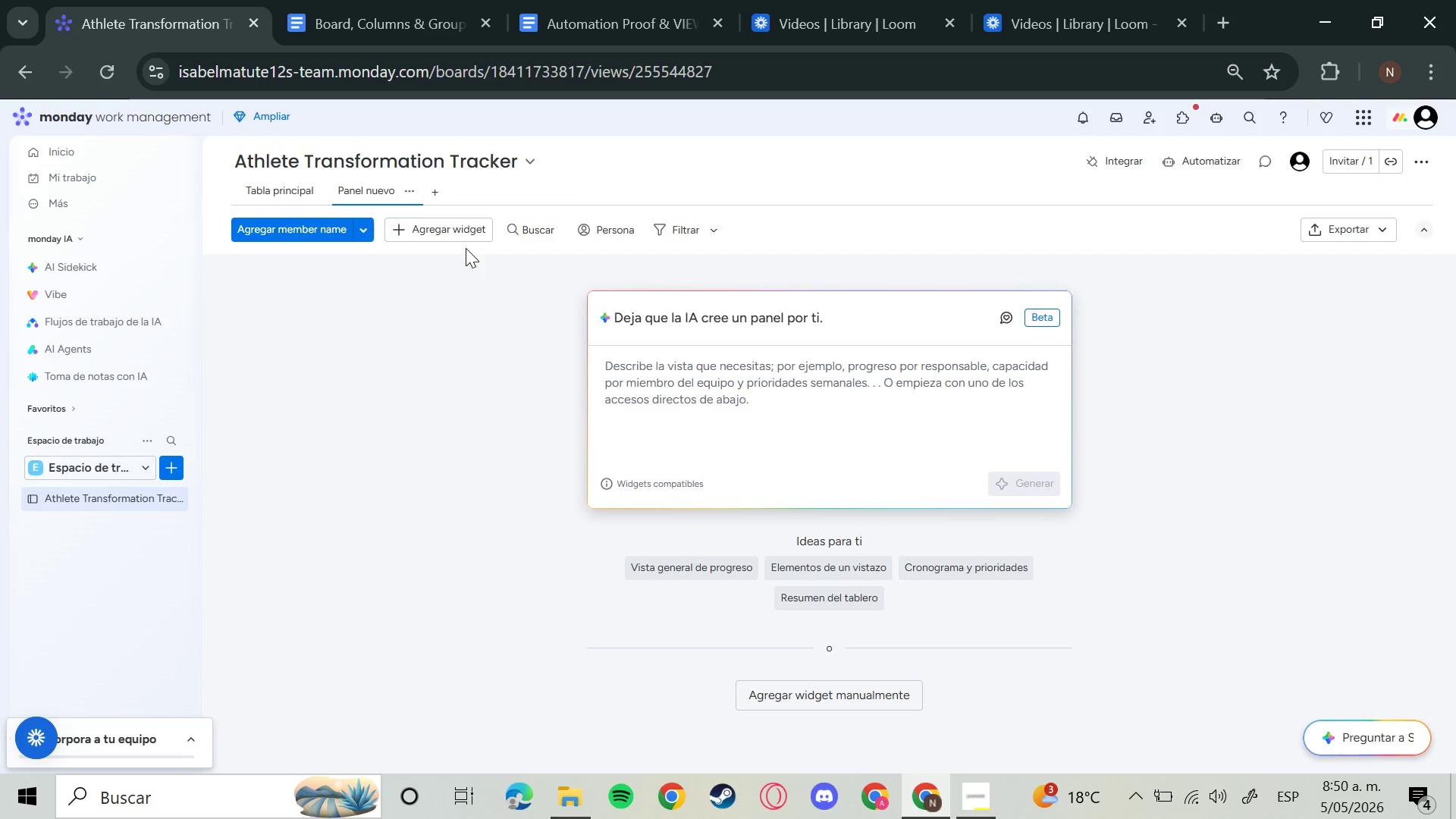 
left_click([447, 236])
 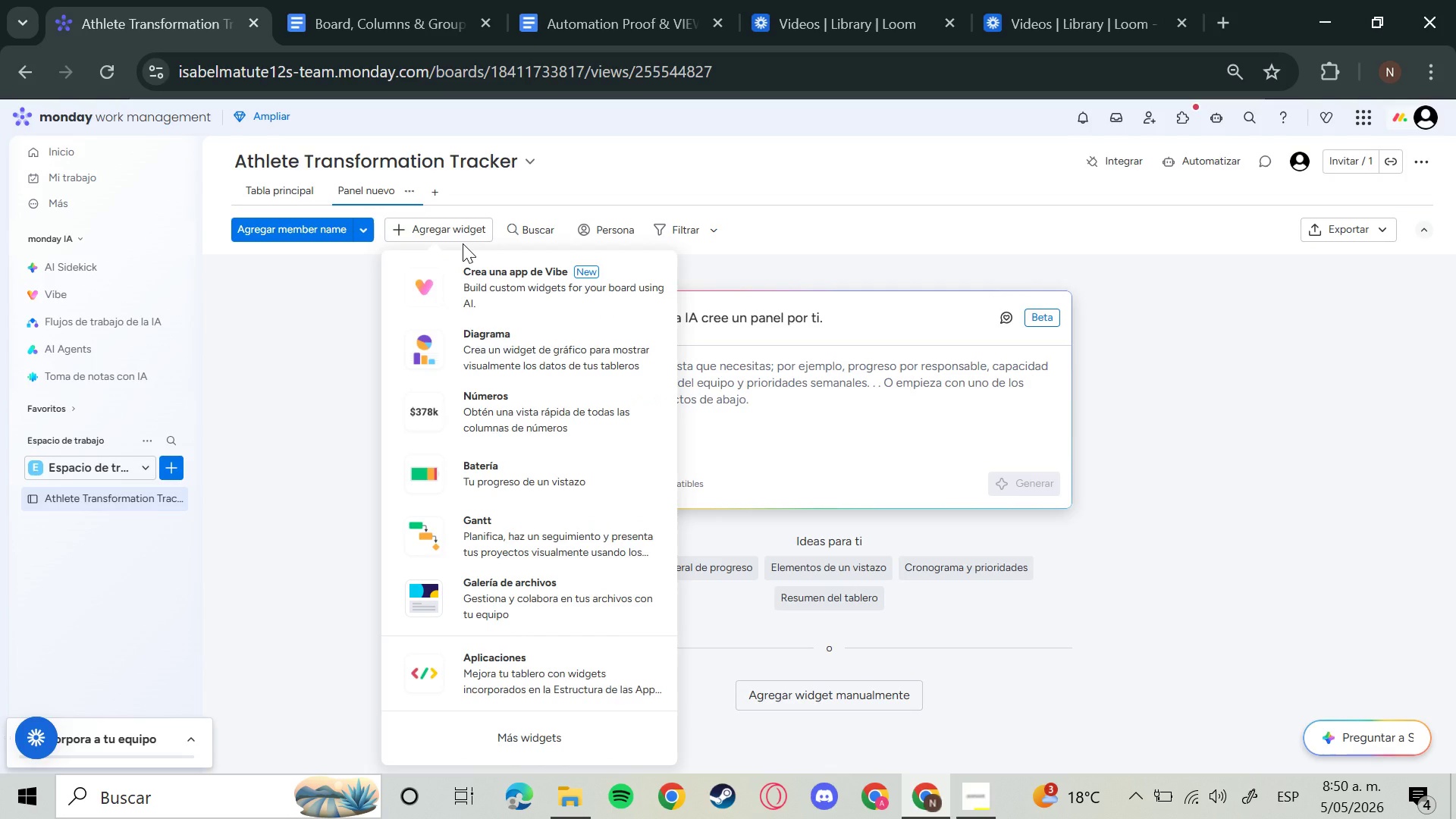 
wait(8.5)
 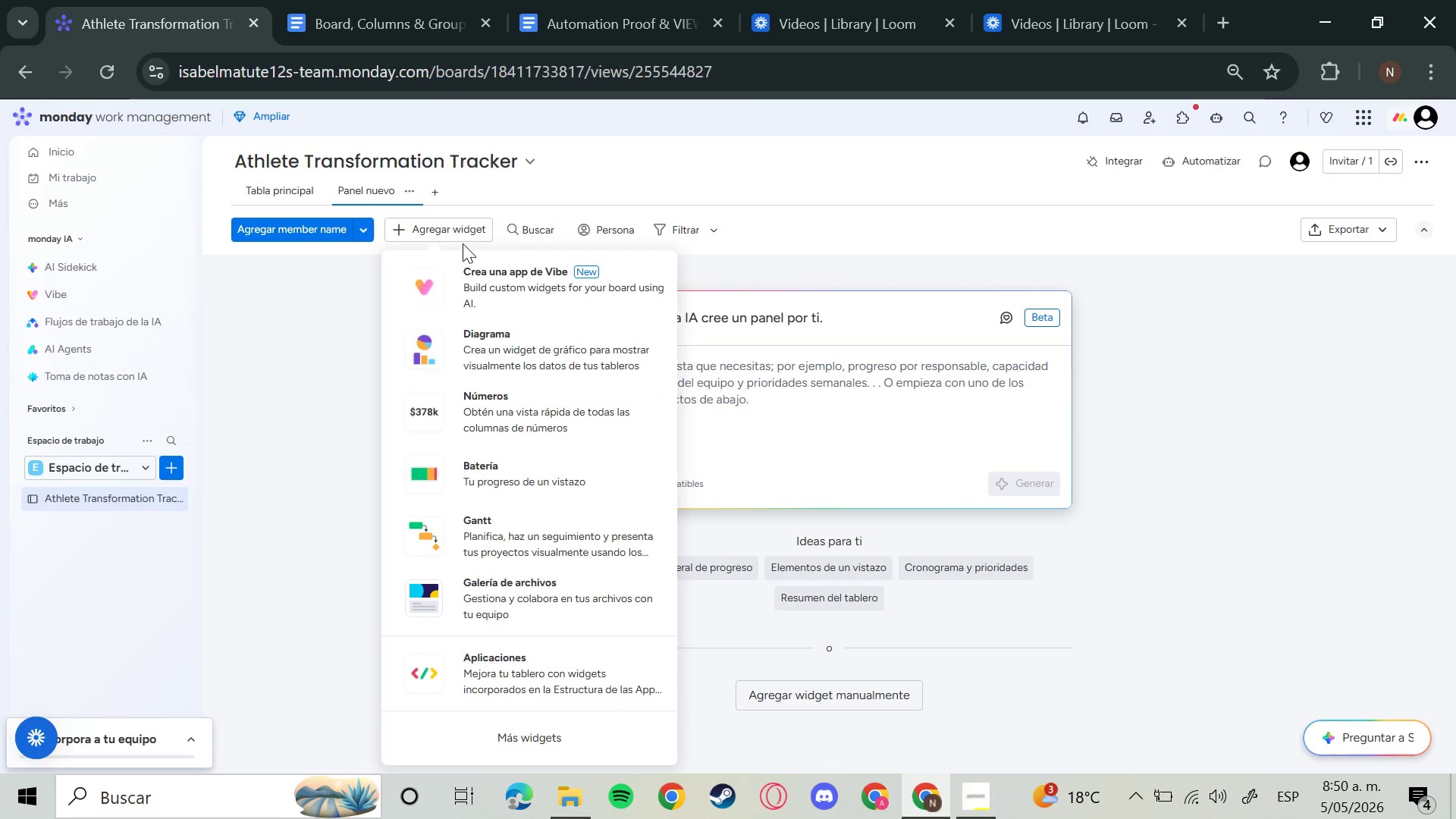 
left_click([418, 187])
 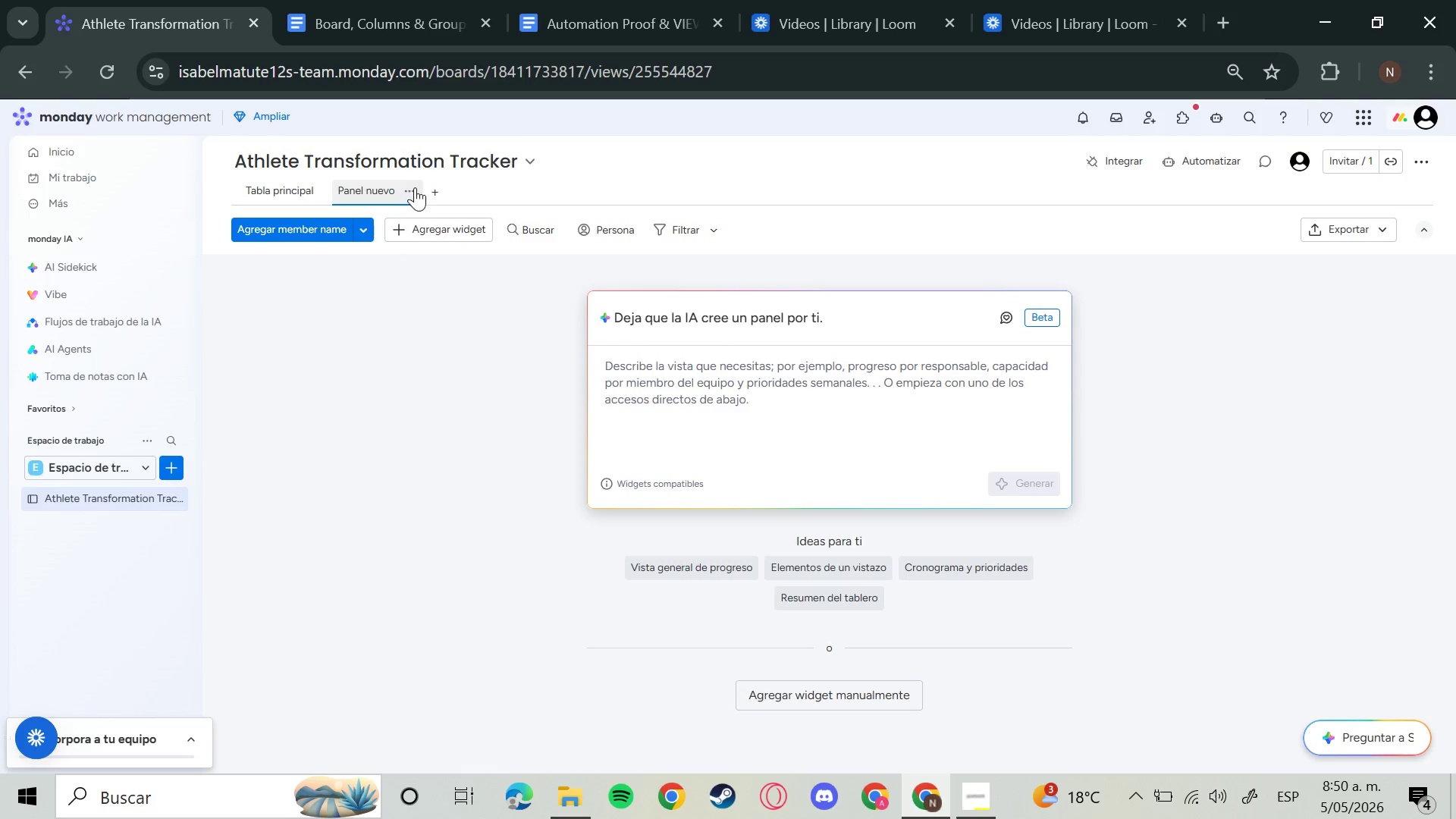 
left_click([410, 188])
 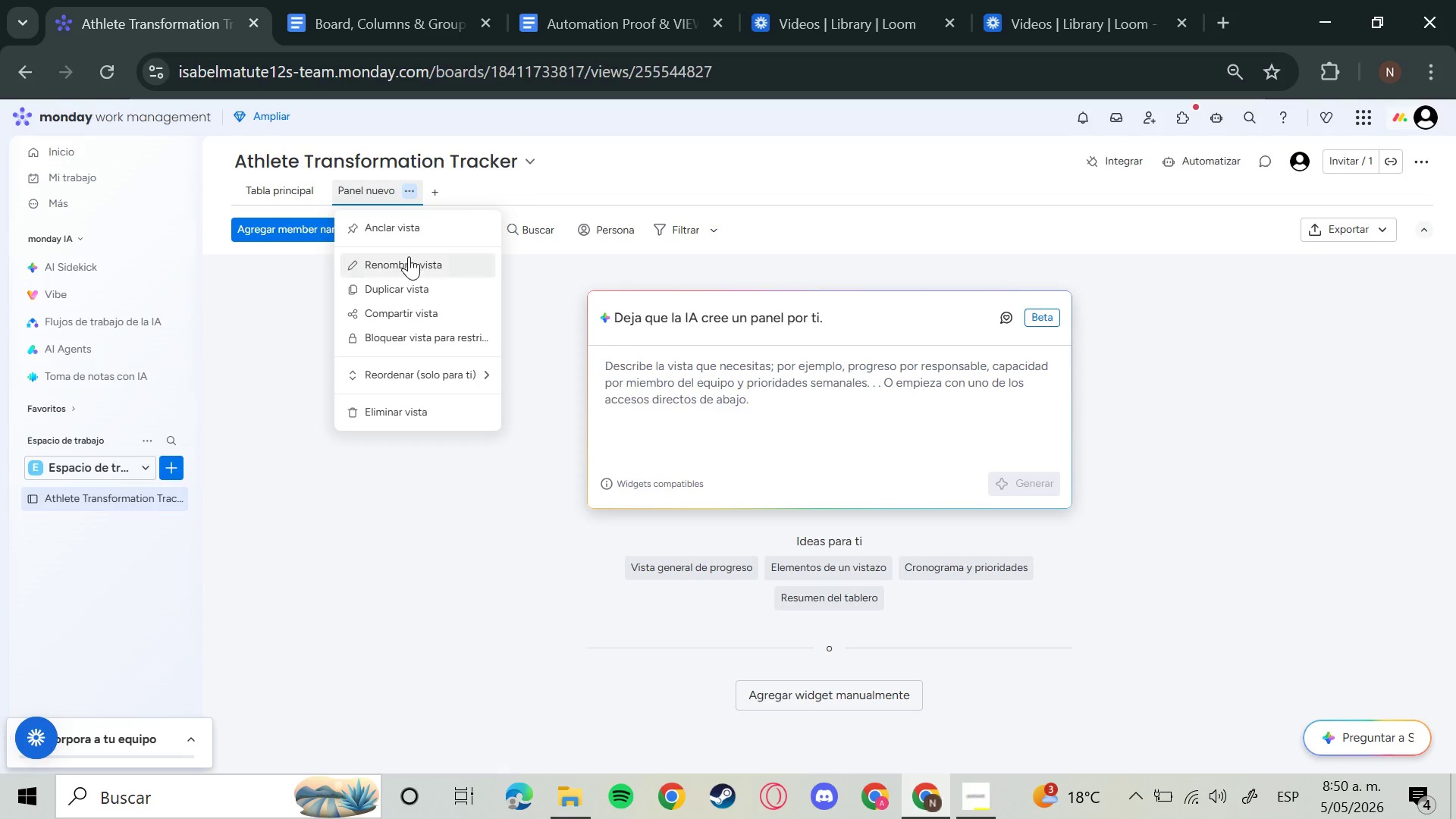 
left_click([409, 258])
 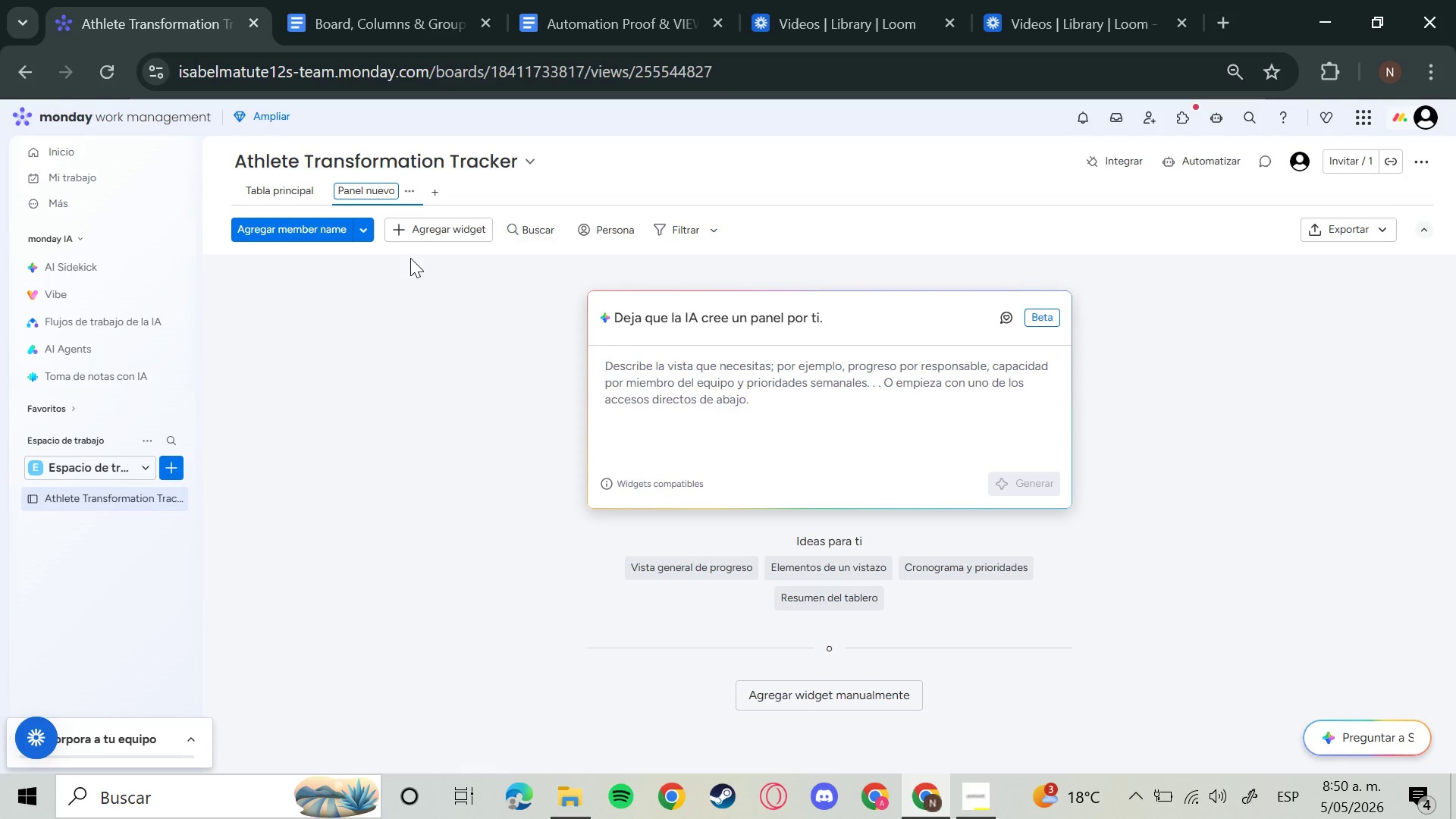 
hold_key(key=Backspace, duration=1.5)
 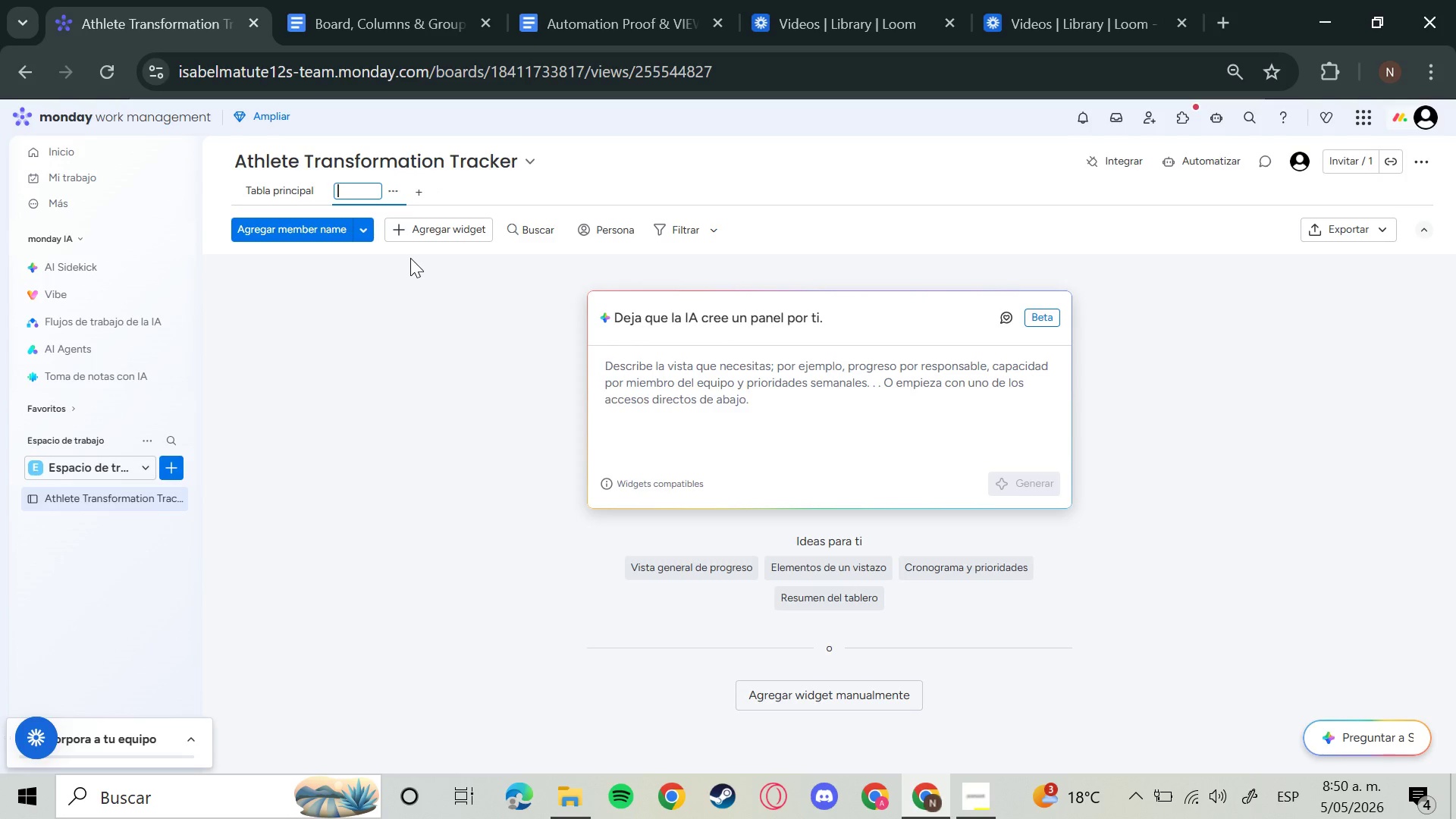 
hold_key(key=Backspace, duration=1.26)
 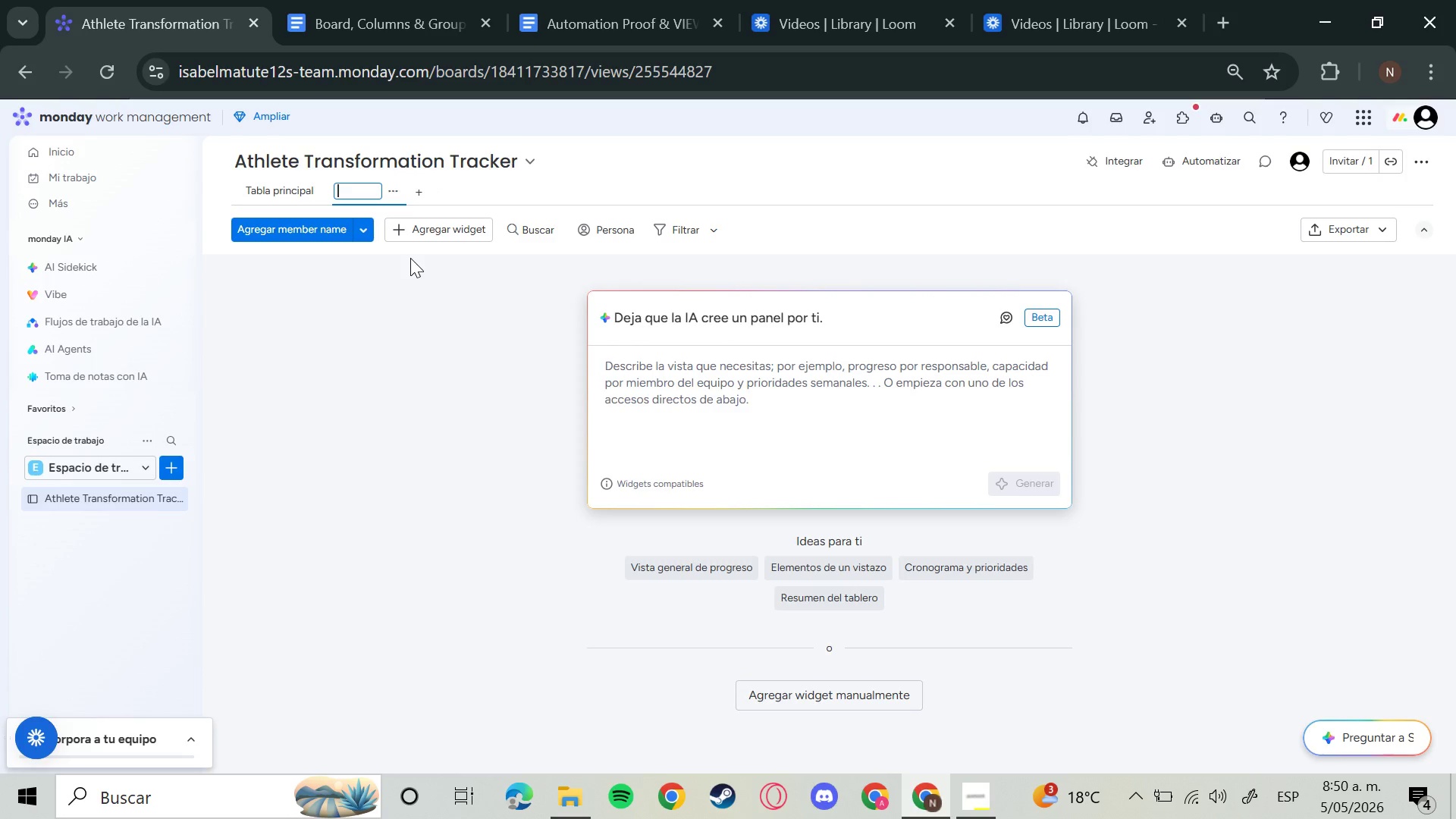 
type(Athlr)
key(Backspace)
type(ete Transformation)
 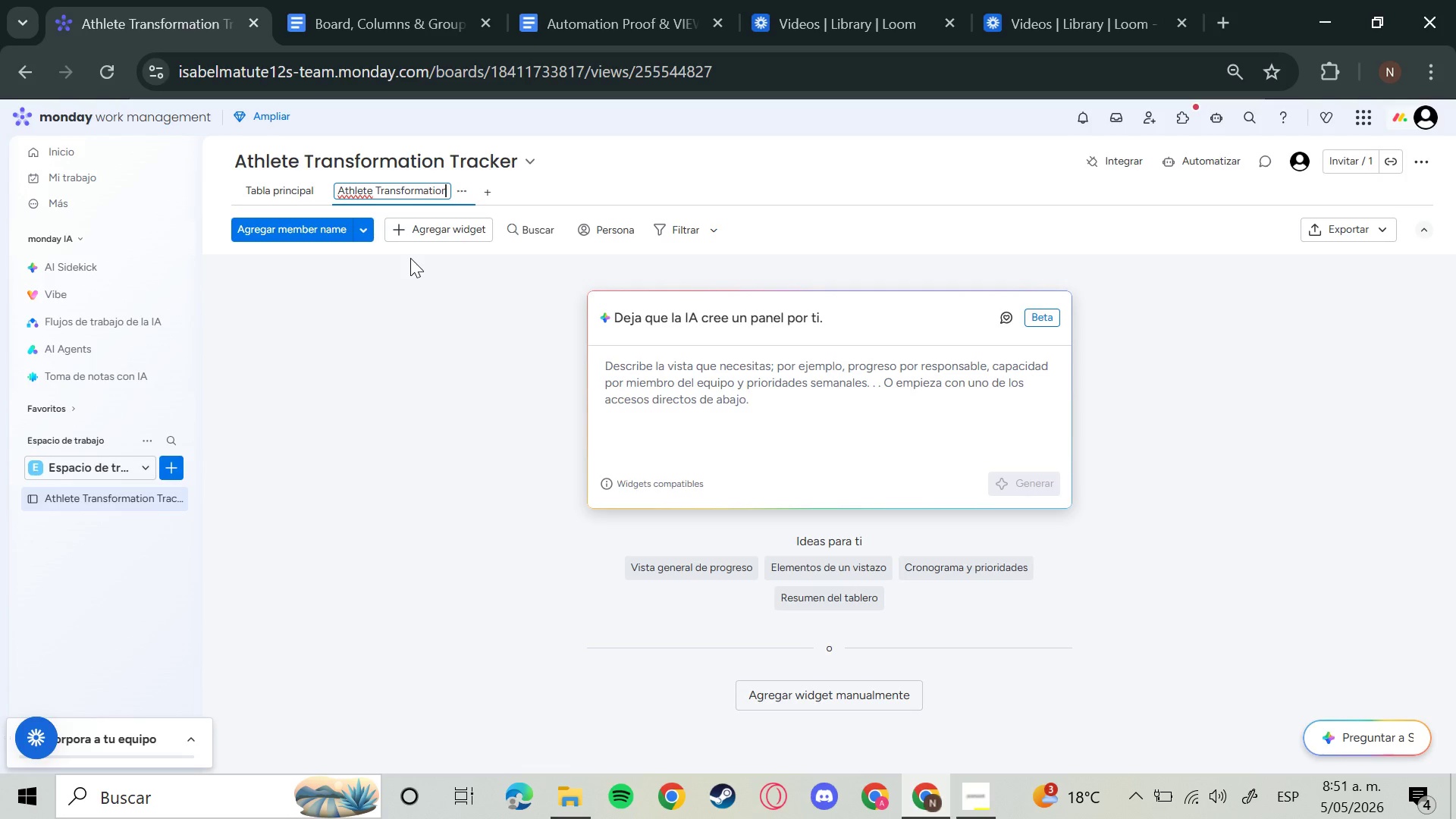 
type( Dashboard)
 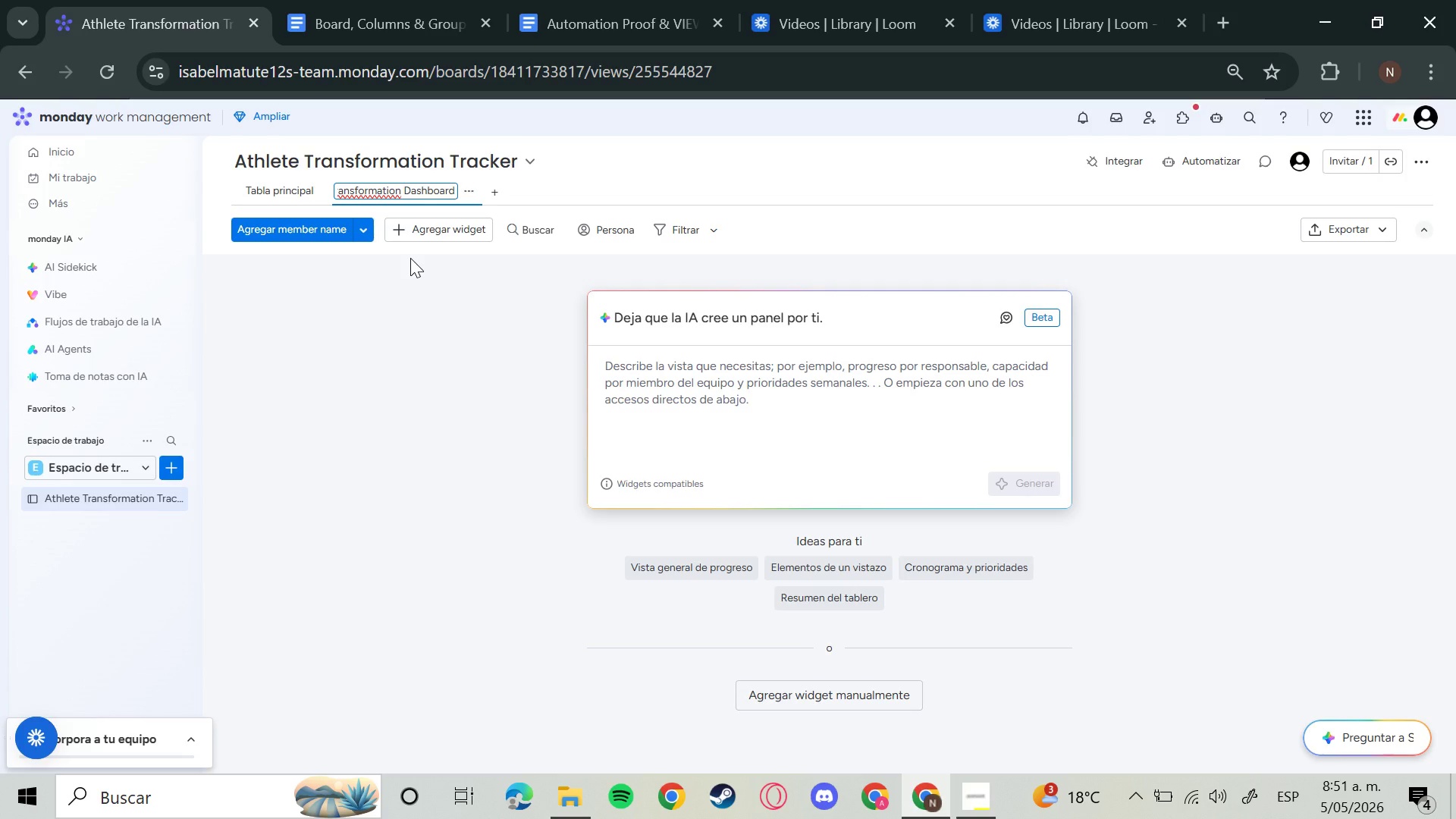 
key(Enter)
 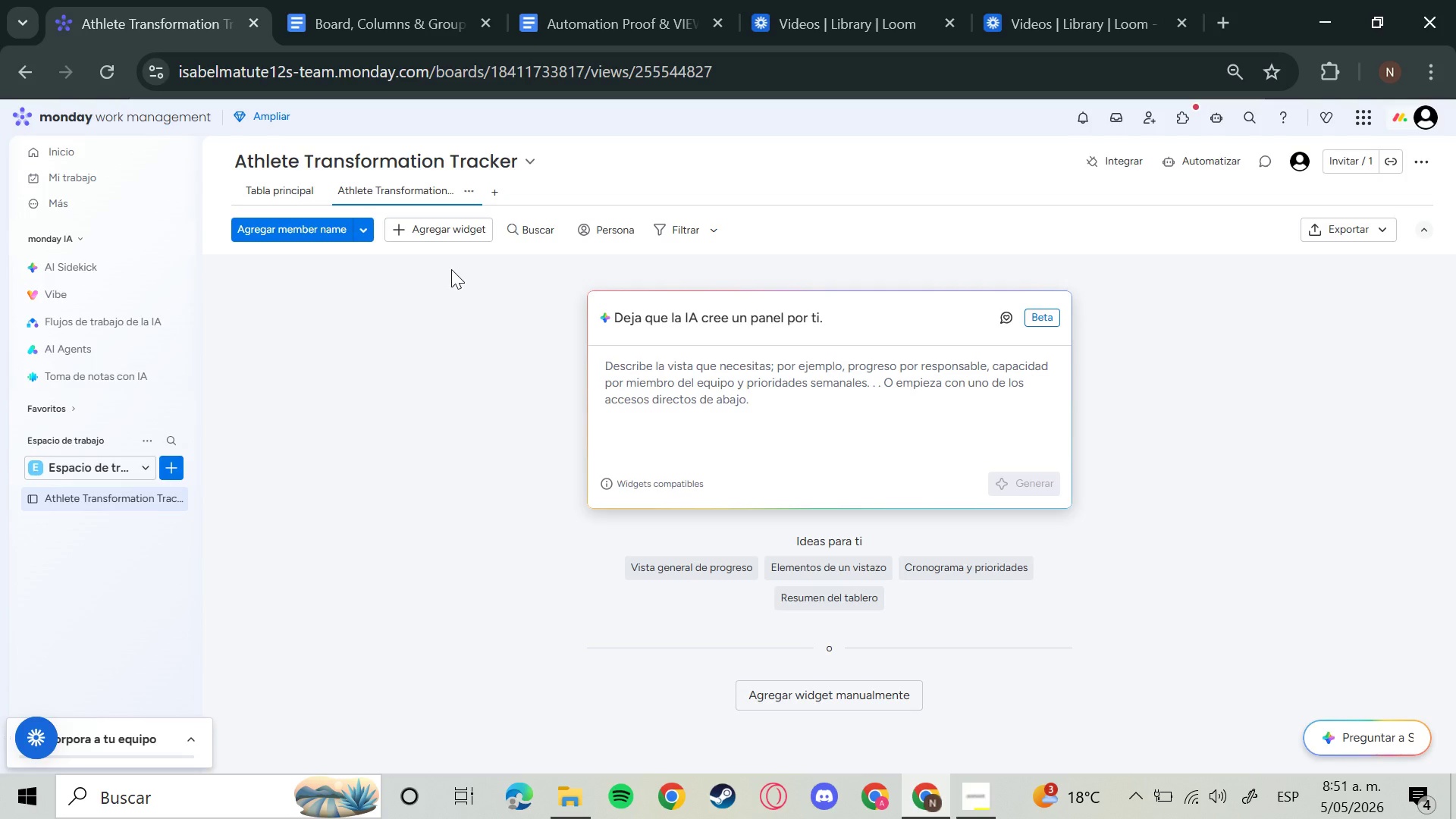 
wait(8.66)
 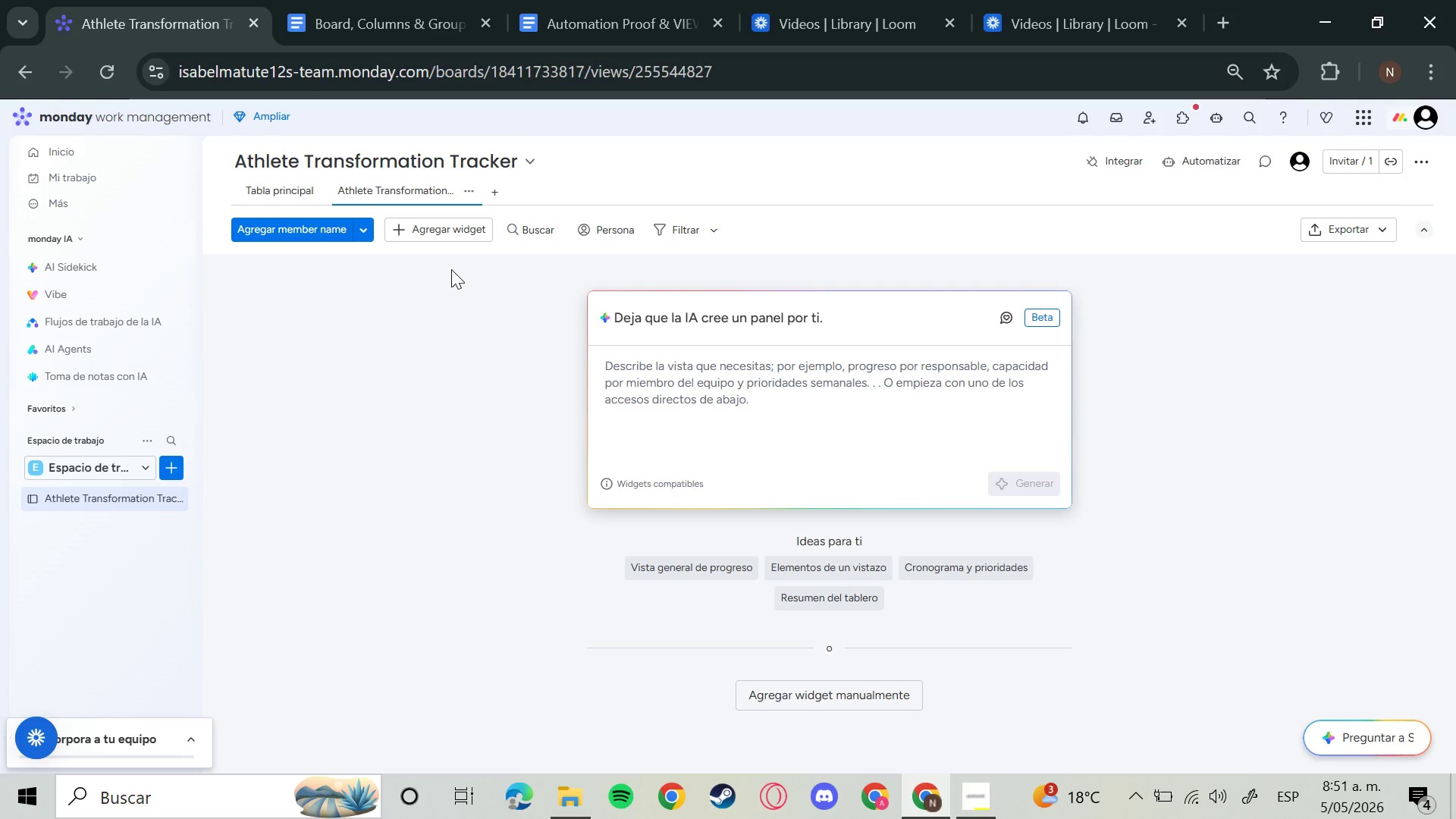 
left_click([436, 240])
 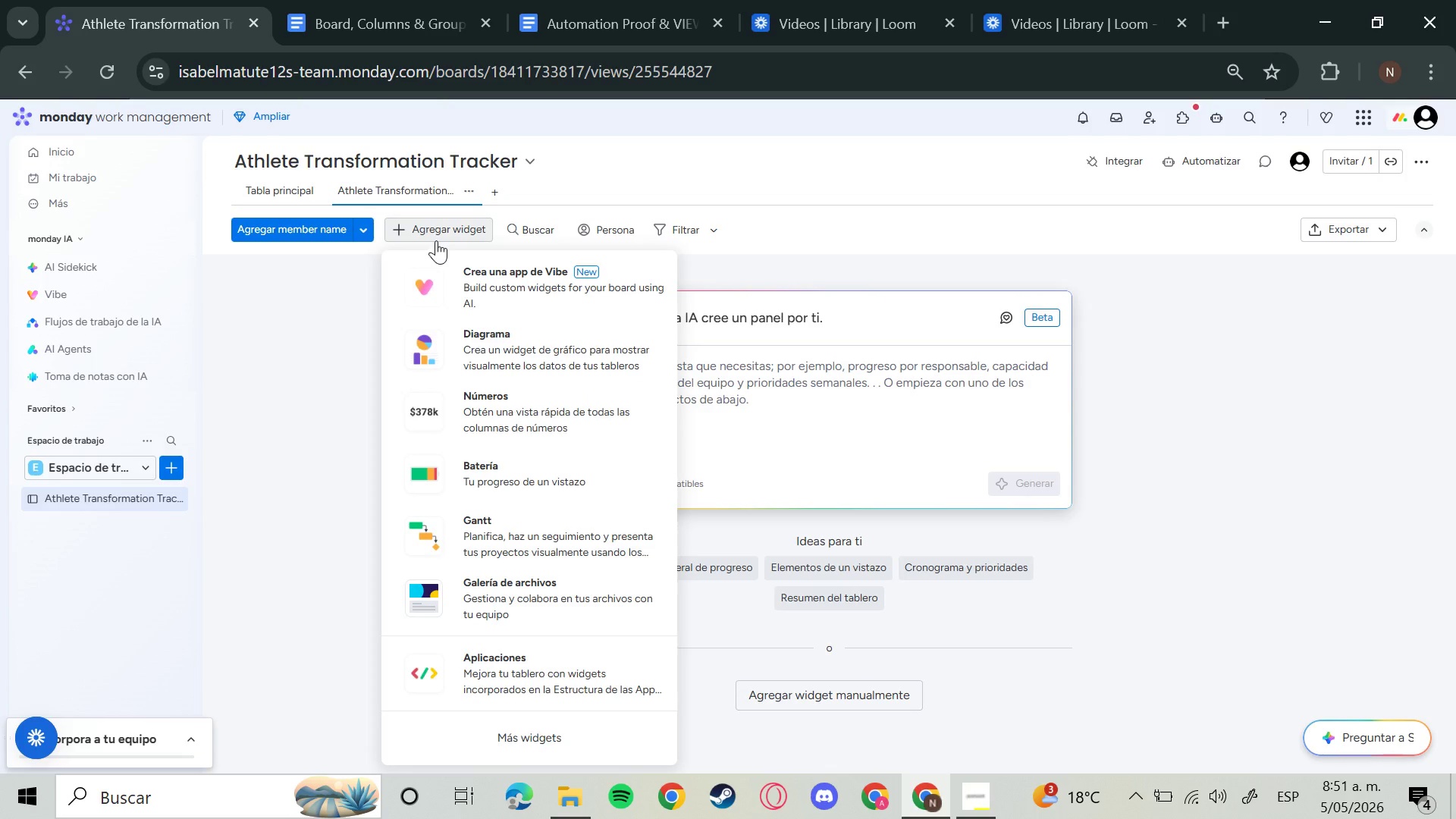 
wait(6.84)
 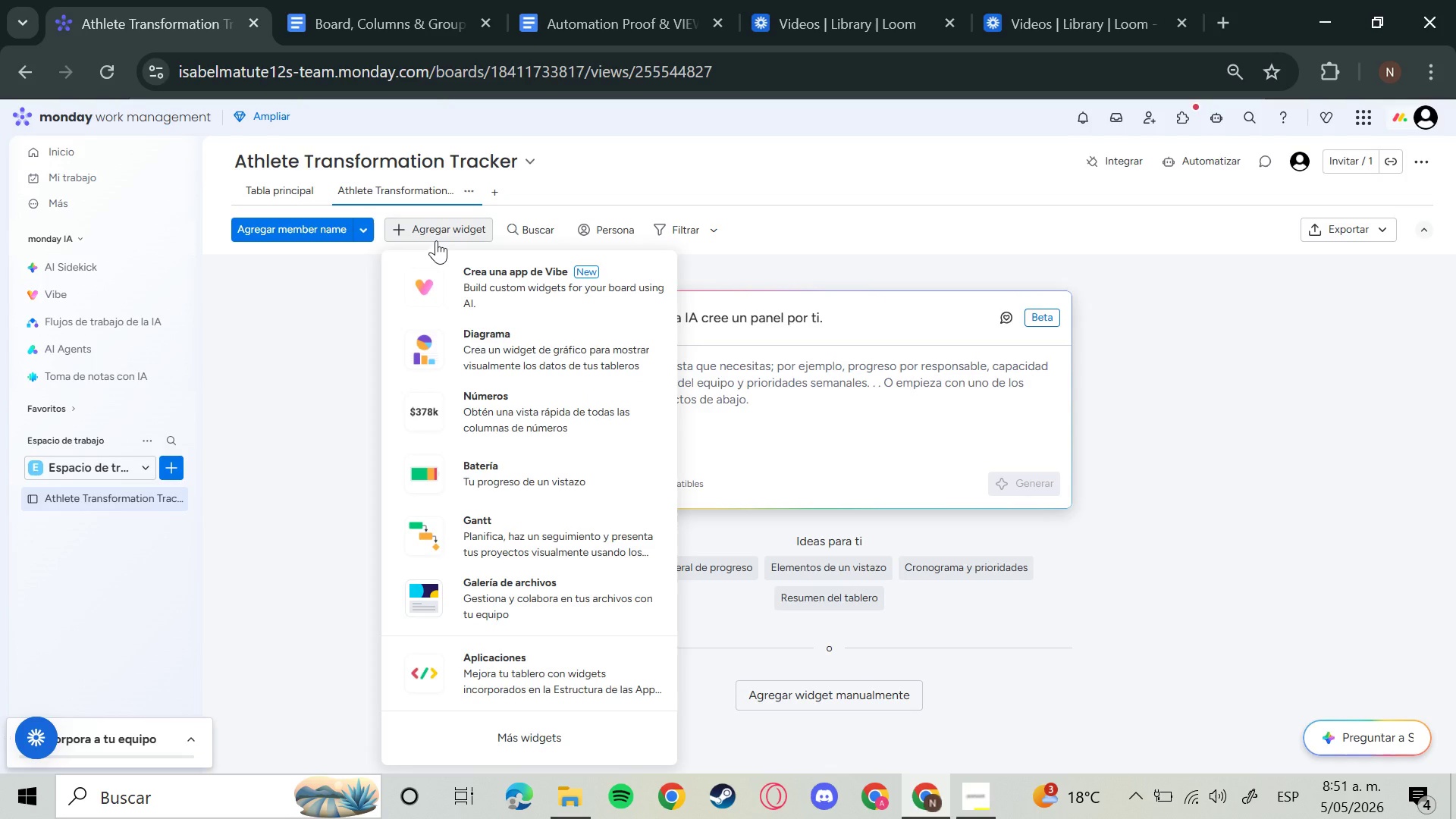 
left_click([485, 482])
 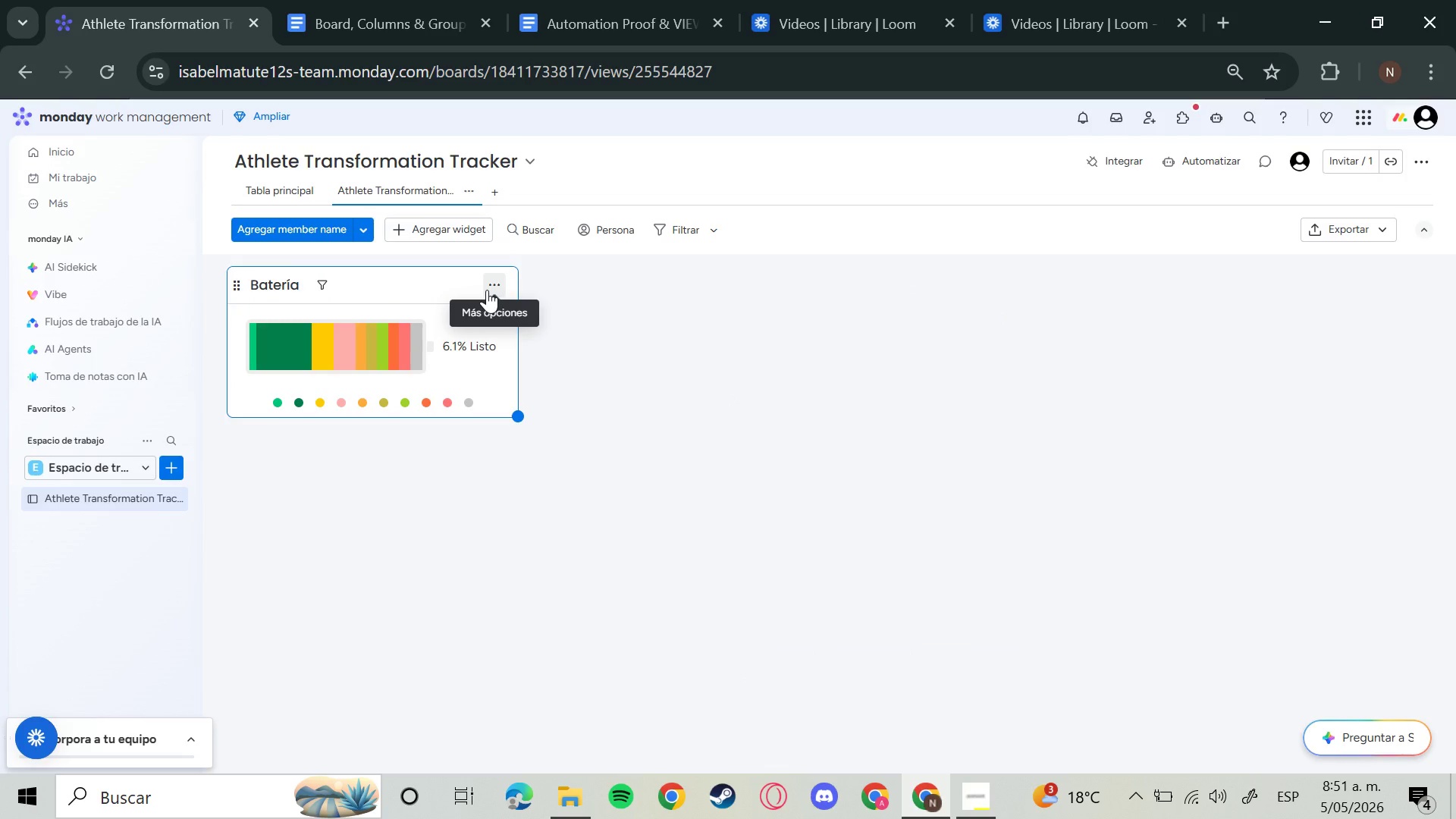 
left_click([487, 290])
 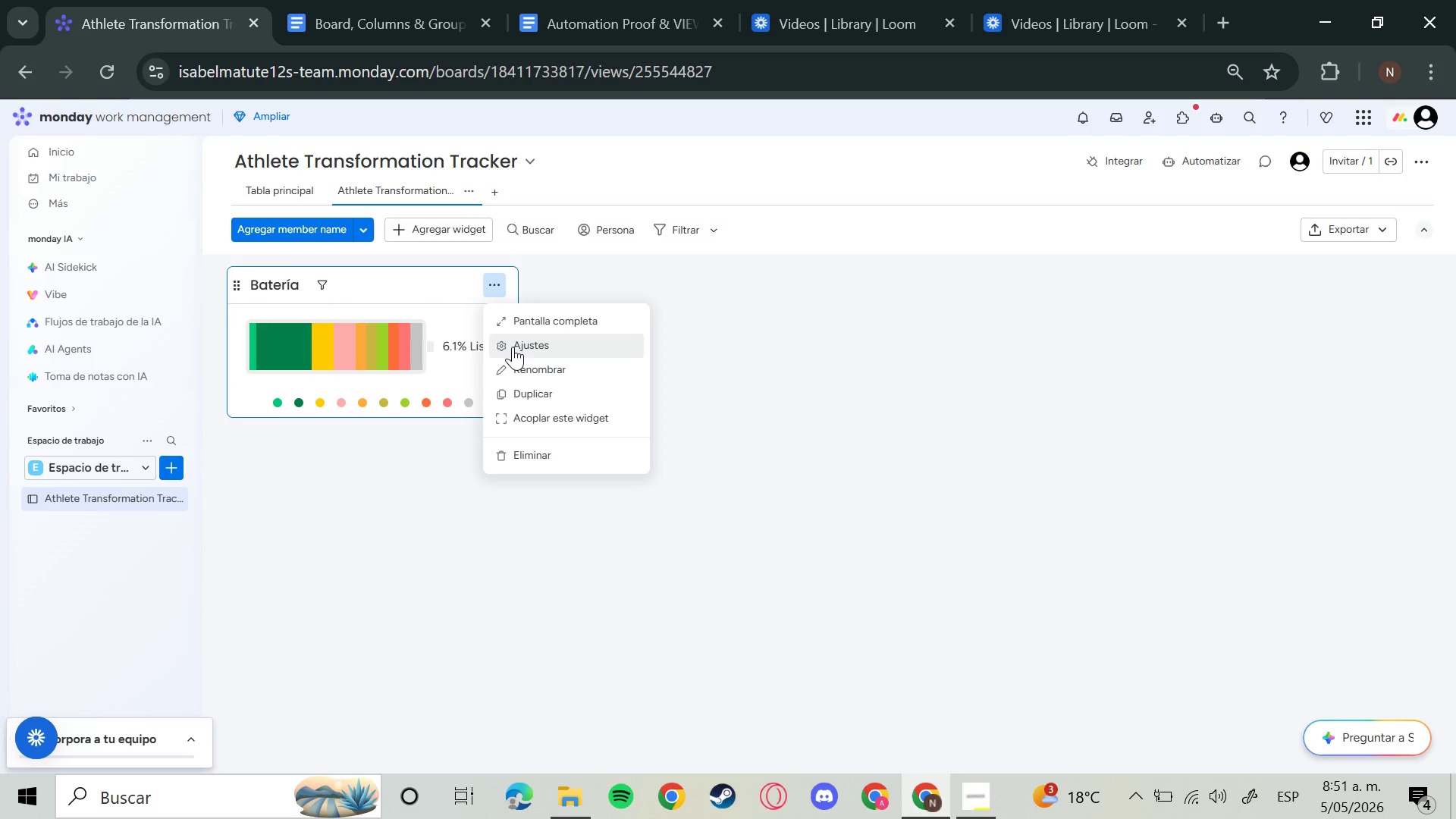 
left_click([513, 347])
 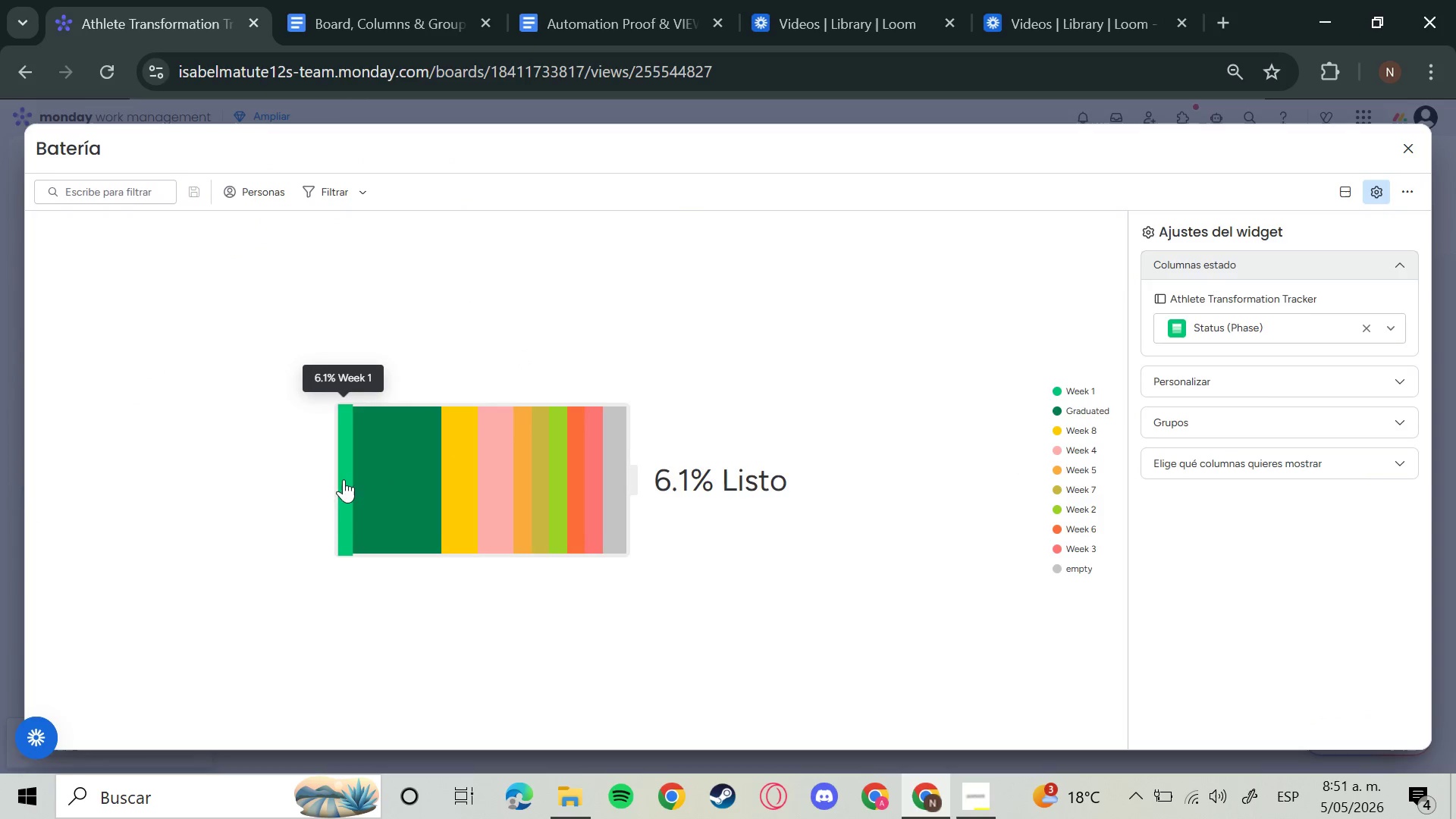 
wait(7.34)
 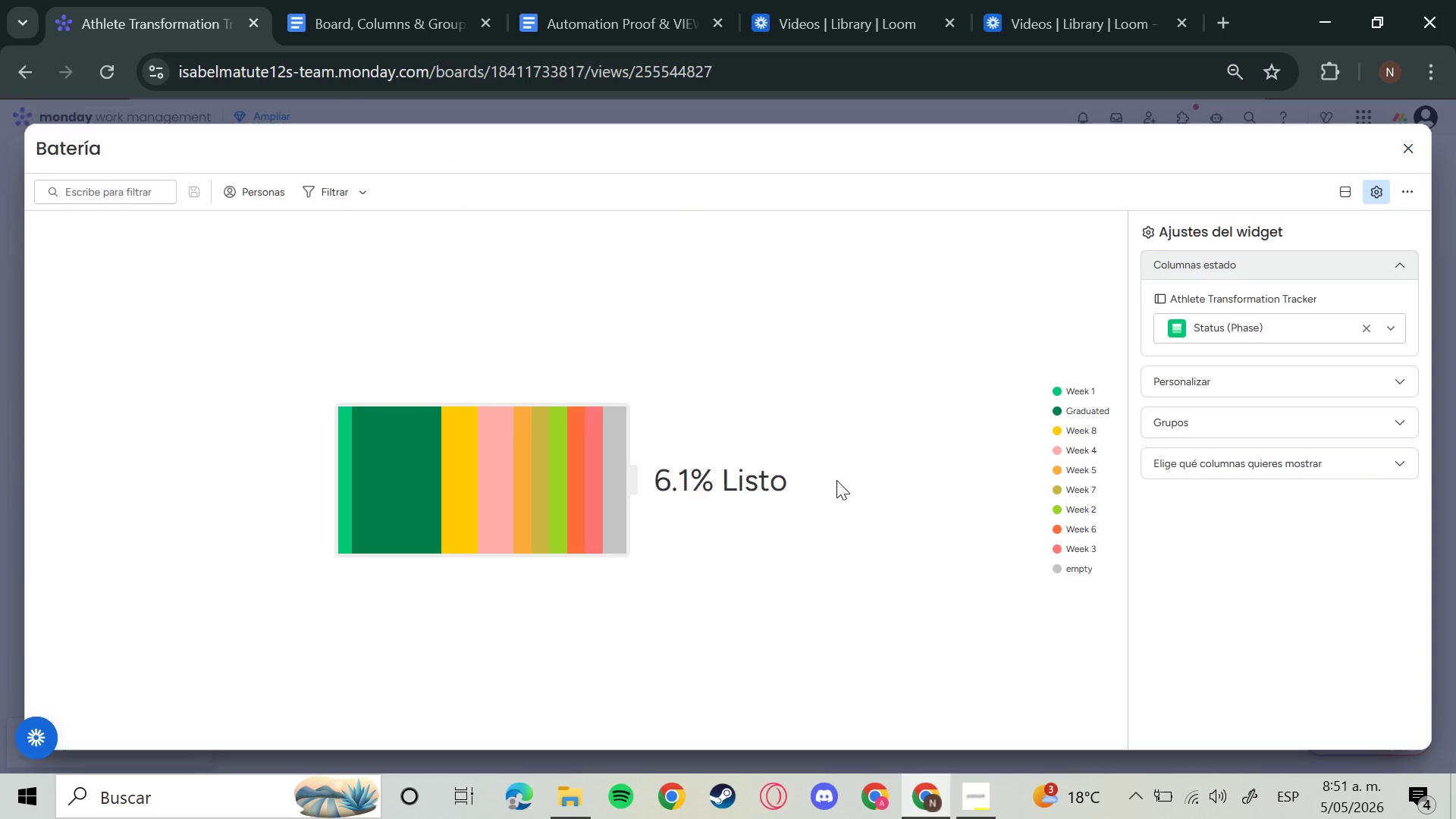 
left_click_drag(start_coordinate=[425, 483], to_coordinate=[353, 488])
 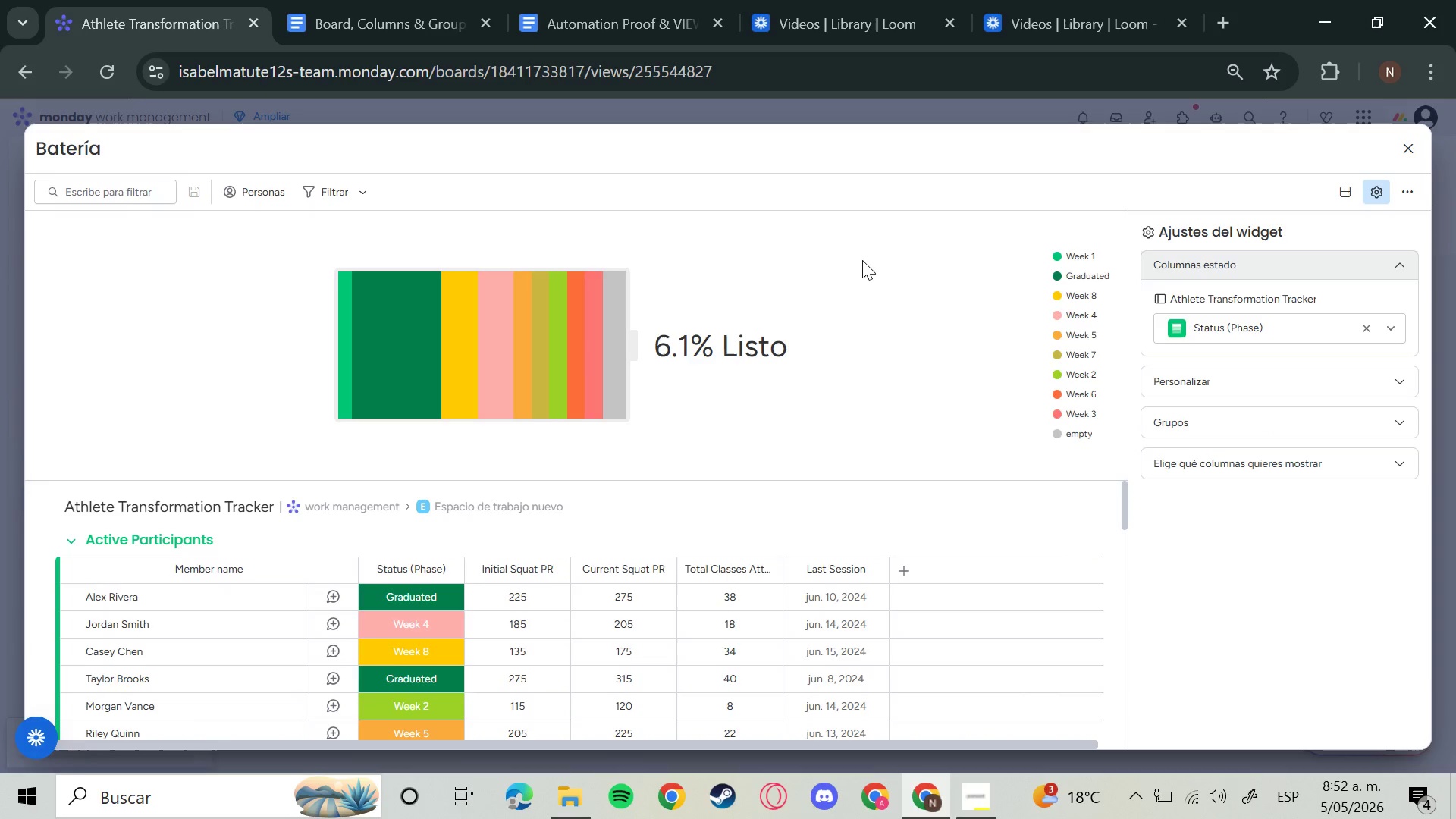 
wait(11.26)
 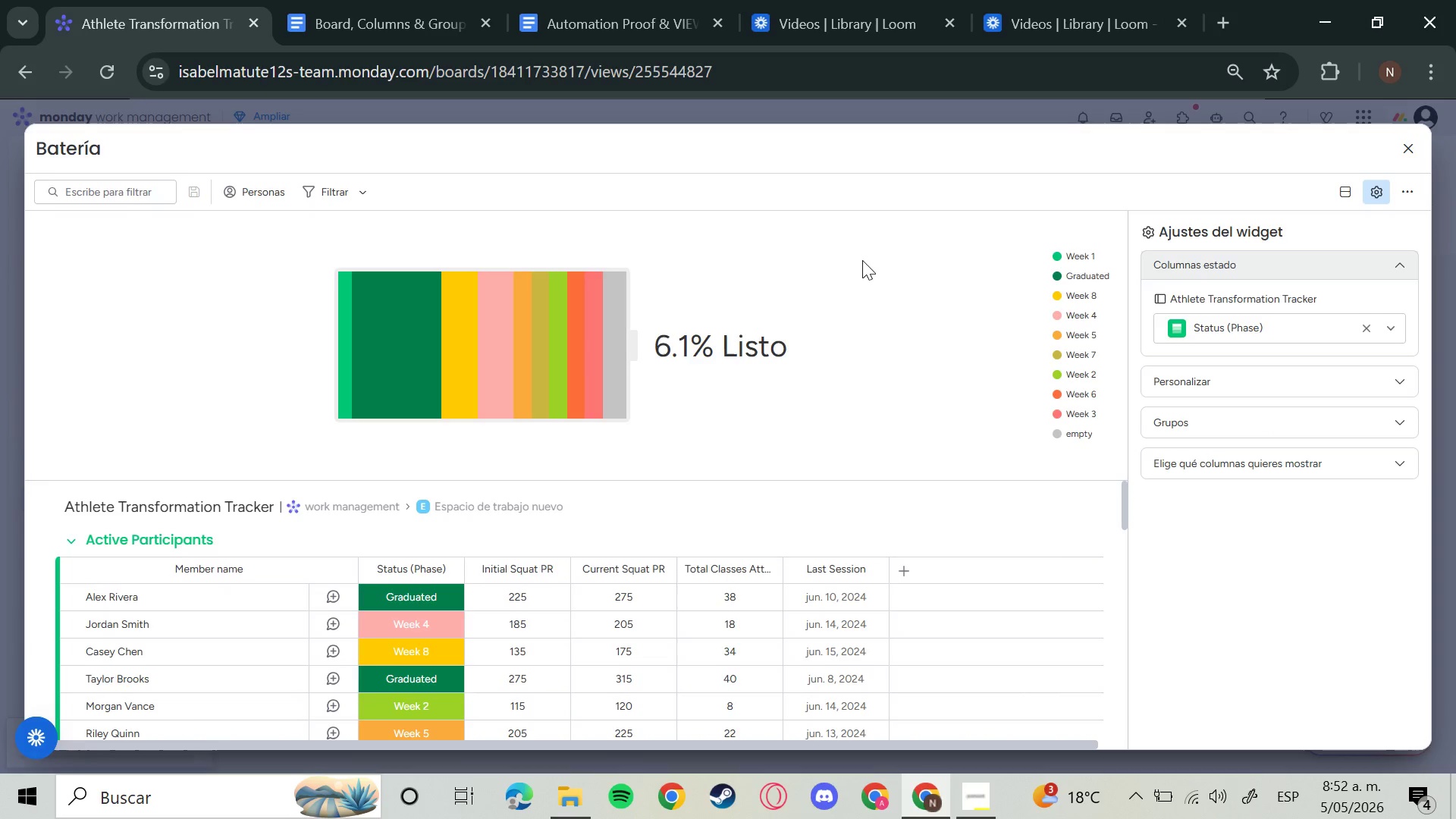 
left_click_drag(start_coordinate=[1077, 275], to_coordinate=[1078, 249])
 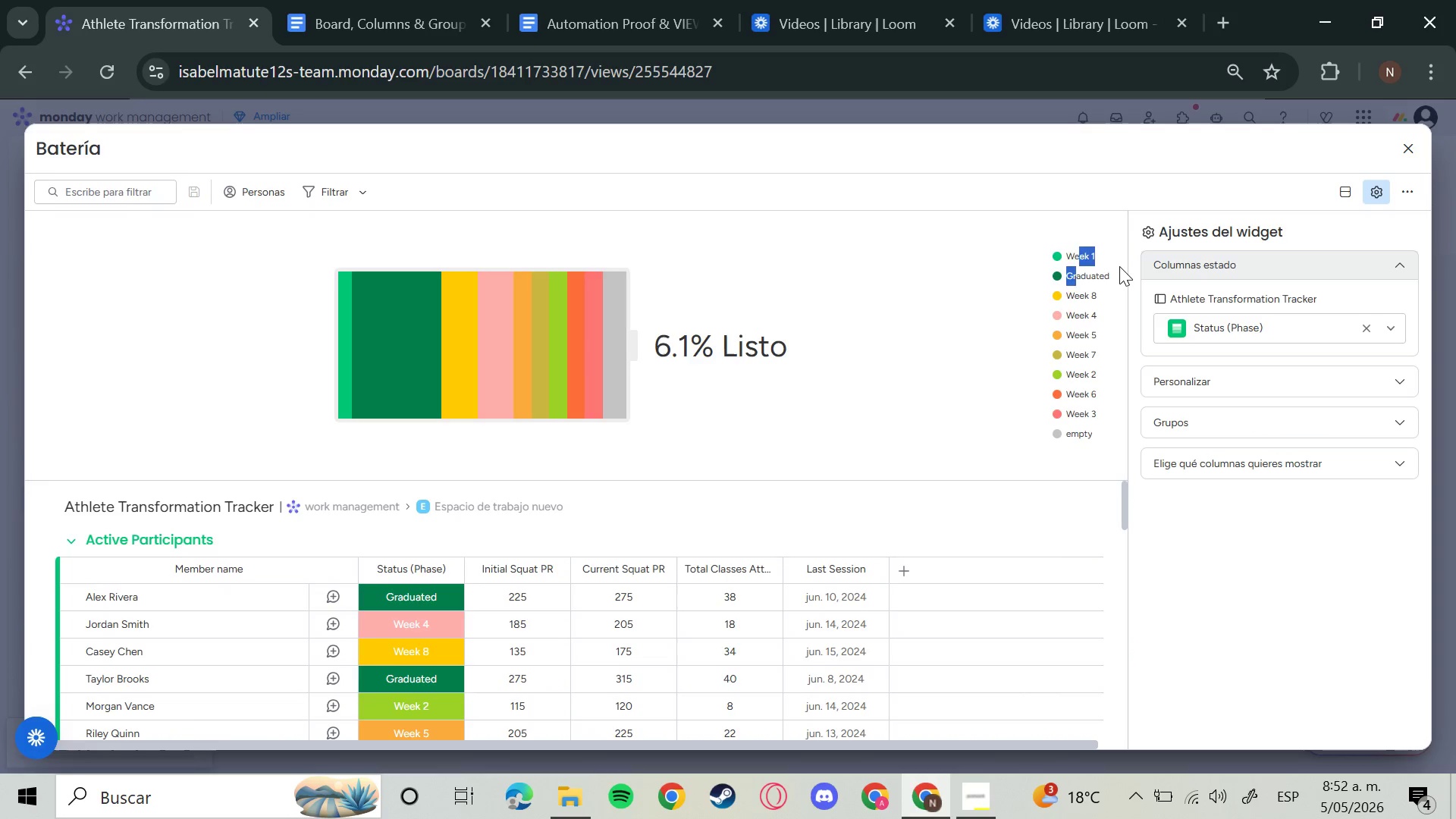 
left_click([1119, 266])
 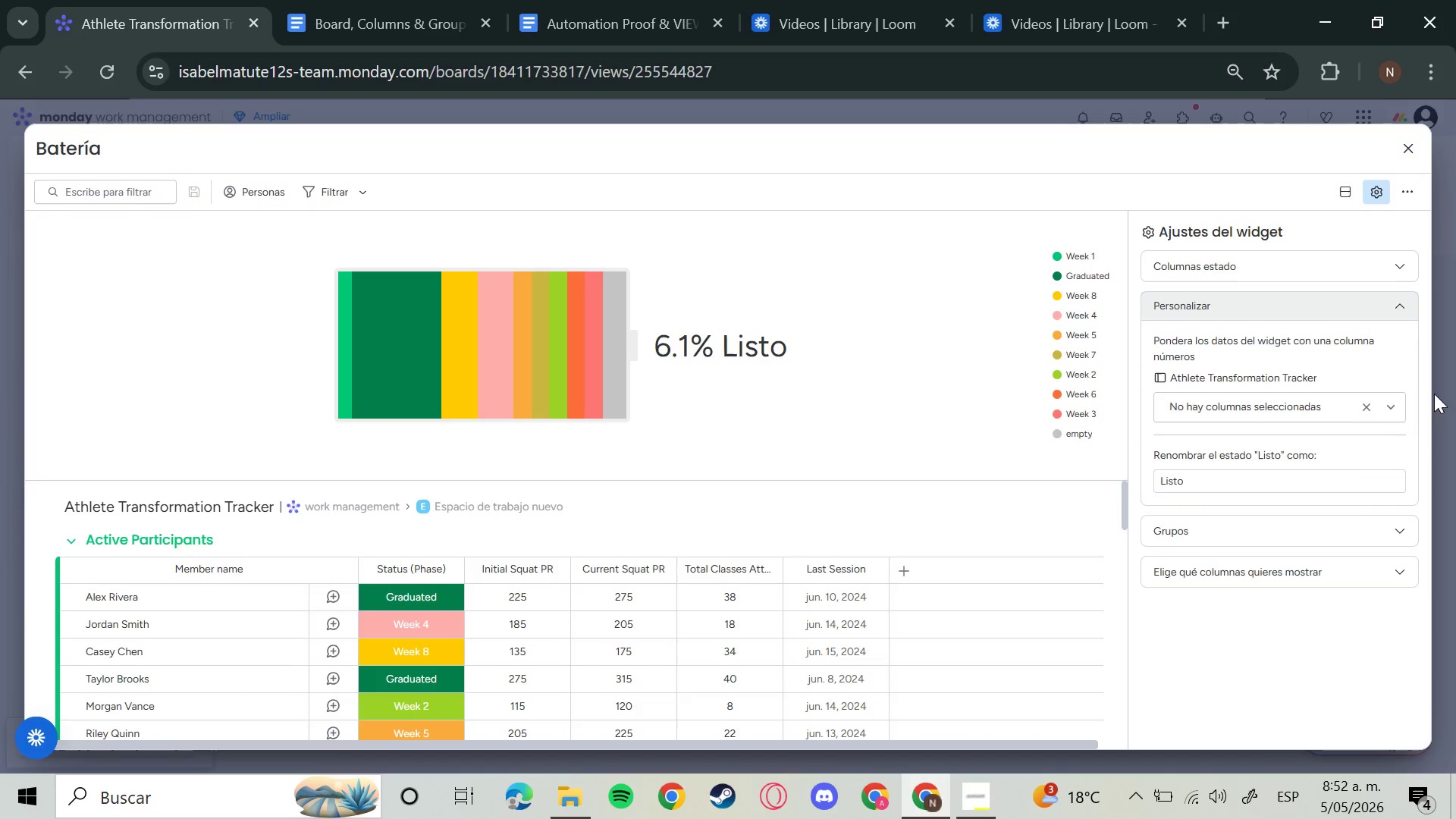 
left_click([1401, 306])
 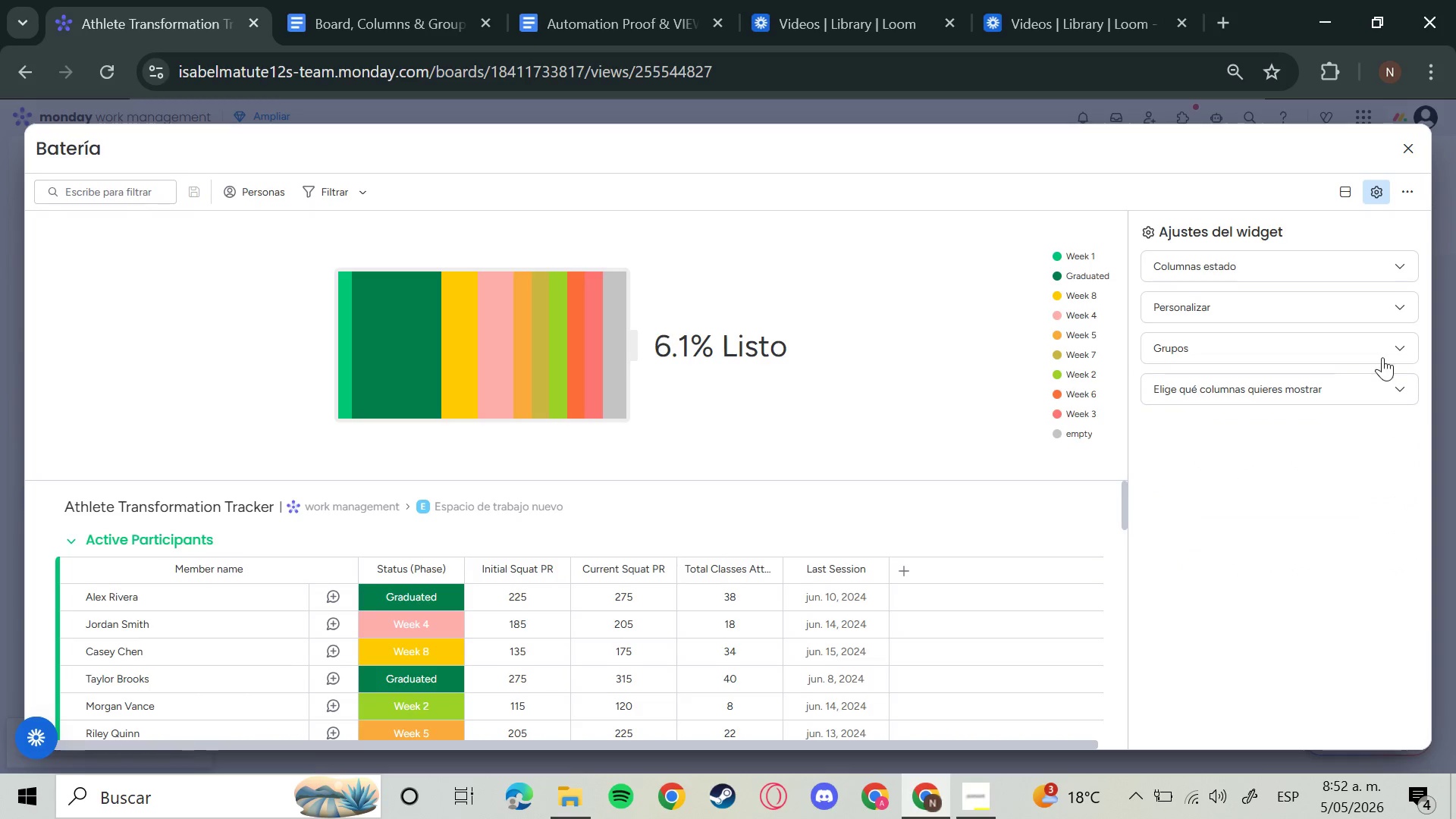 
left_click([1382, 353])
 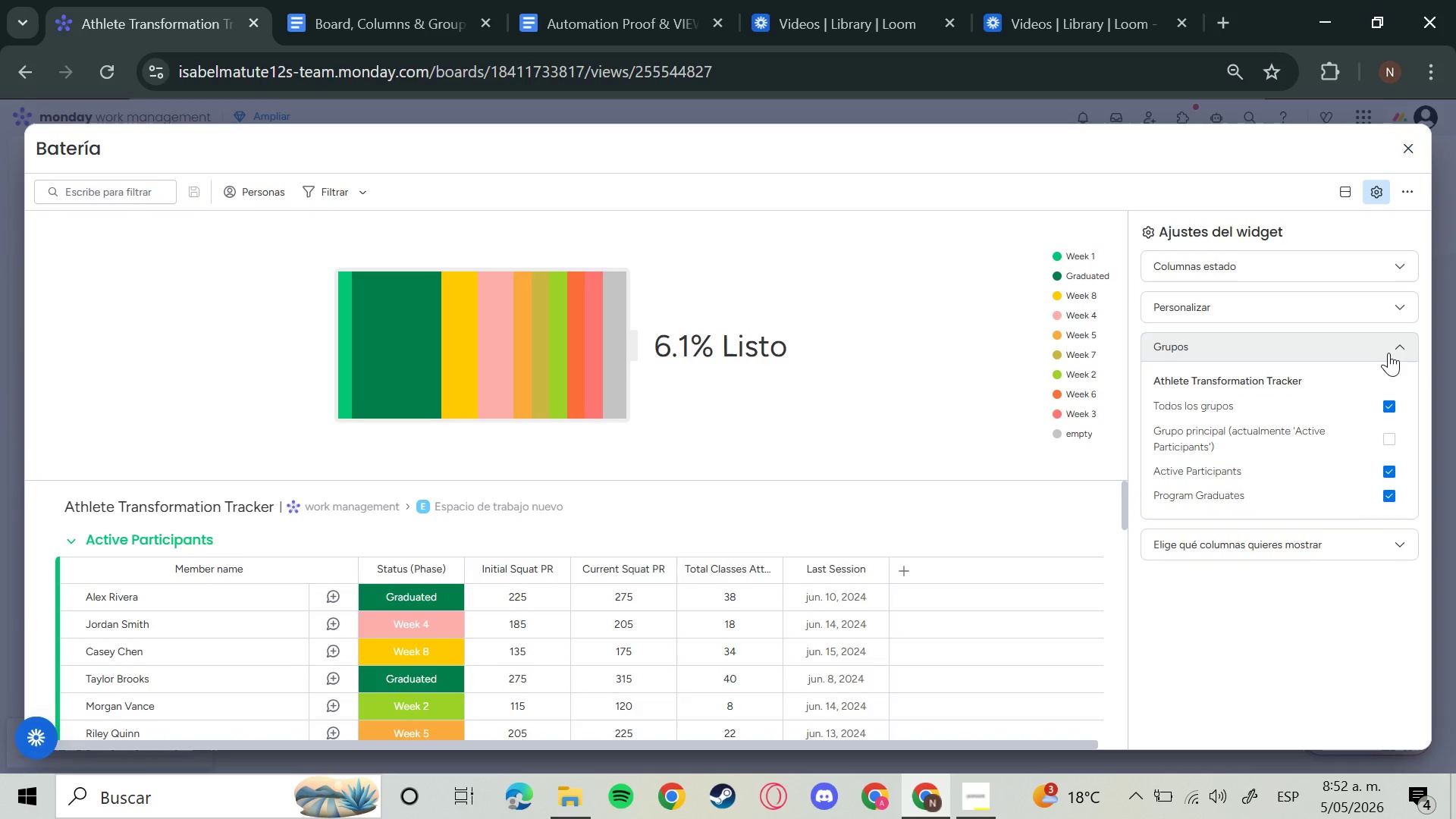 
left_click([1389, 353])
 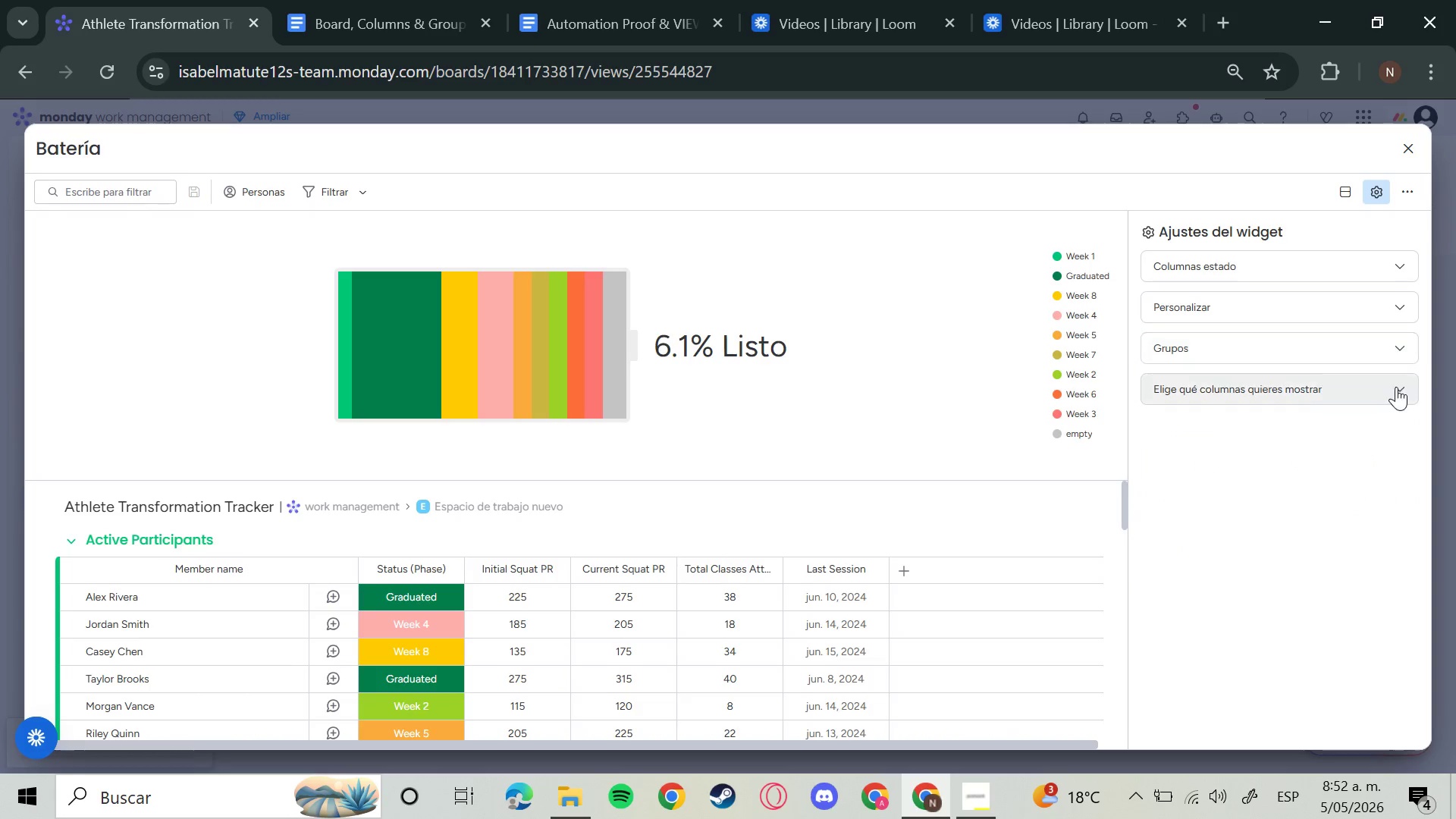 
left_click([1396, 390])
 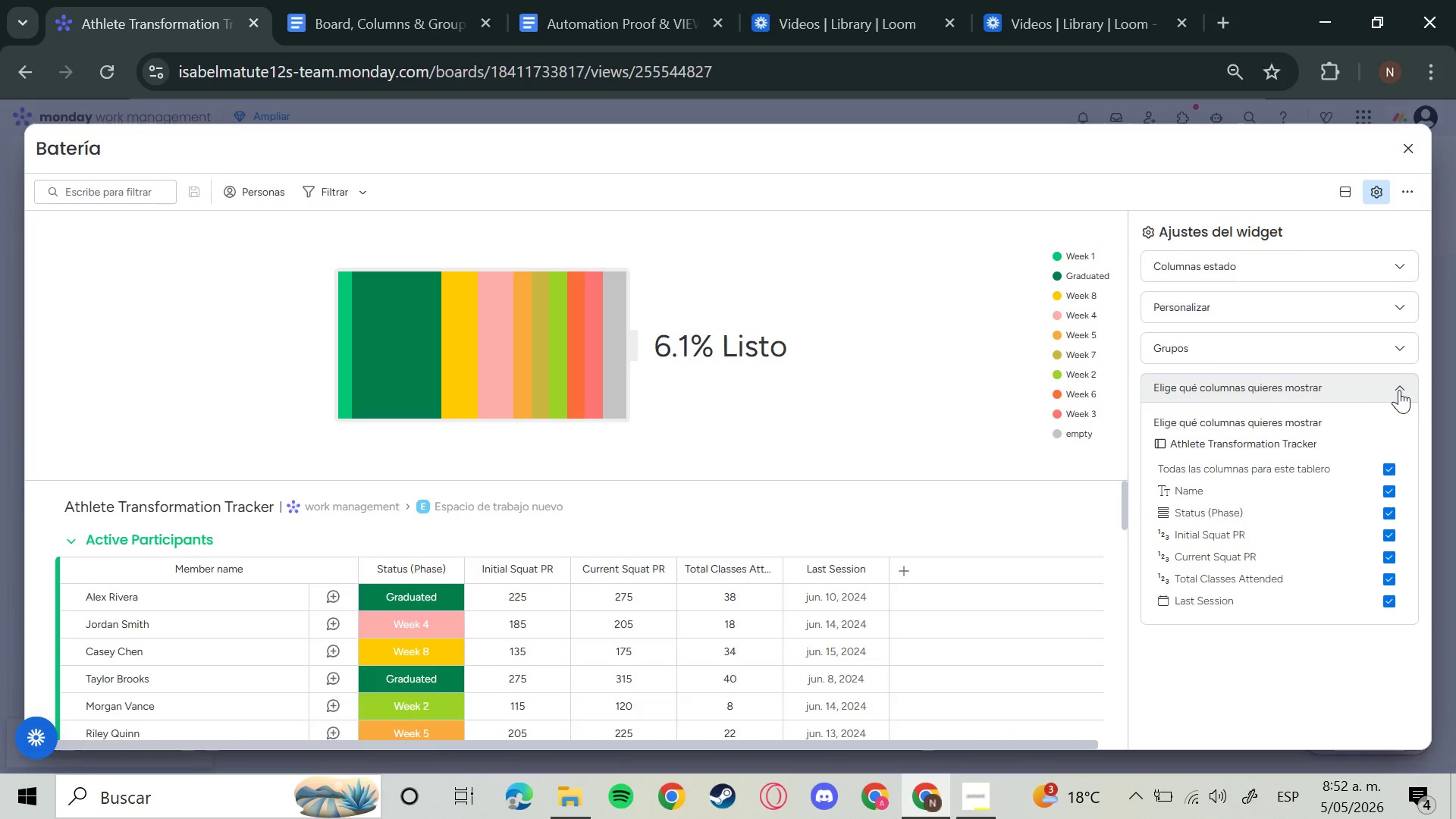 
left_click([1400, 390])
 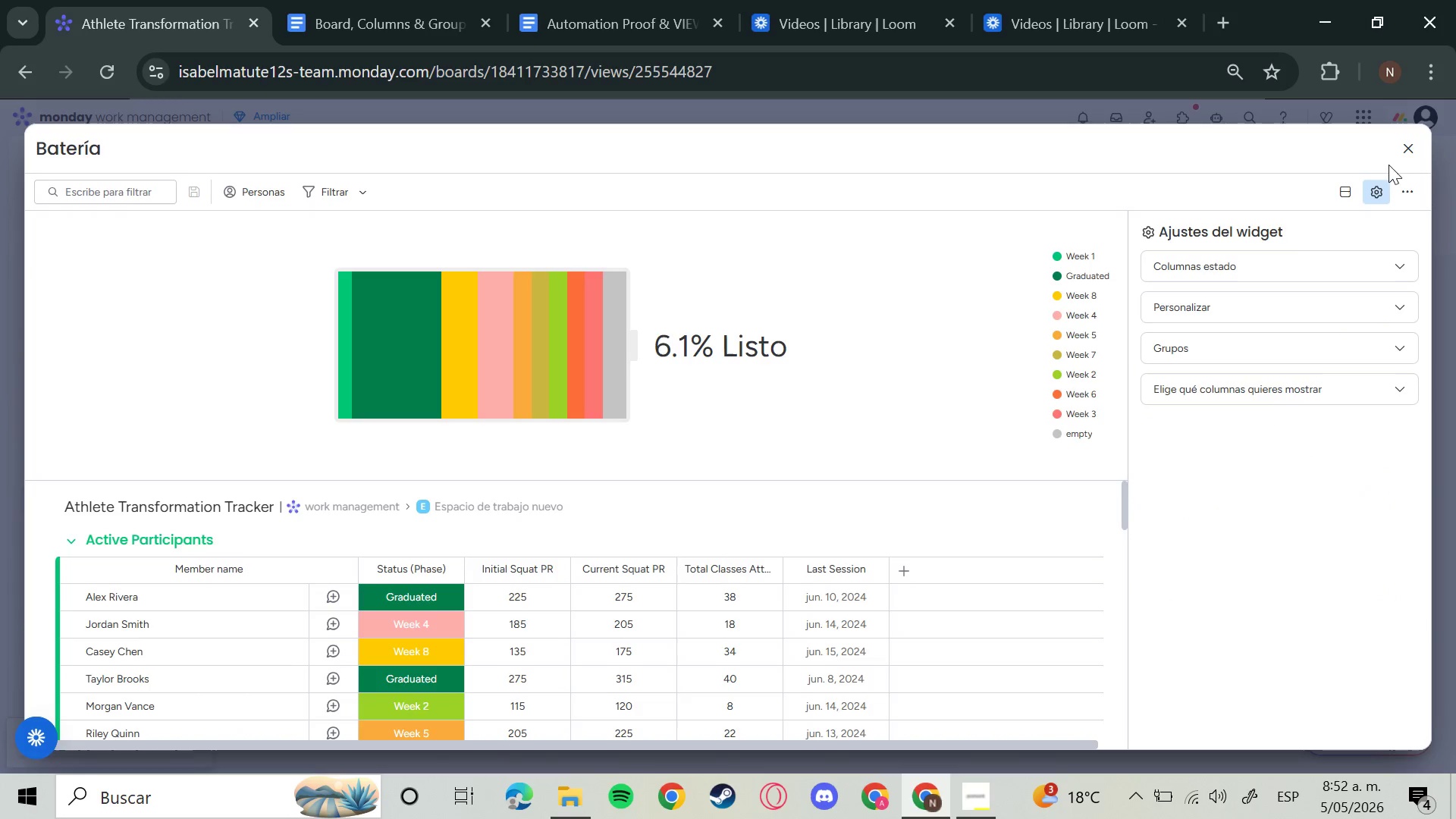 
left_click([1395, 146])
 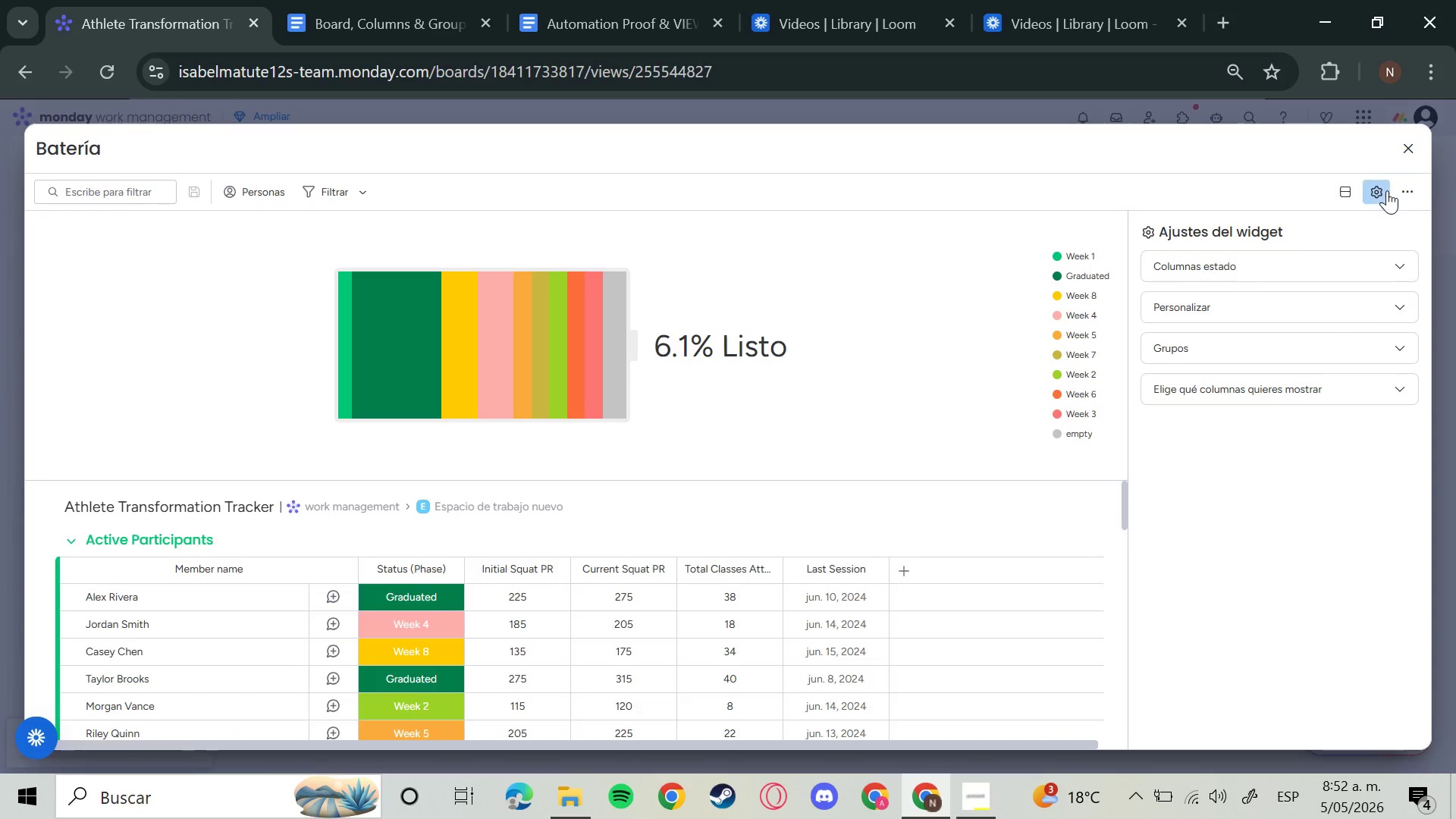 
left_click([1404, 144])
 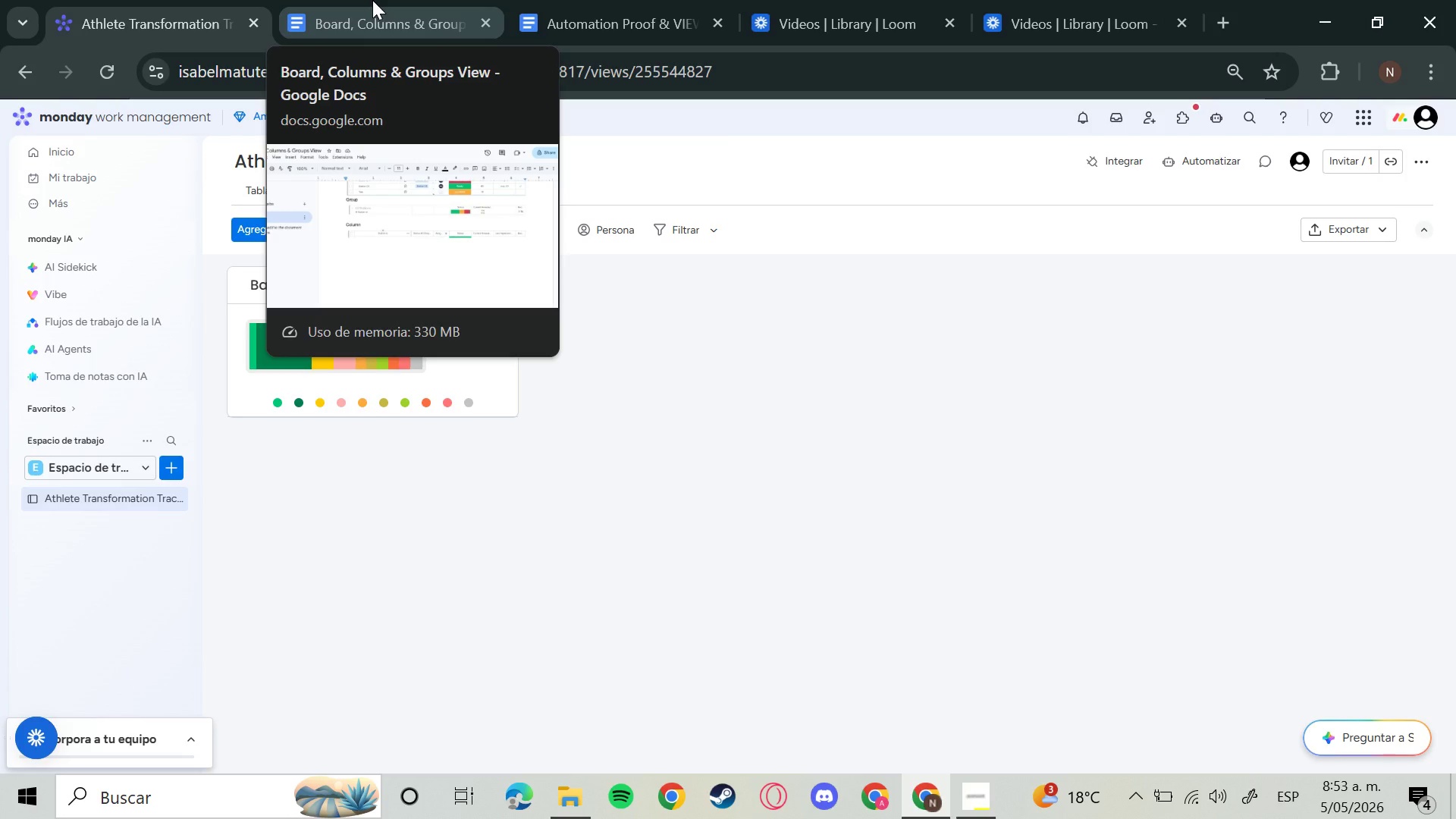 
wait(51.95)
 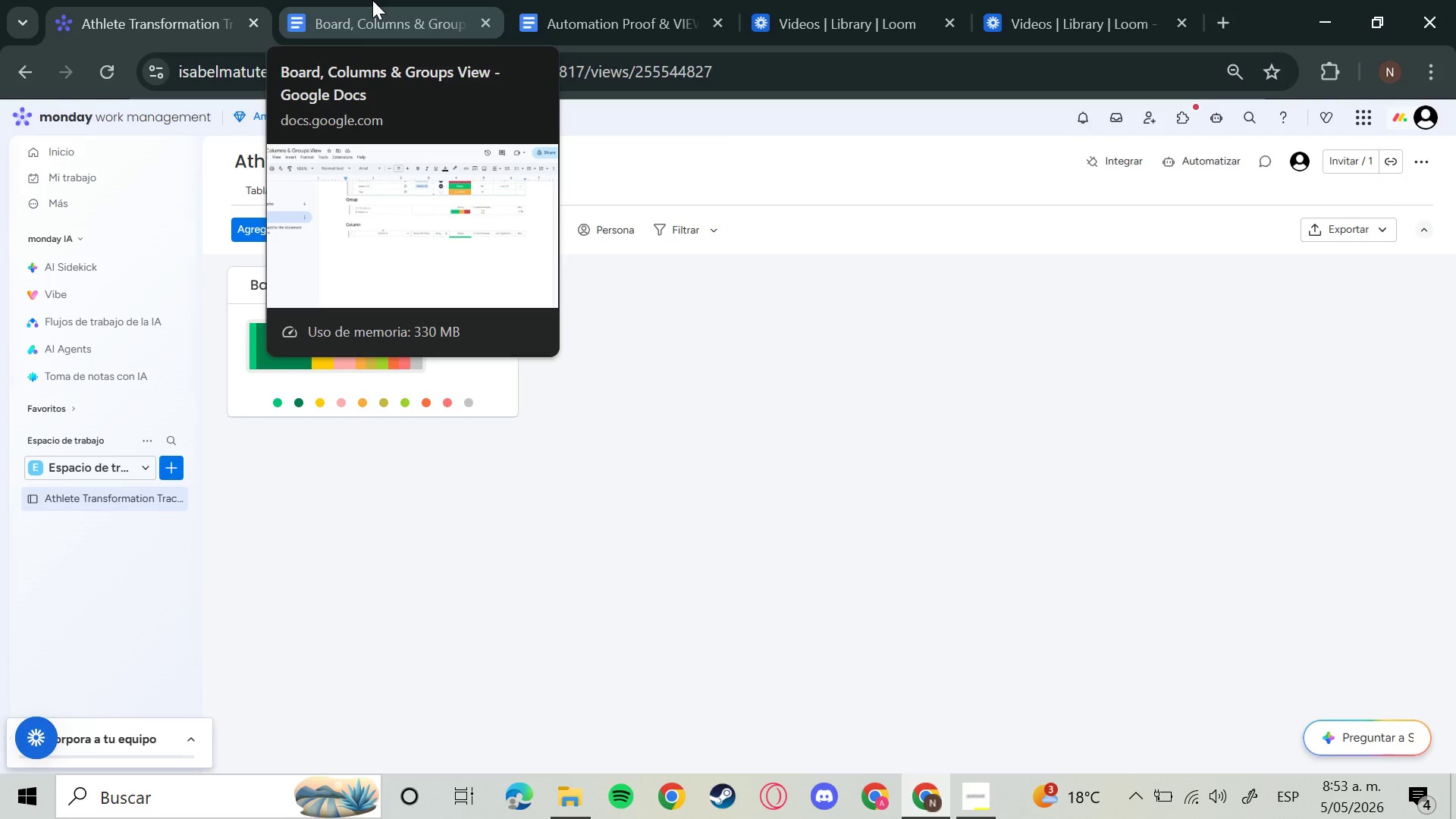 
left_click([435, 223])
 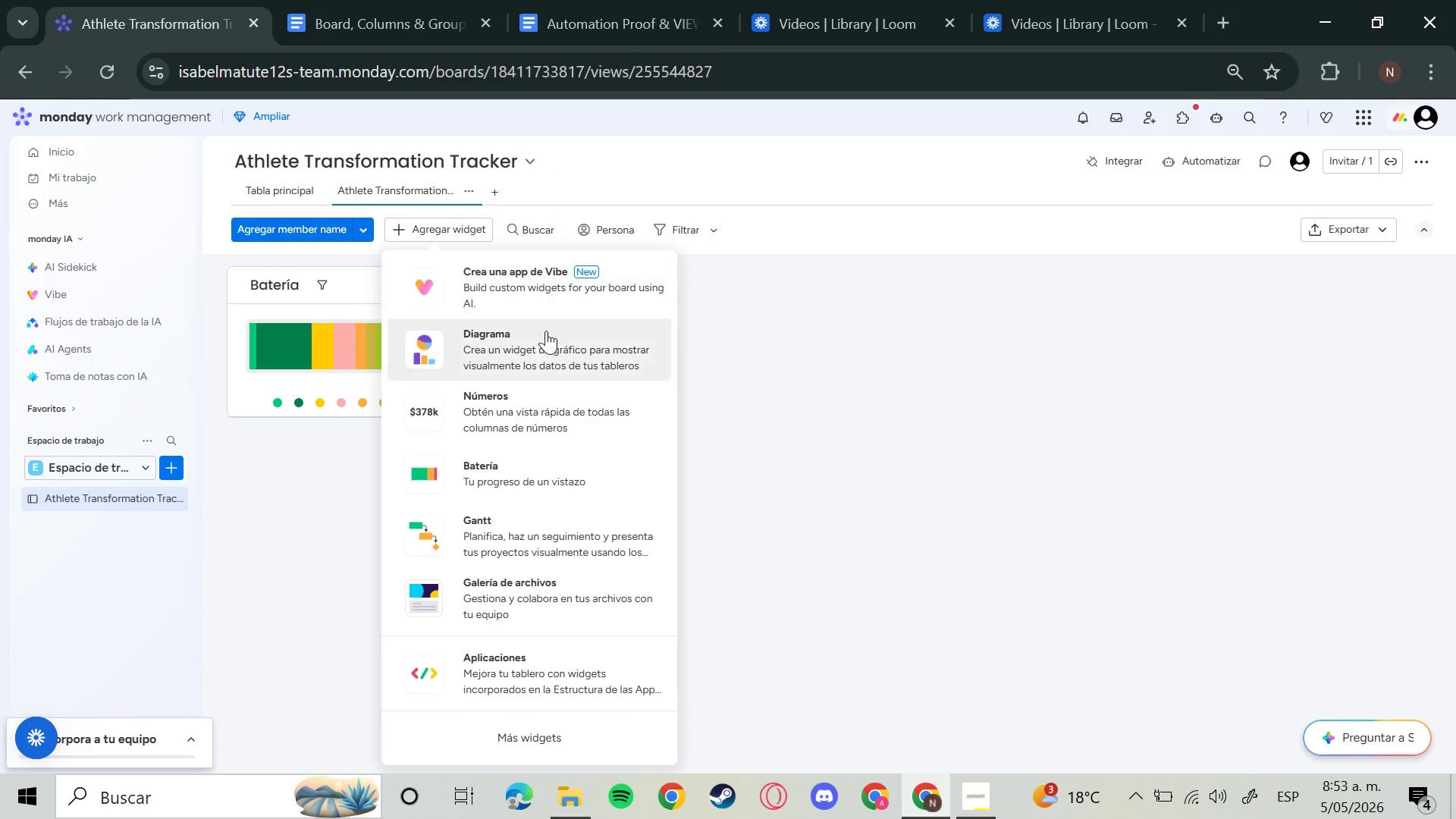 
left_click([540, 344])
 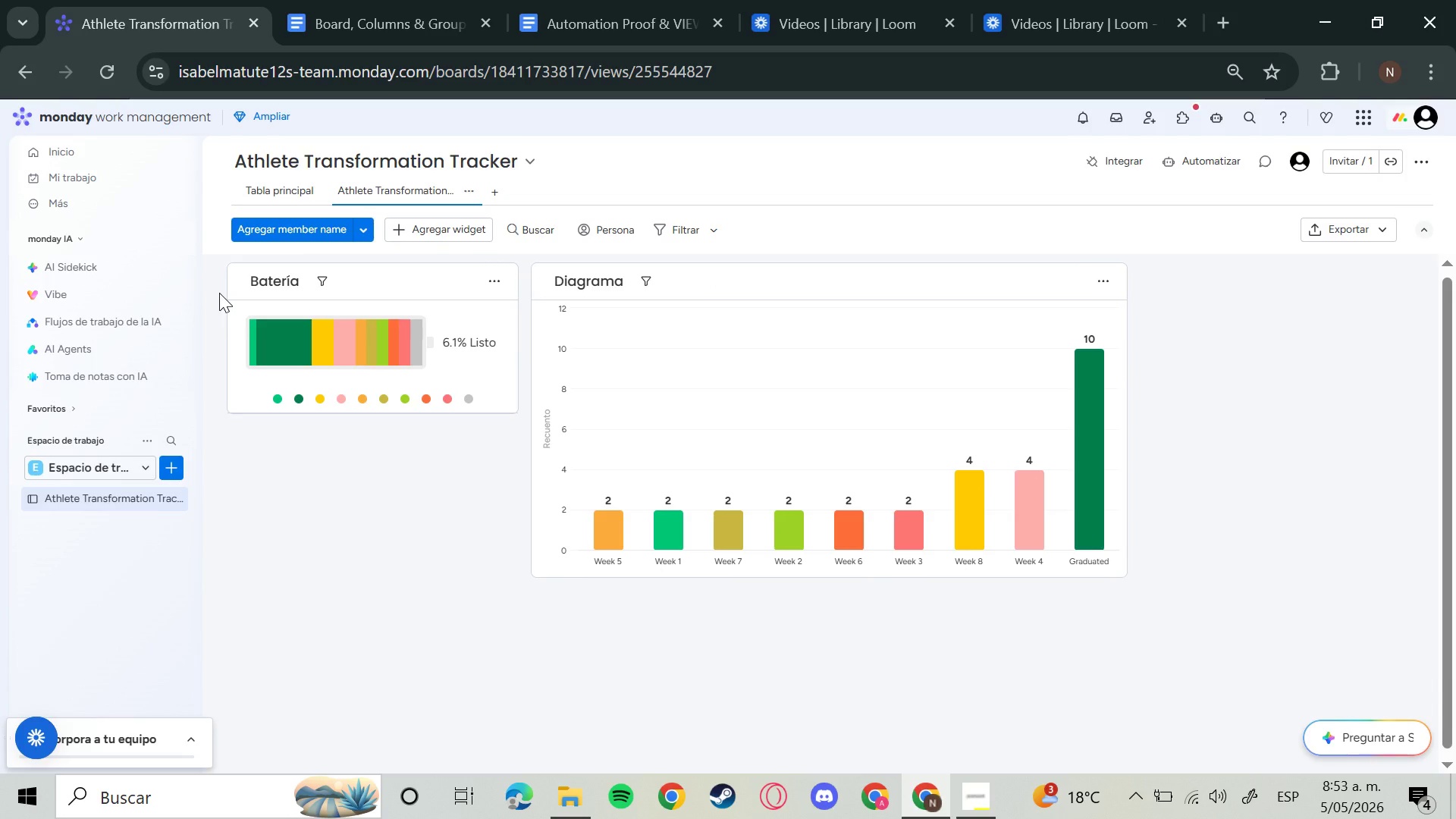 
wait(16.18)
 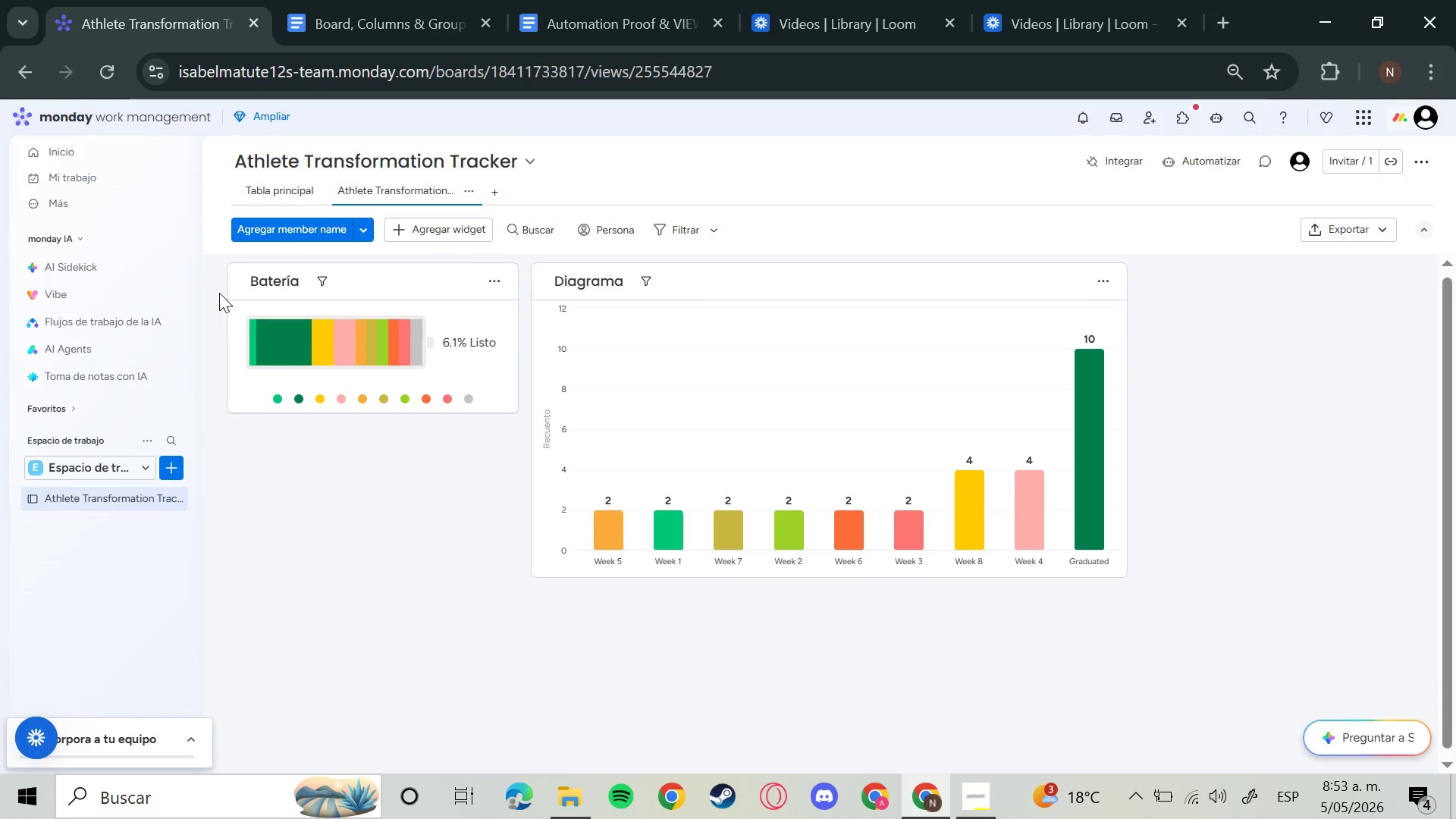 
mouse_move([196, 290])
 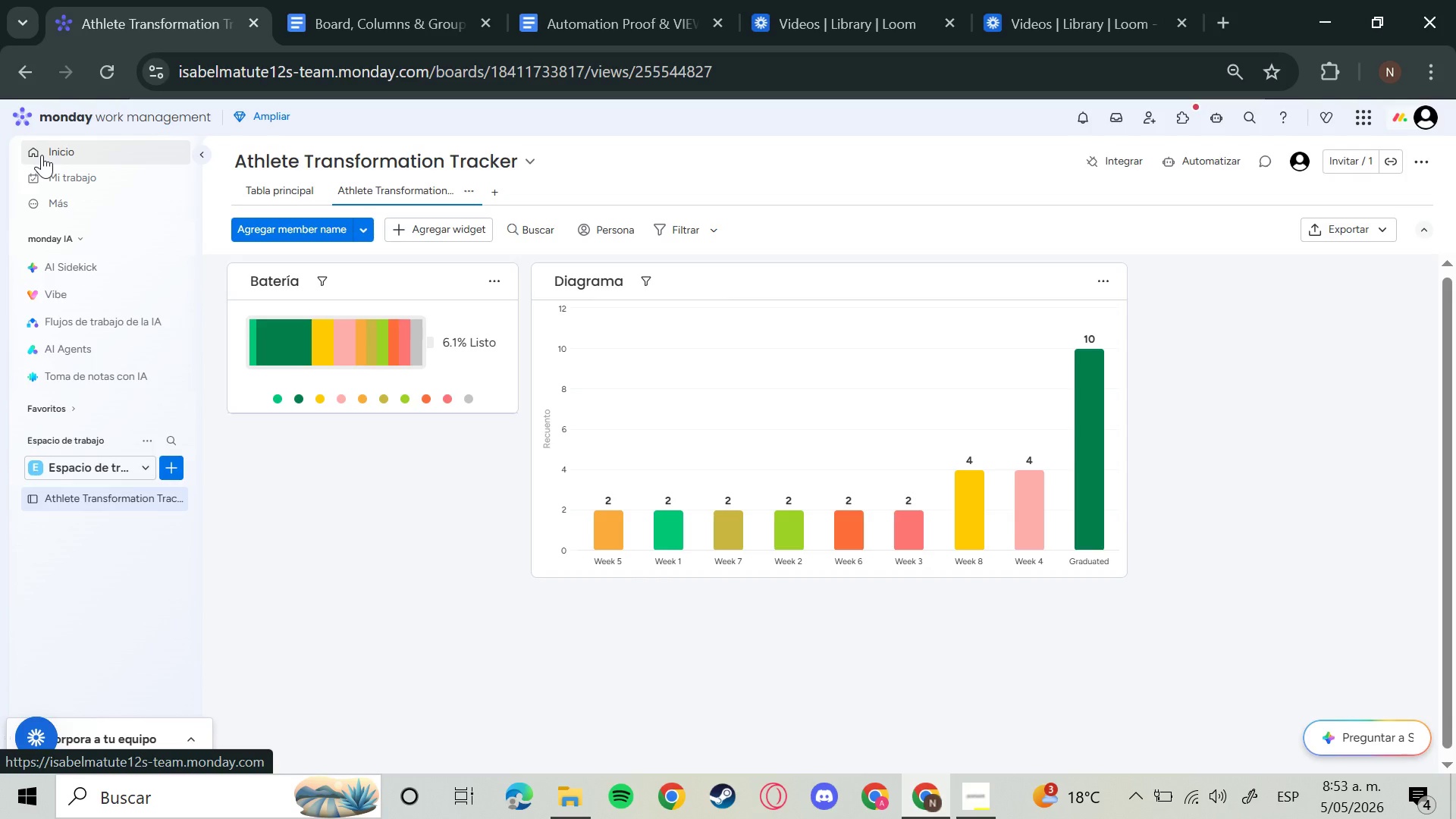 
wait(20.22)
 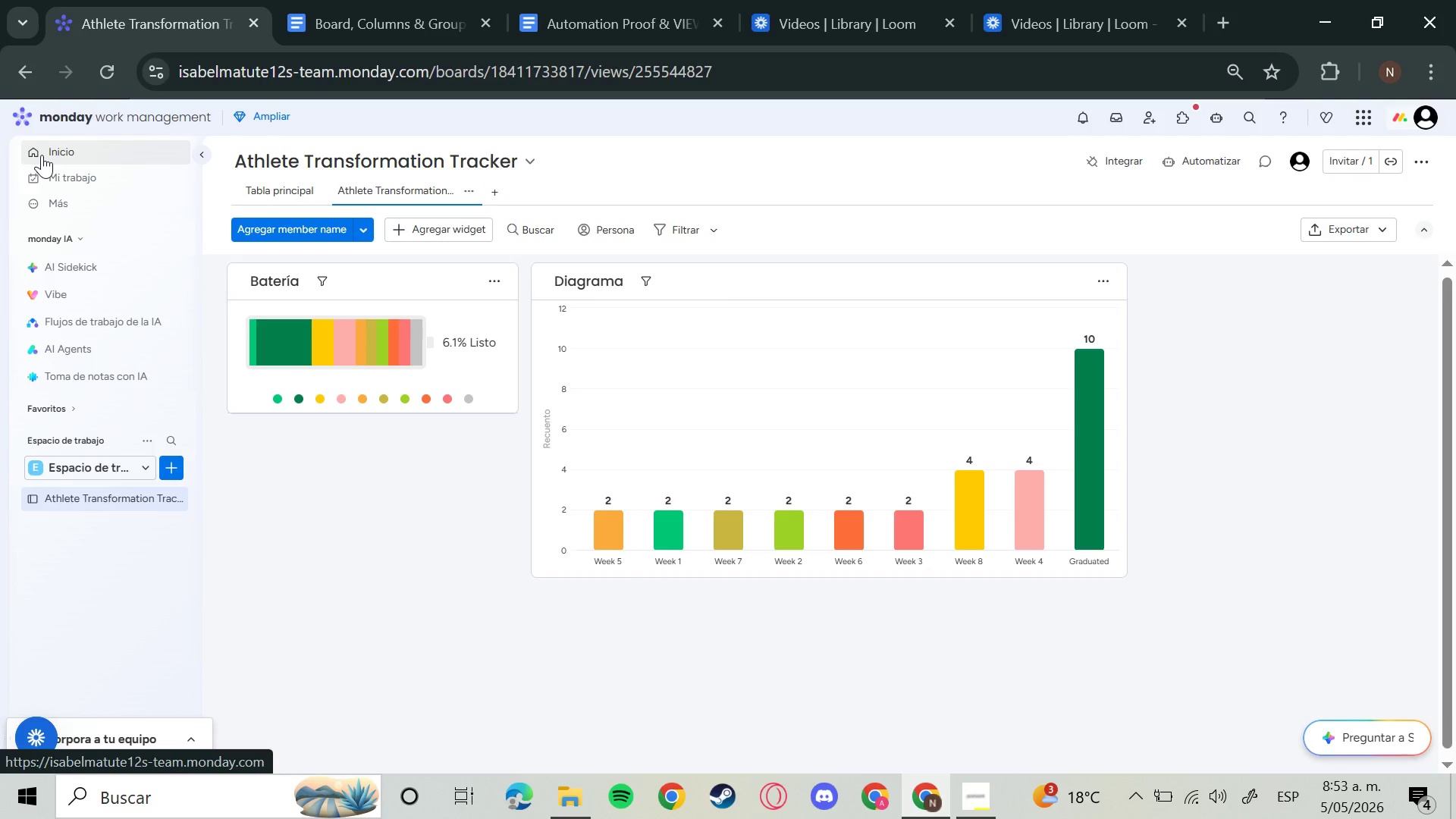 
left_click([268, 279])
 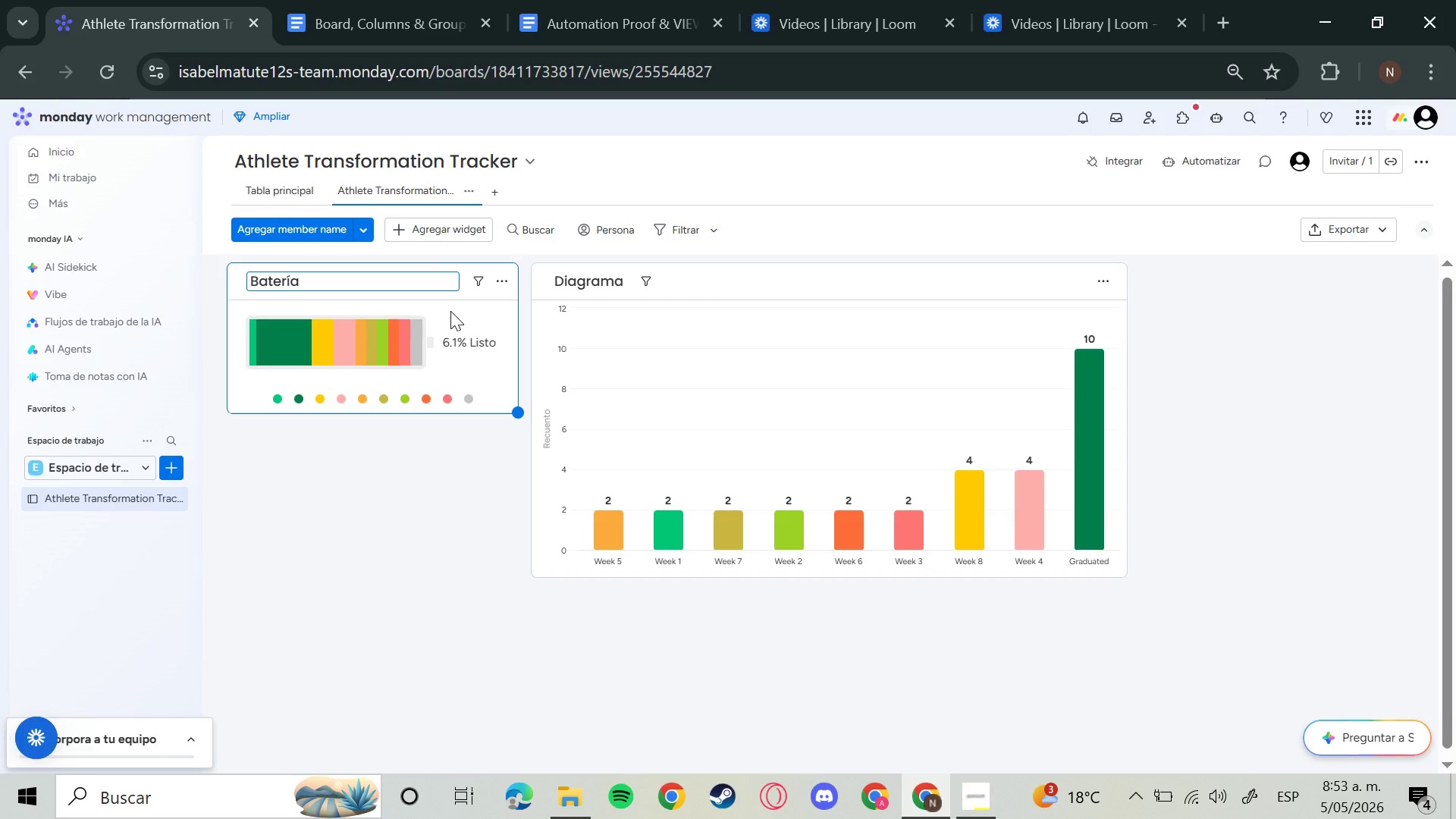 
key(Backspace)
 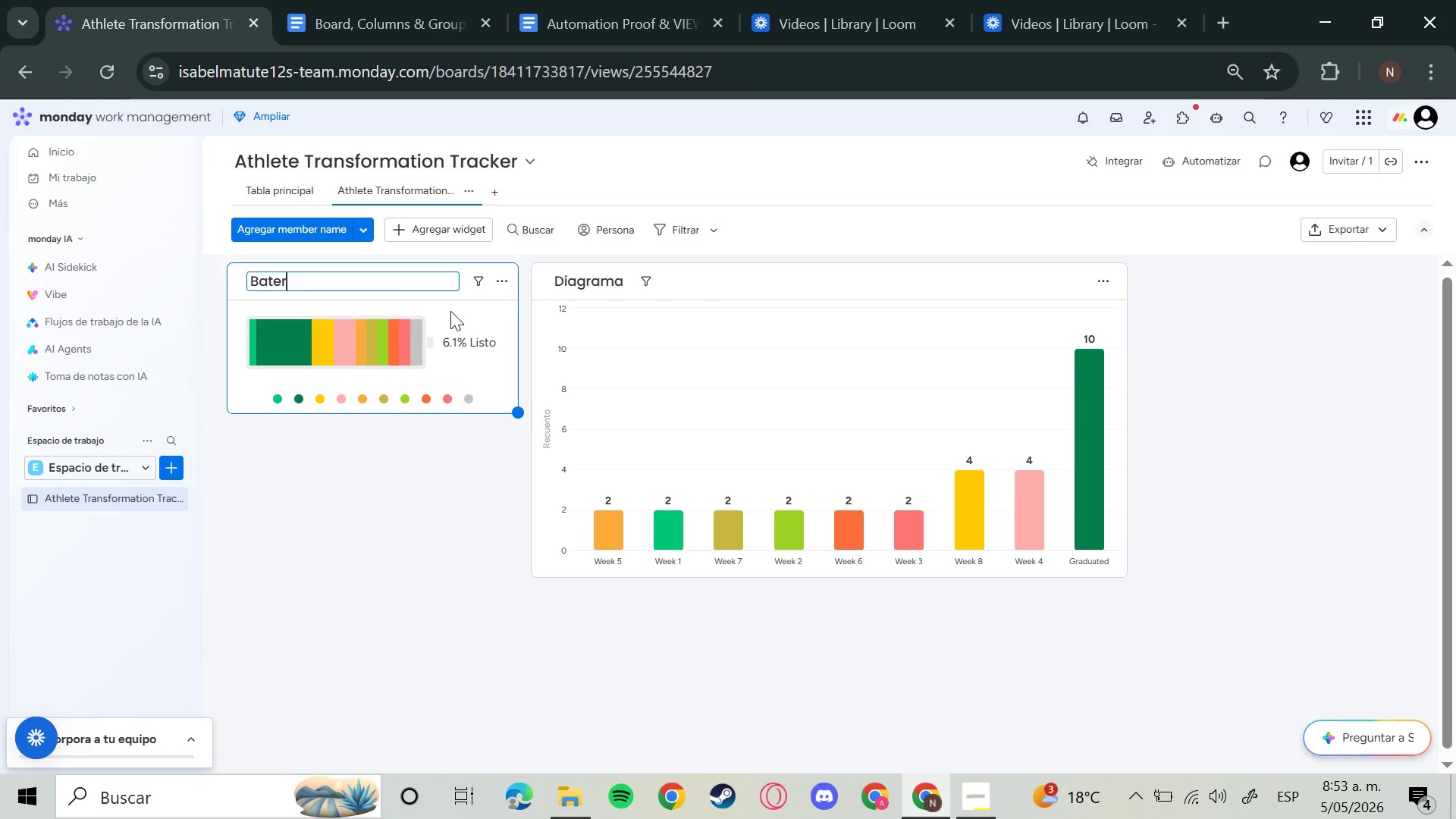 
key(Backspace)
 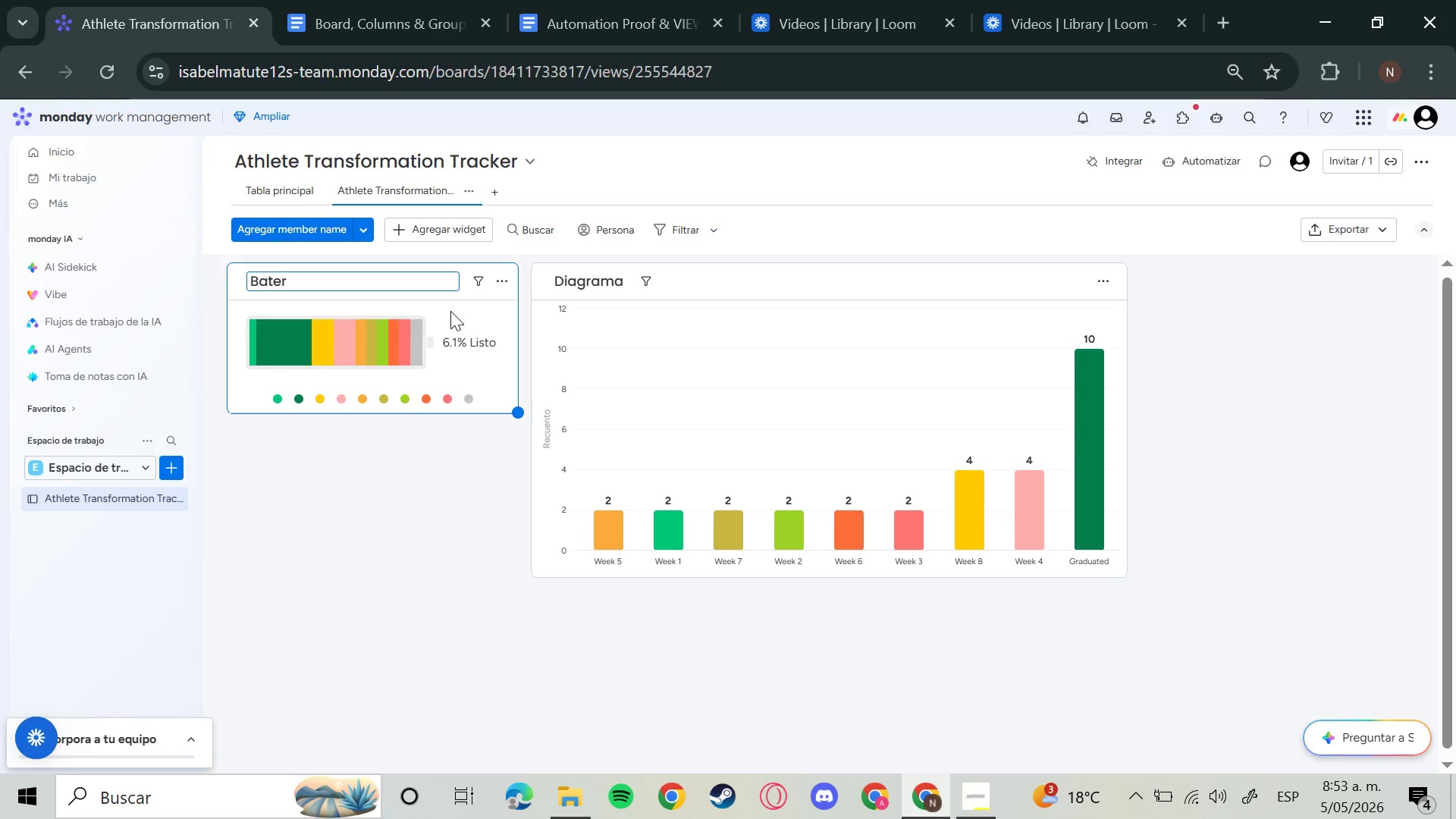 
key(Backspace)
 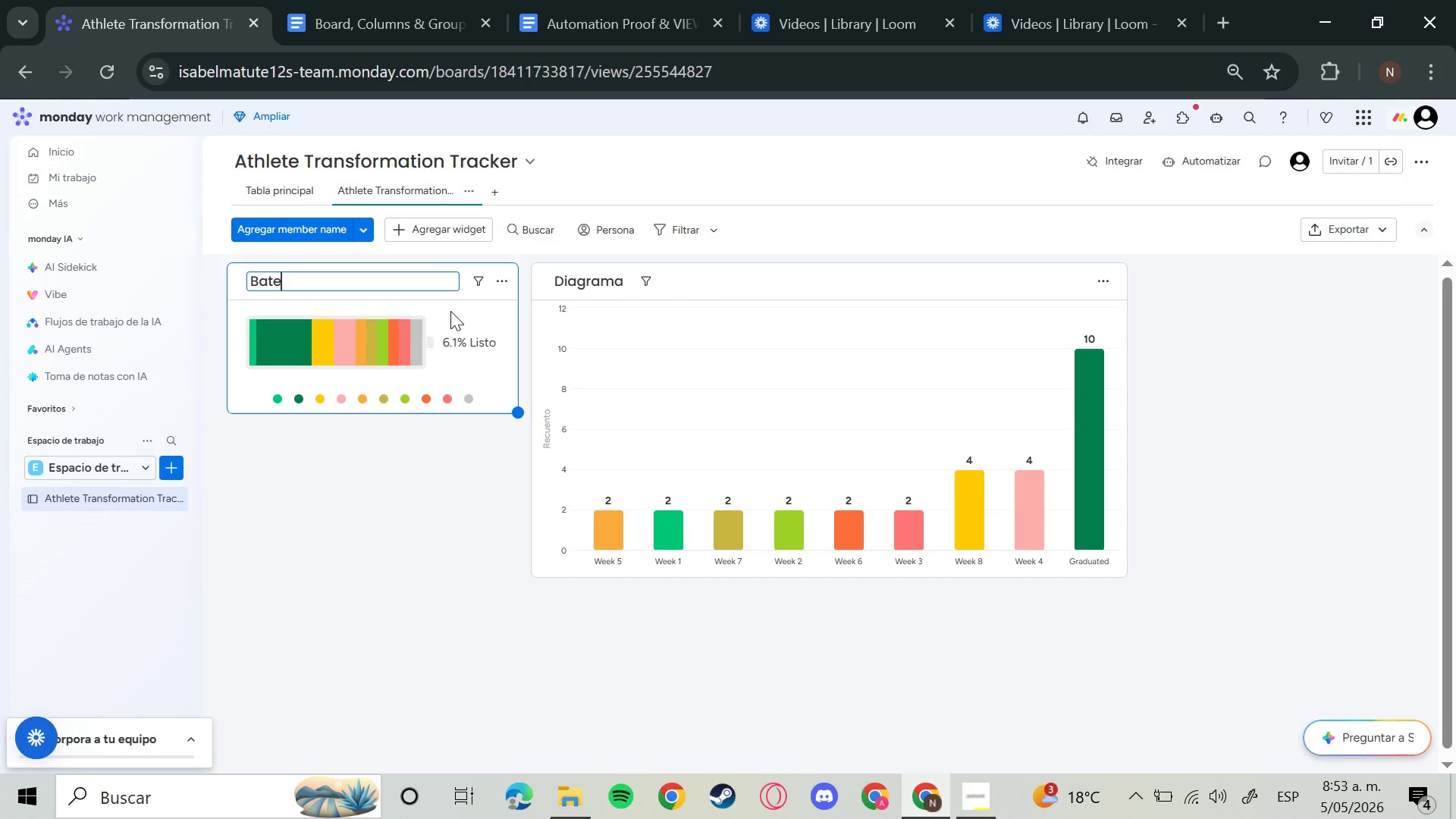 
key(Backspace)
 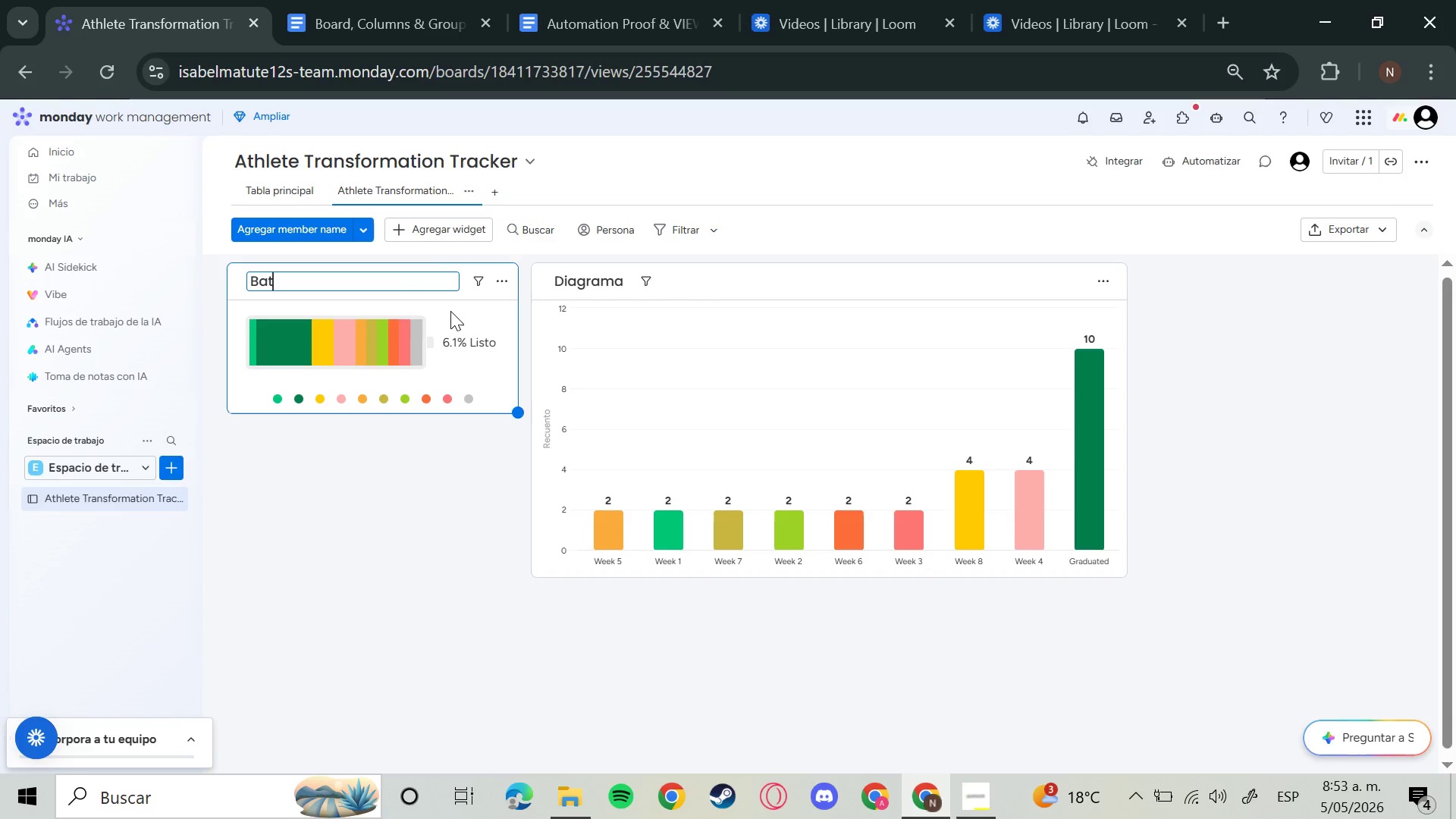 
key(E)
 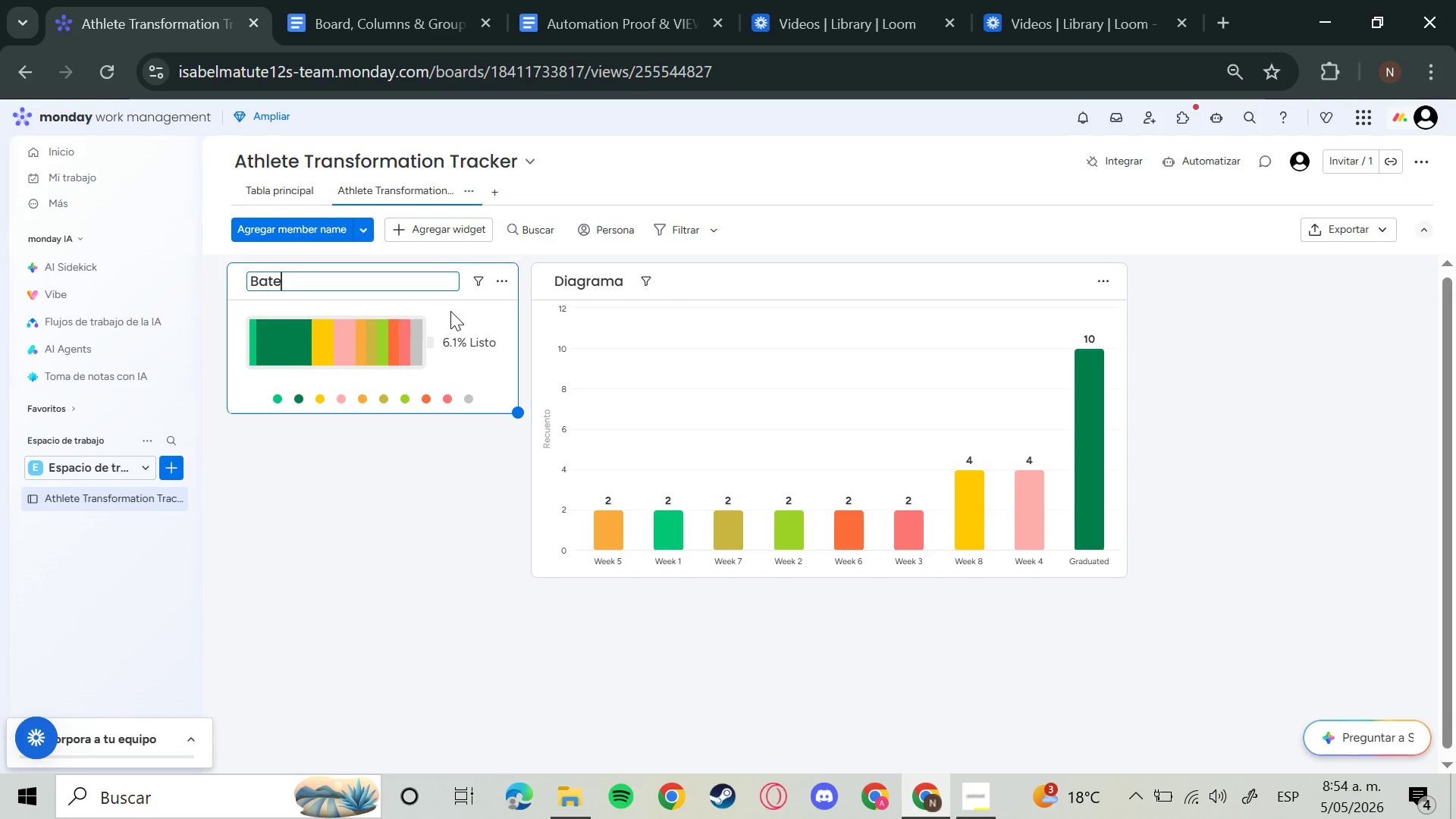 
type(r)
key(Backspace)
key(Backspace)
type(tery)
 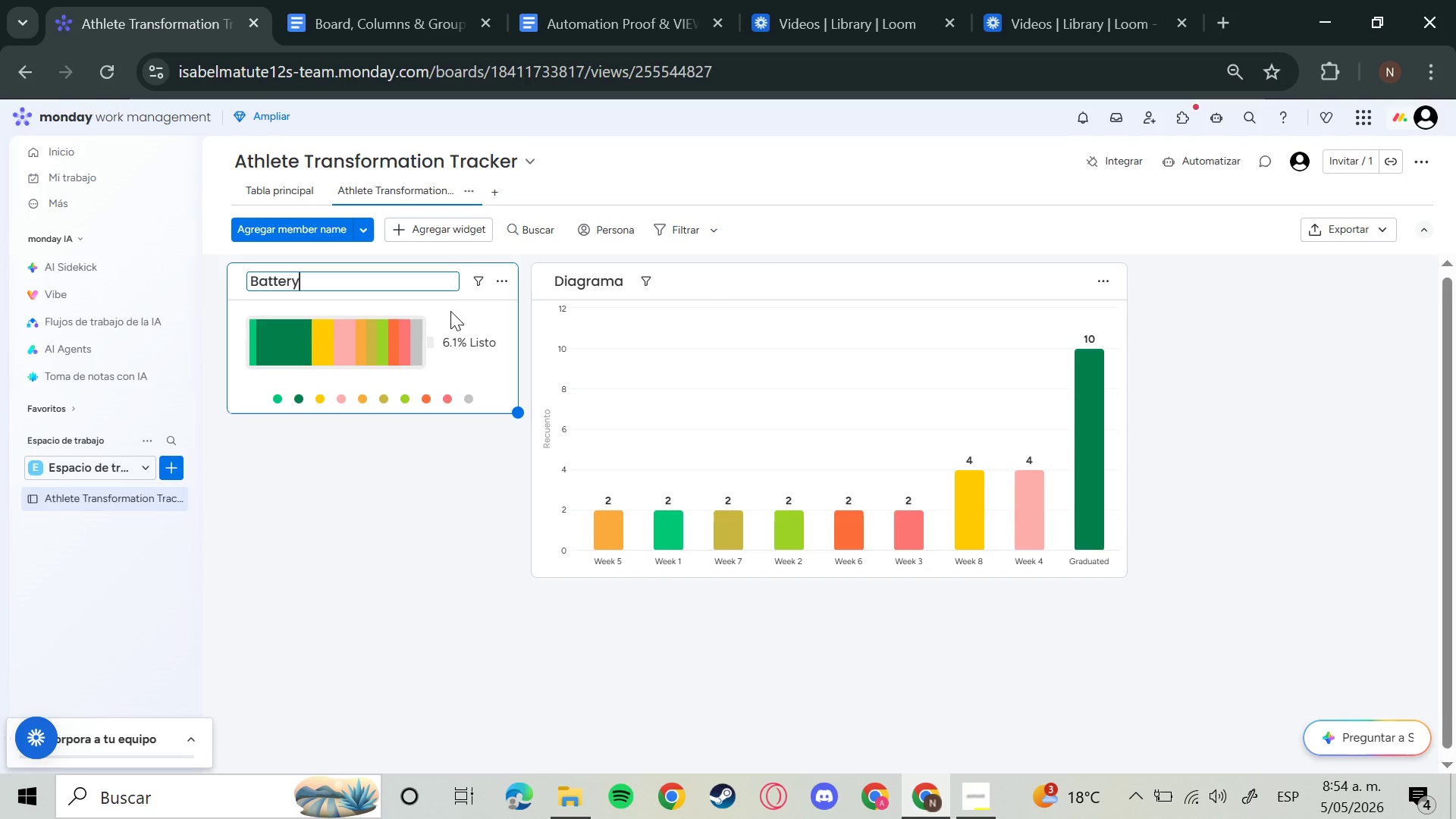 
wait(5.64)
 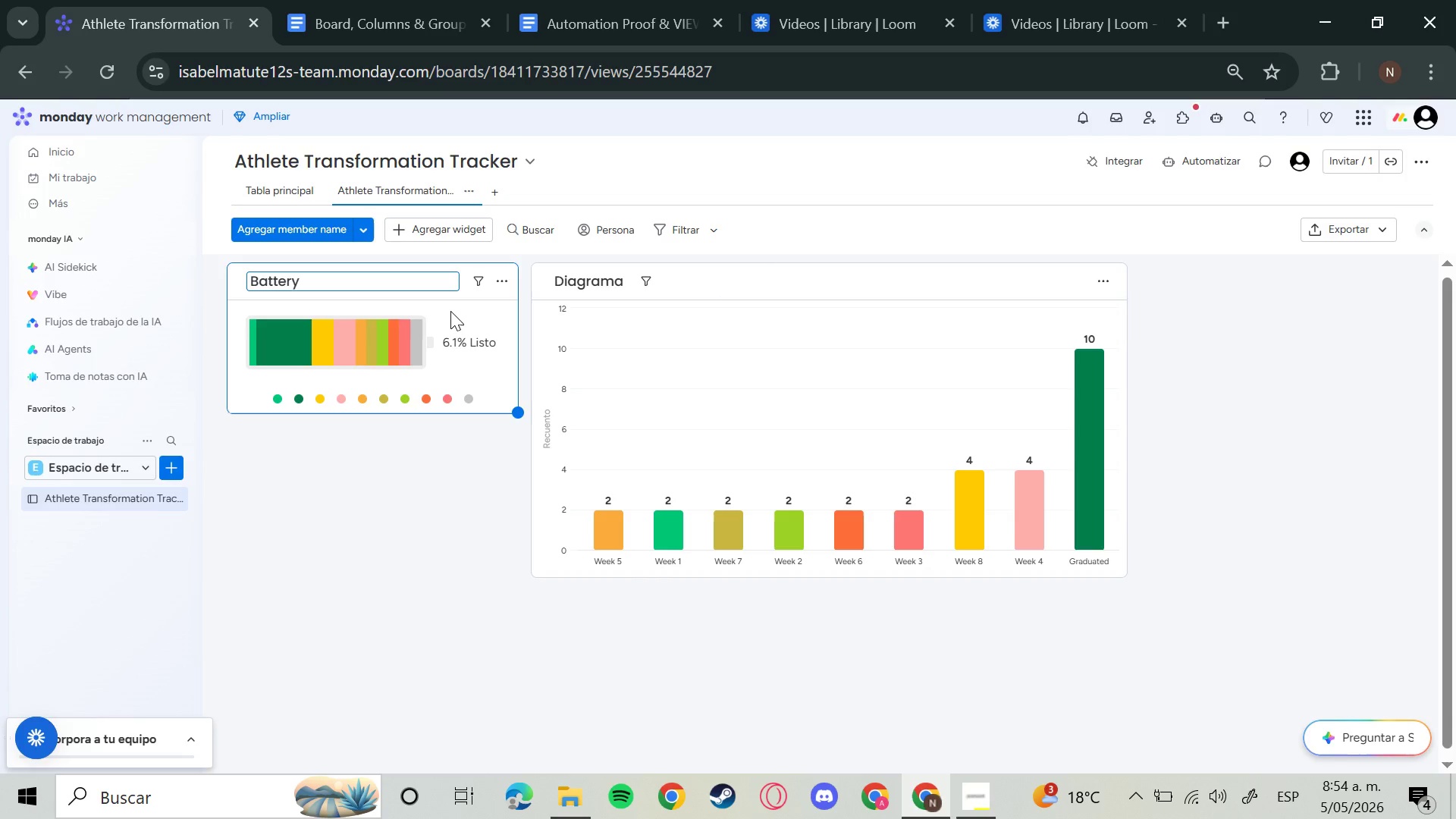 
left_click([610, 287])
 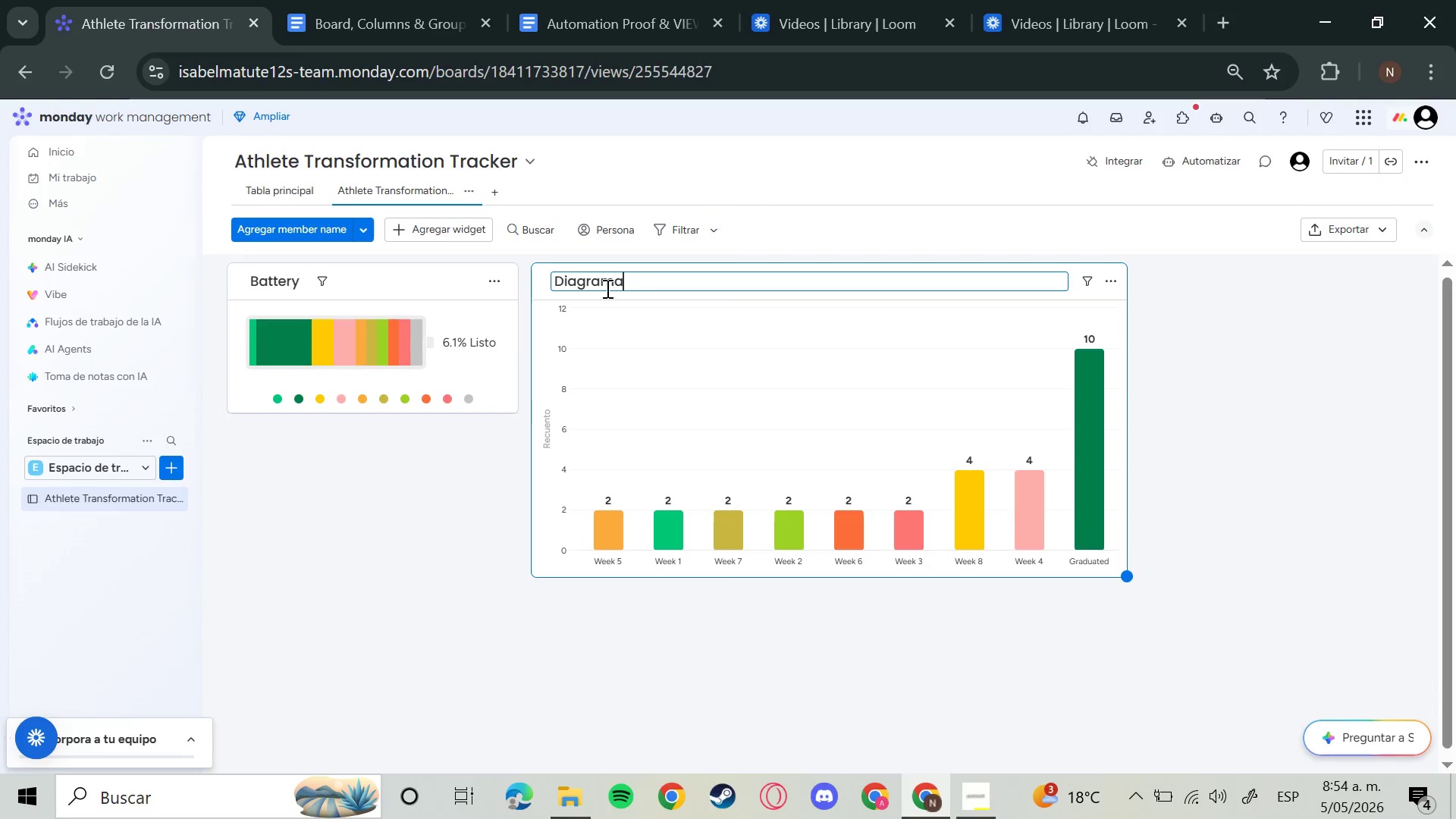 
hold_key(key=Backspace, duration=1.55)
 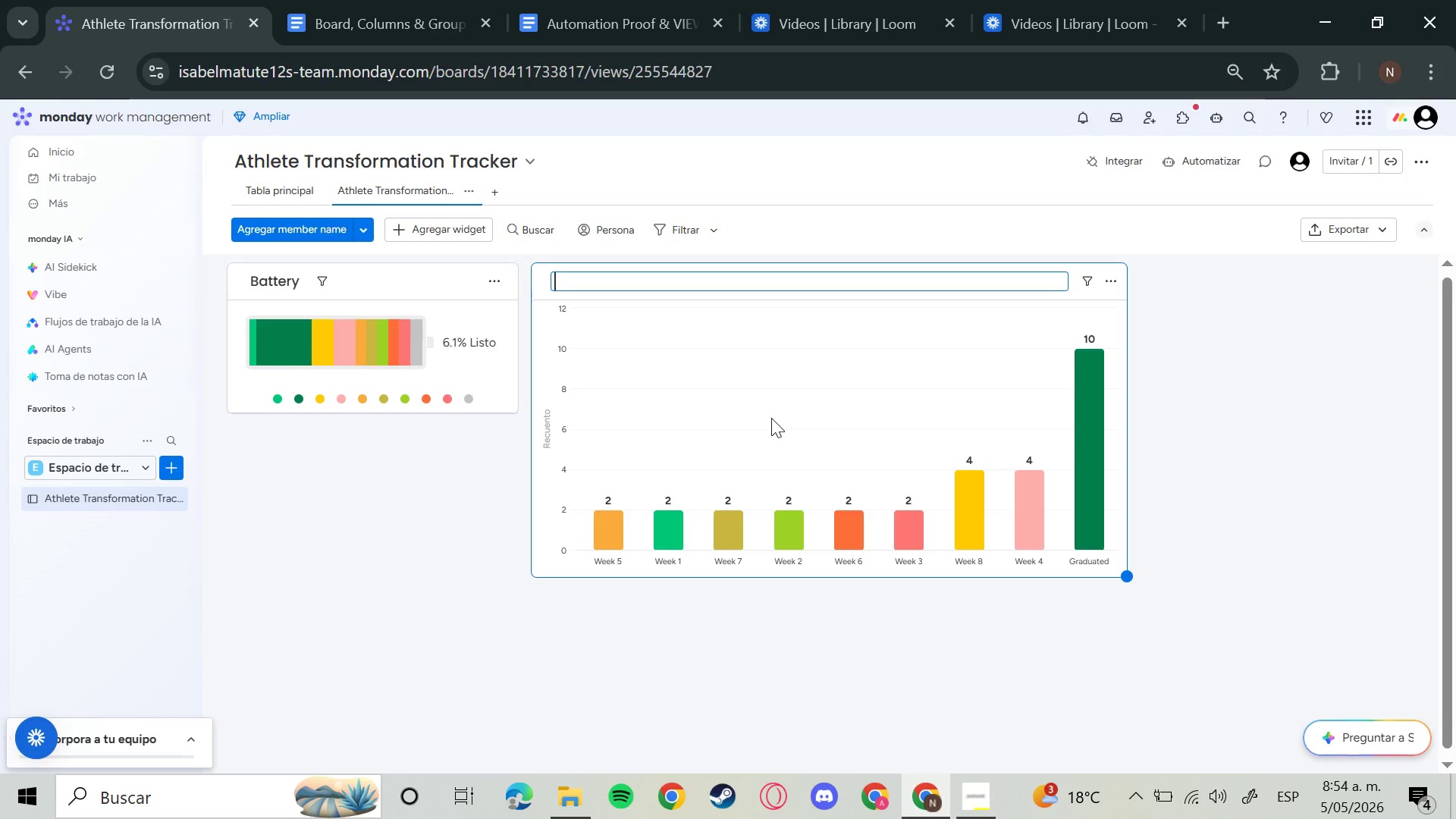 
hold_key(key=Backspace, duration=0.36)
 